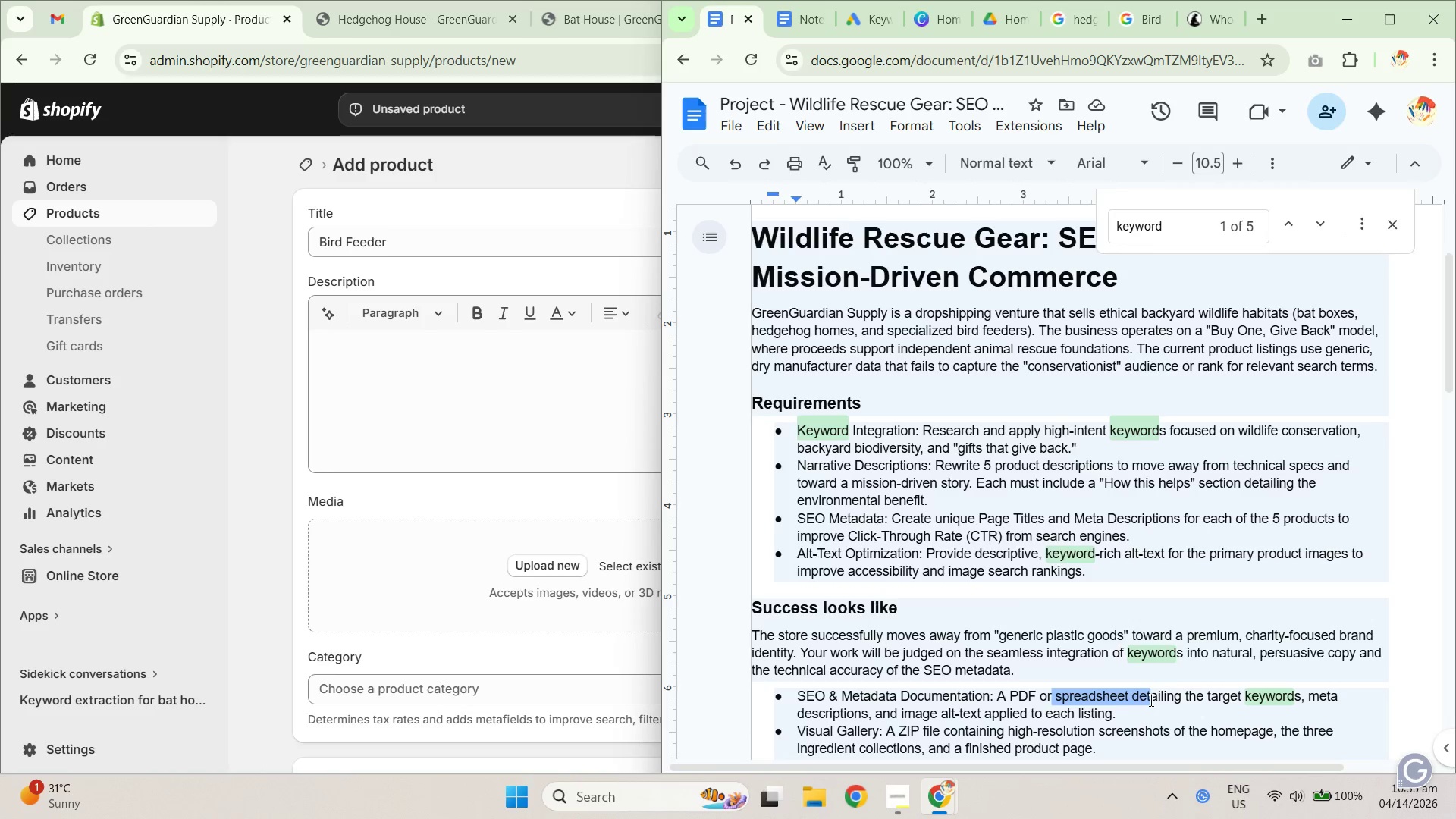 
scroll: coordinate [1153, 688], scroll_direction: down, amount: 1.0
 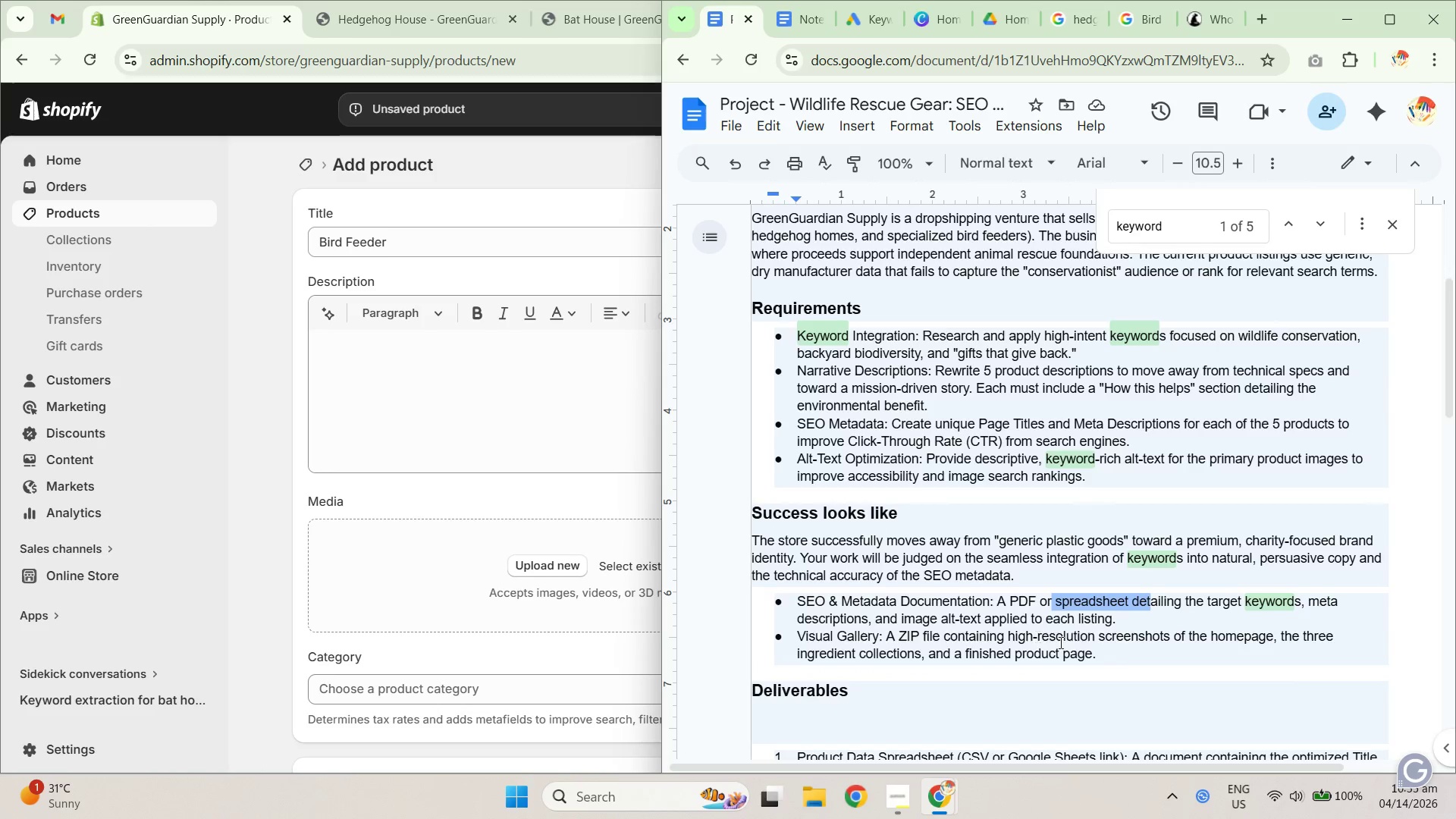 
left_click_drag(start_coordinate=[1152, 651], to_coordinate=[929, 639])
 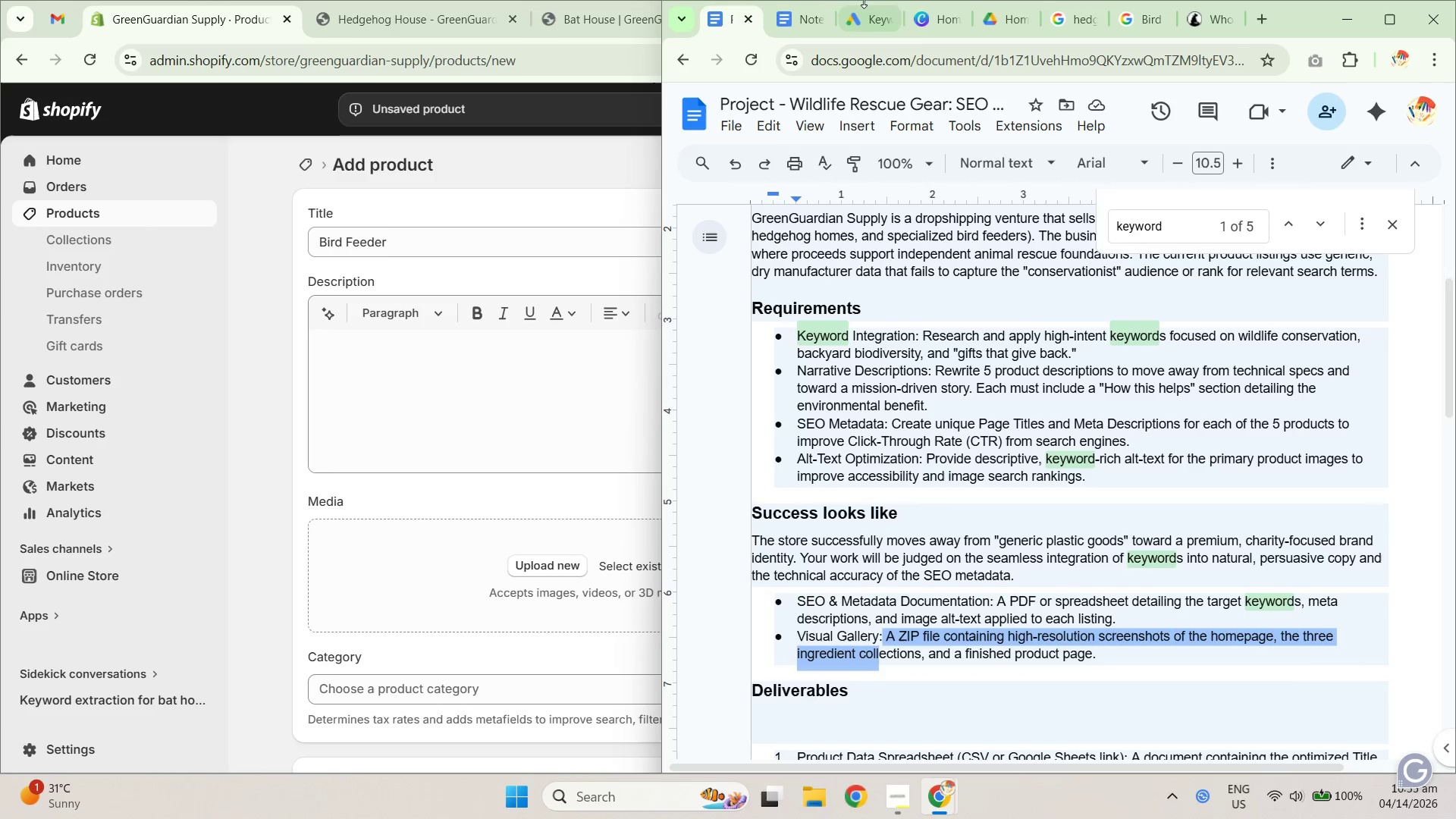 
left_click([858, 30])
 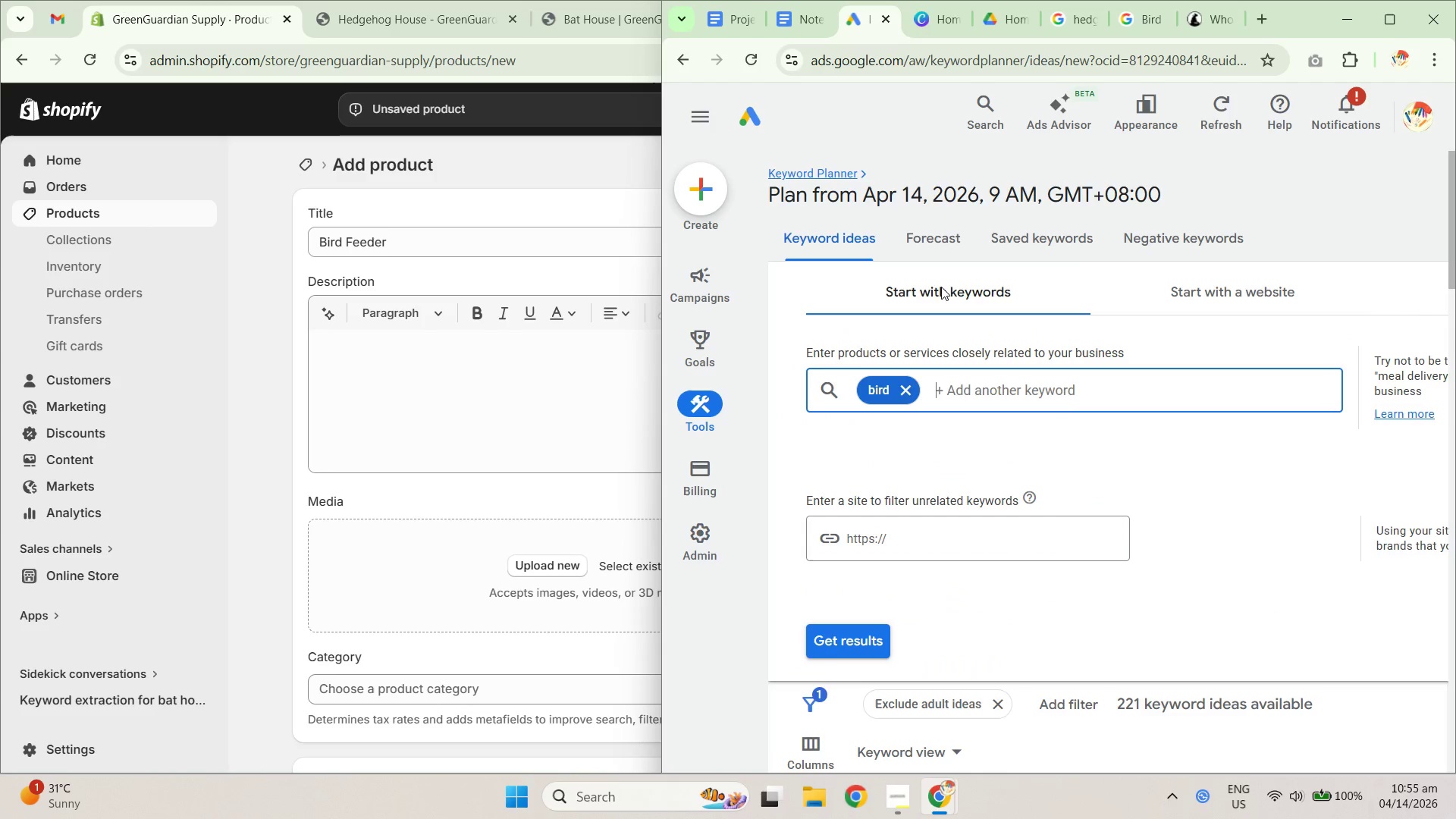 
left_click([730, 12])
 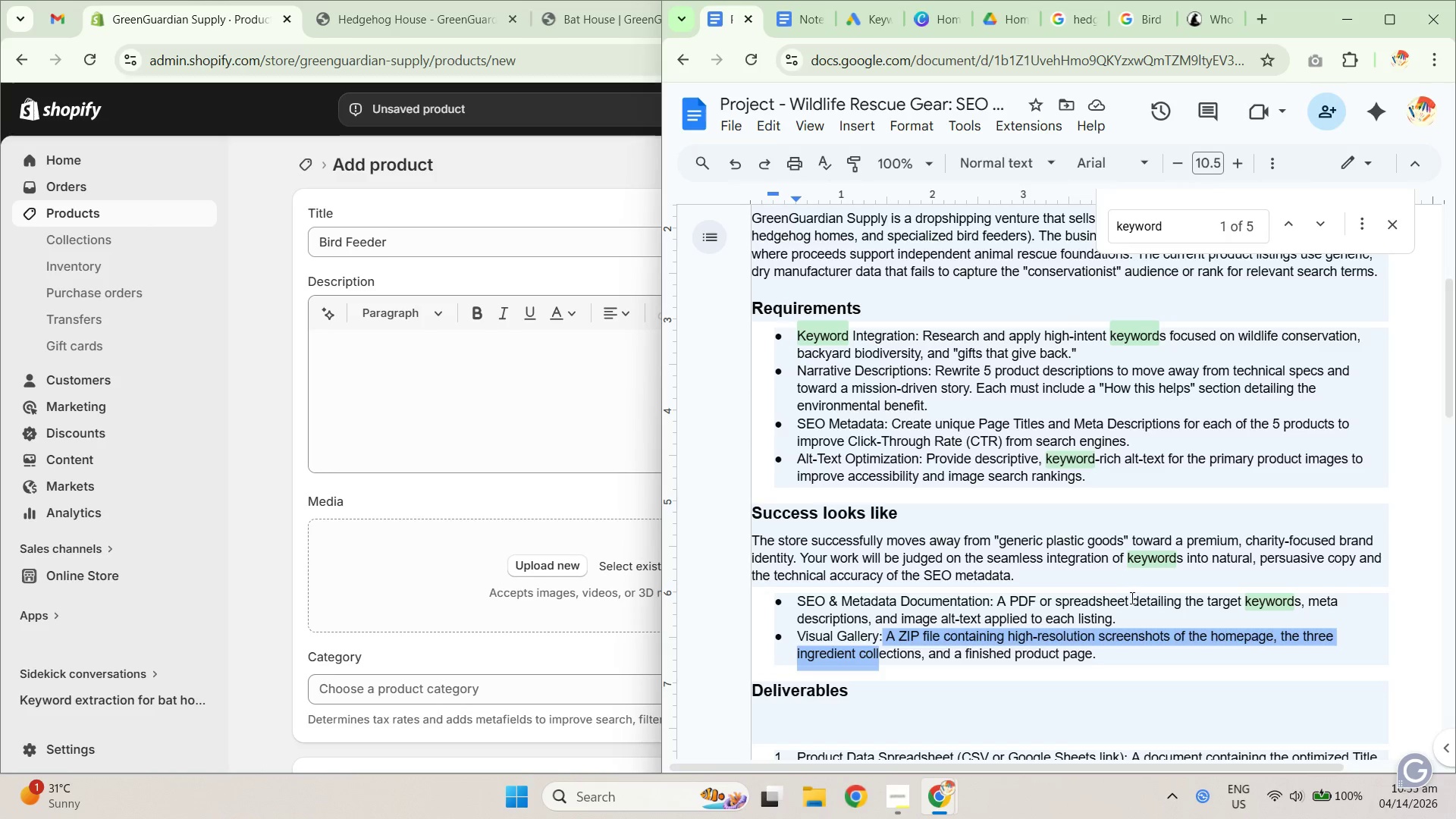 
left_click_drag(start_coordinate=[1045, 614], to_coordinate=[1219, 617])
 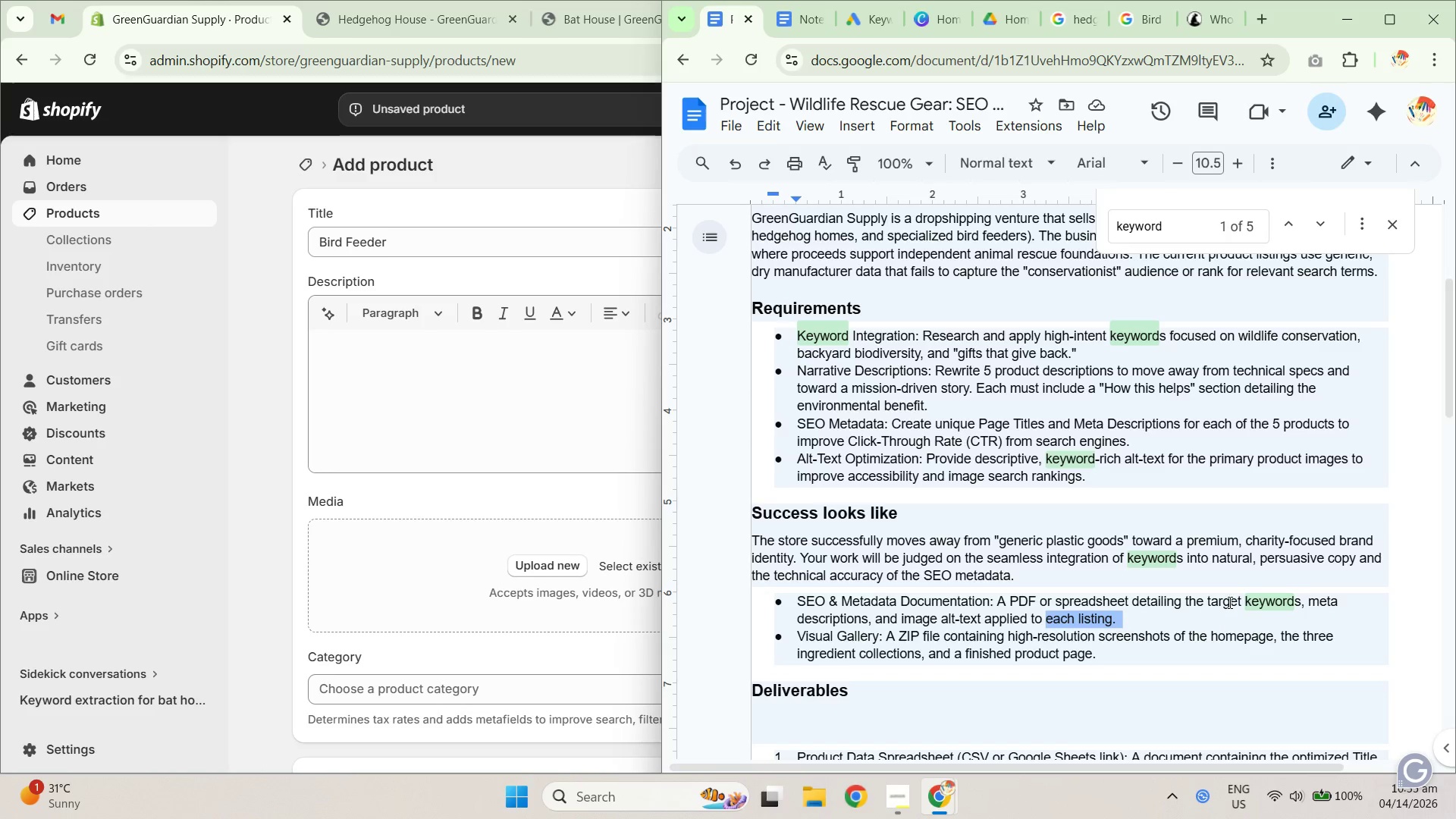 
left_click([1228, 602])
 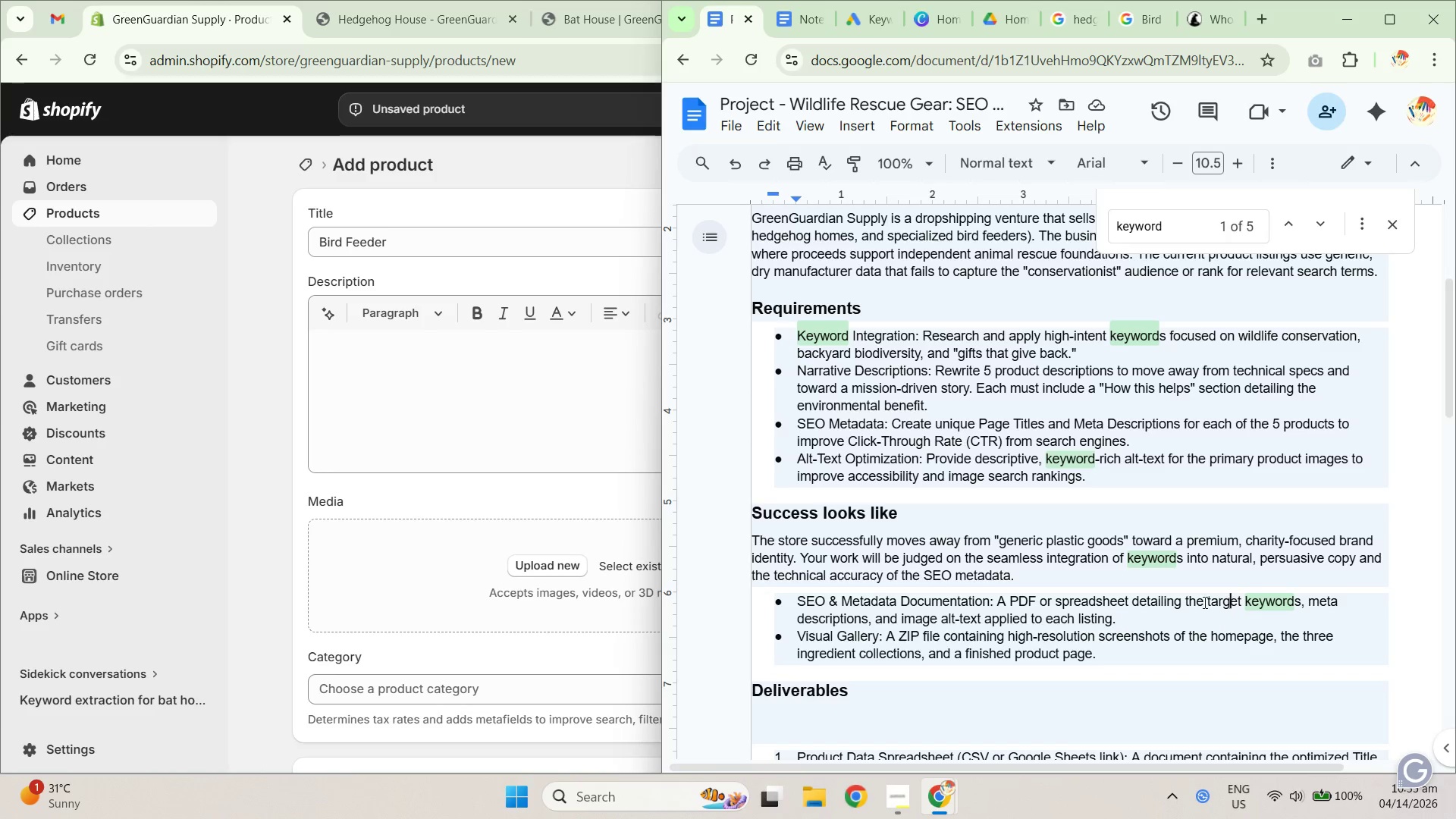 
left_click_drag(start_coordinate=[1196, 601], to_coordinate=[1124, 601])
 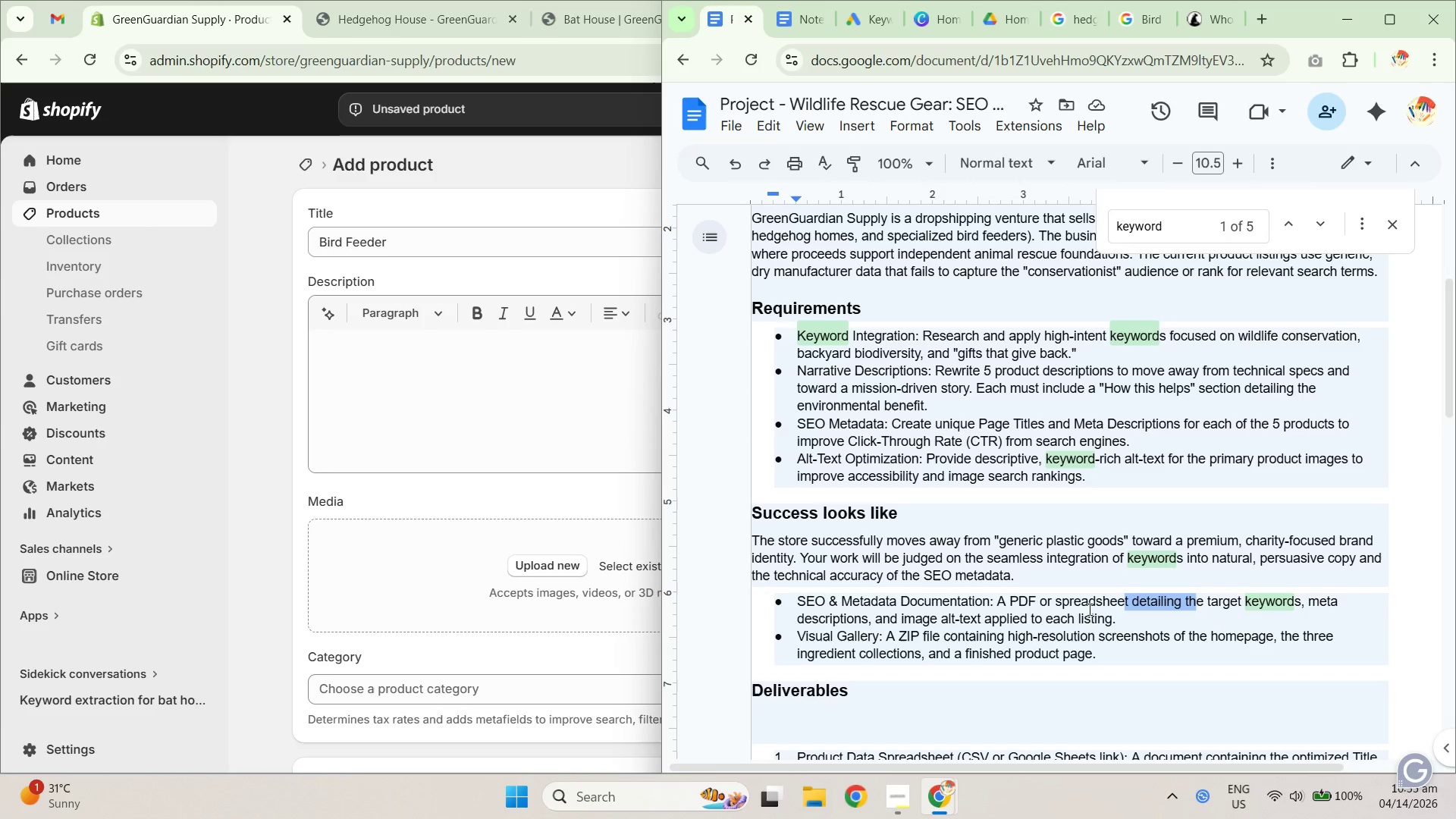 
triple_click([1081, 609])
 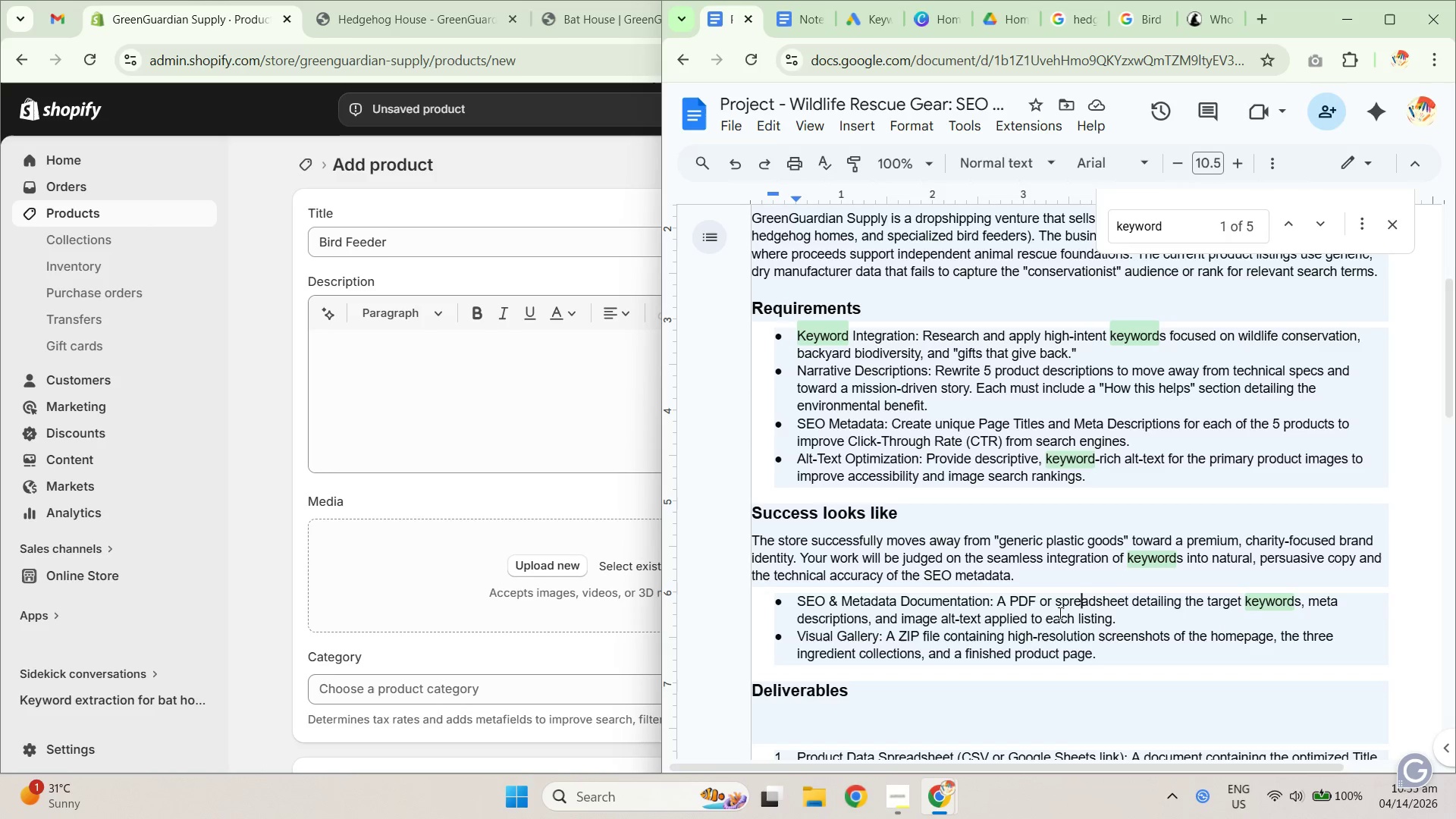 
left_click_drag(start_coordinate=[1037, 612], to_coordinate=[1207, 601])
 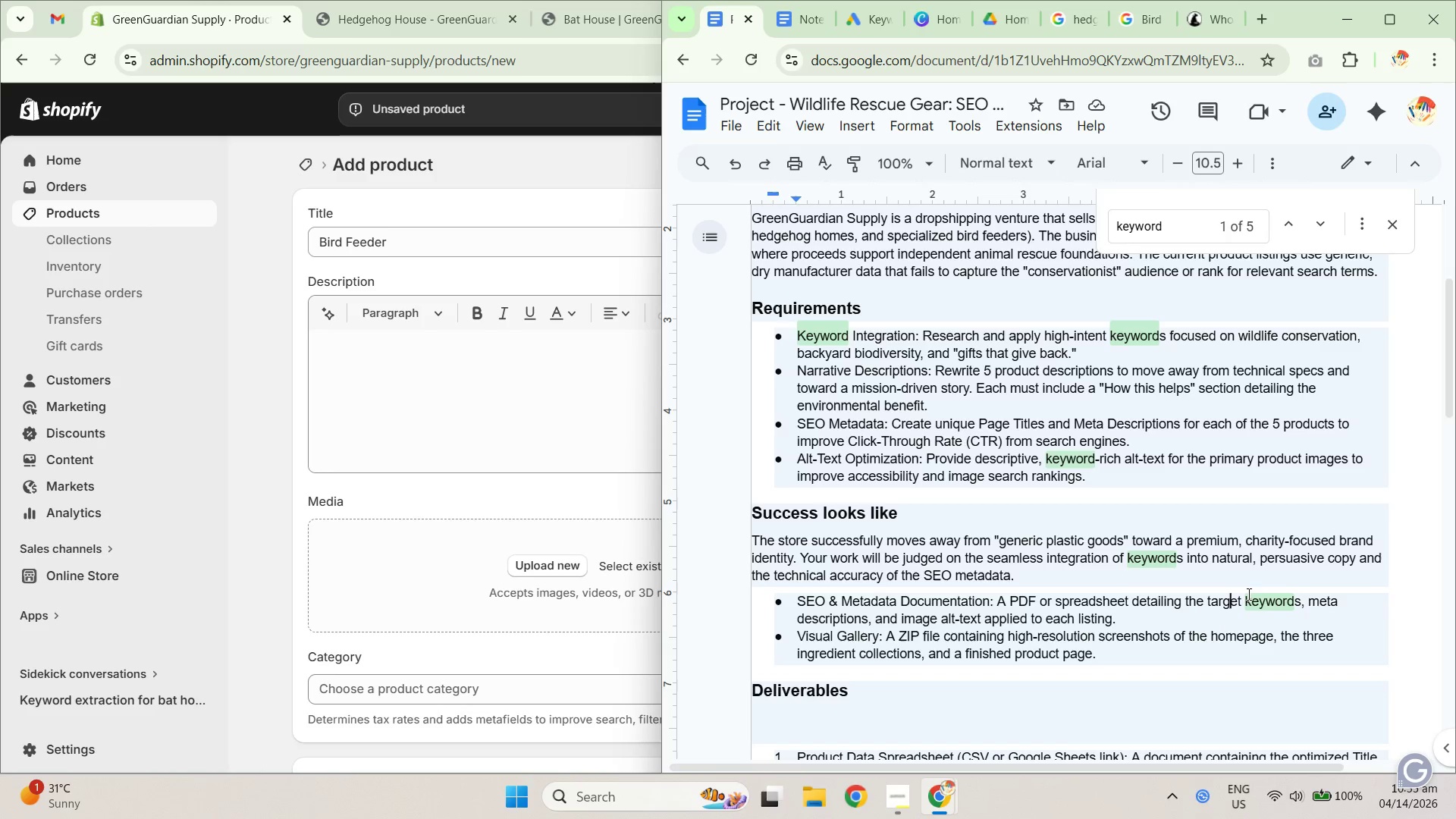 
double_click([1256, 592])
 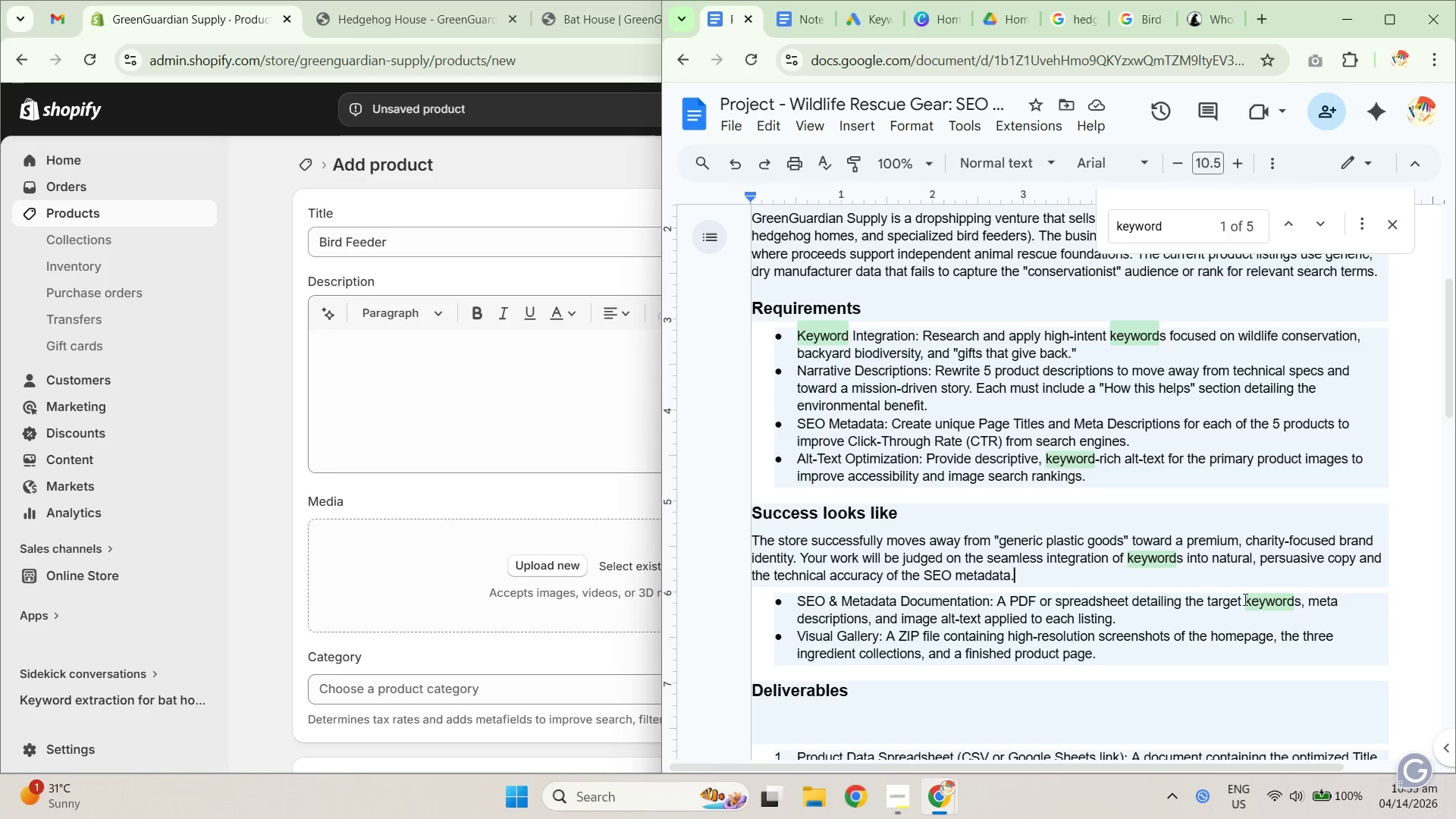 
left_click_drag(start_coordinate=[1238, 600], to_coordinate=[1302, 604])
 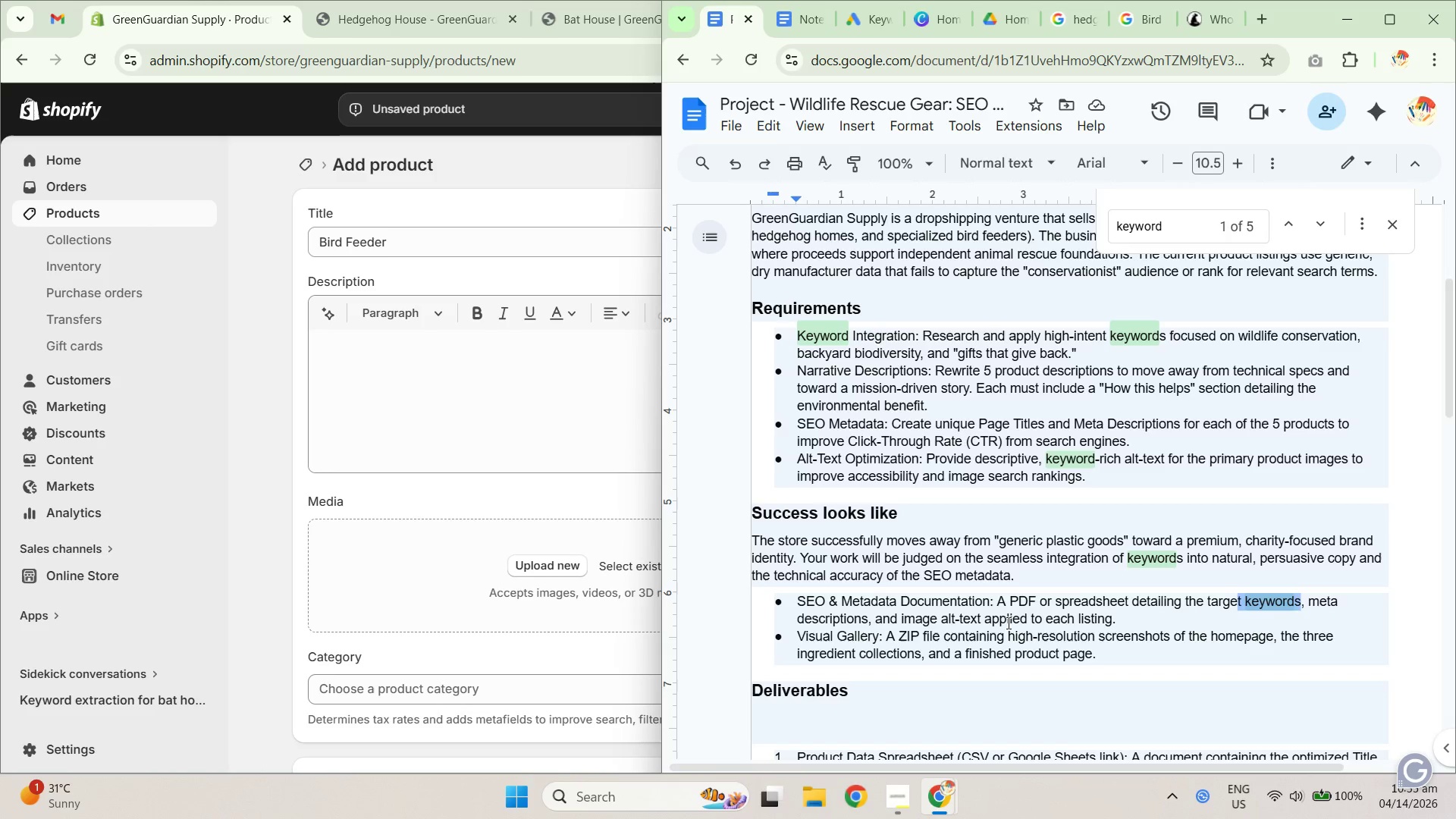 
scroll: coordinate [1004, 604], scroll_direction: down, amount: 2.0
 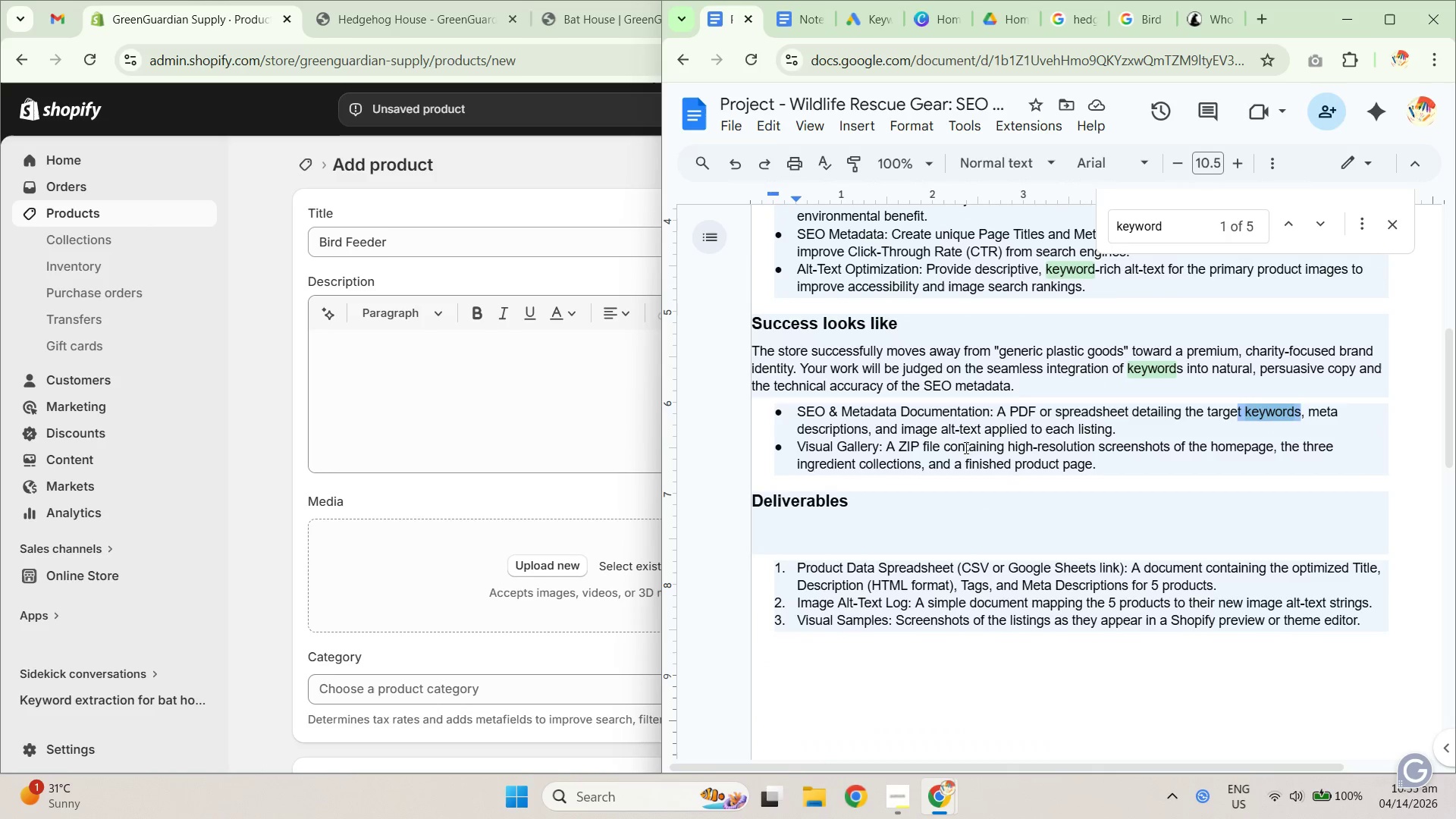 
left_click_drag(start_coordinate=[918, 424], to_coordinate=[1068, 430])
 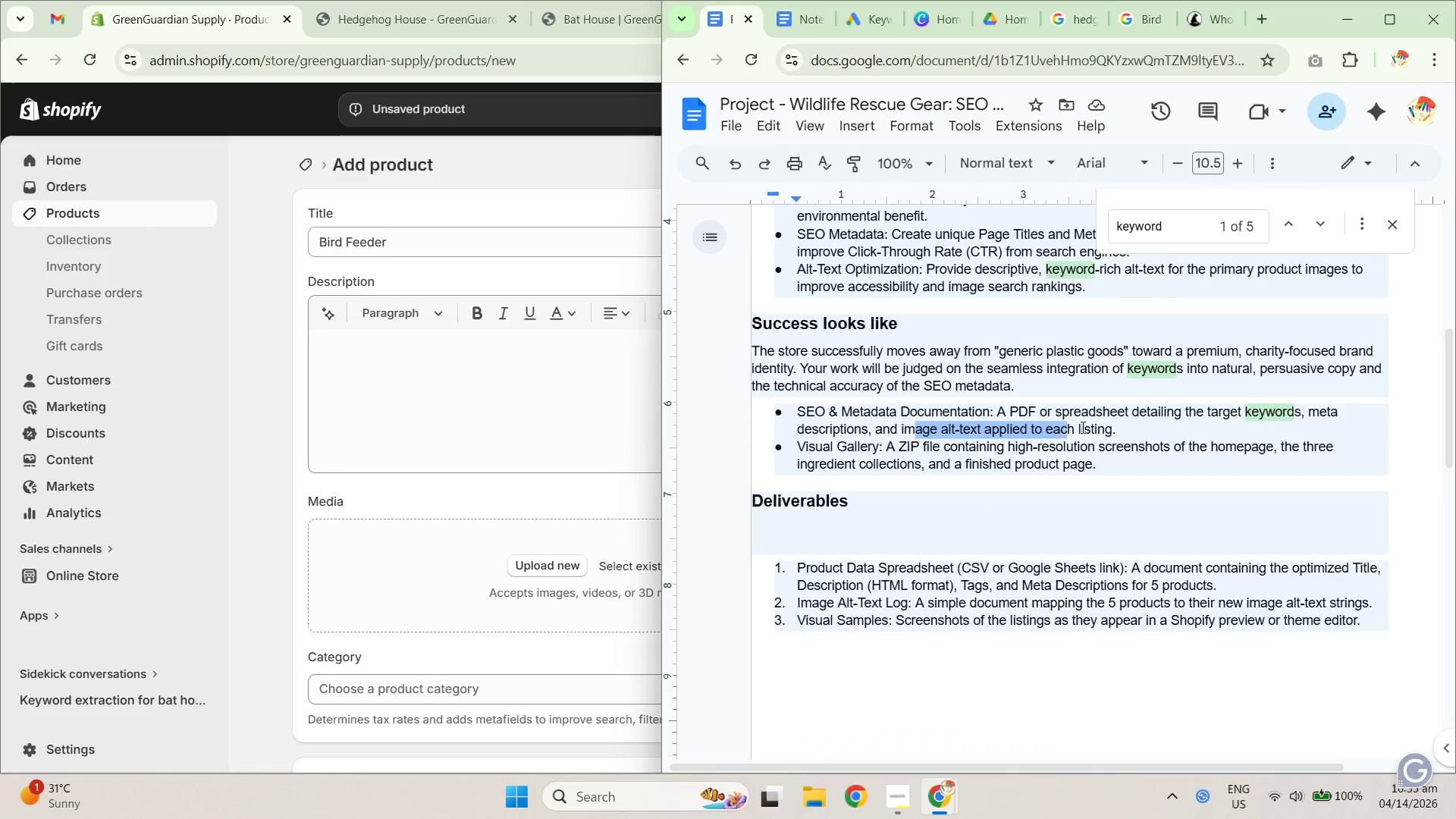 
double_click([1101, 427])
 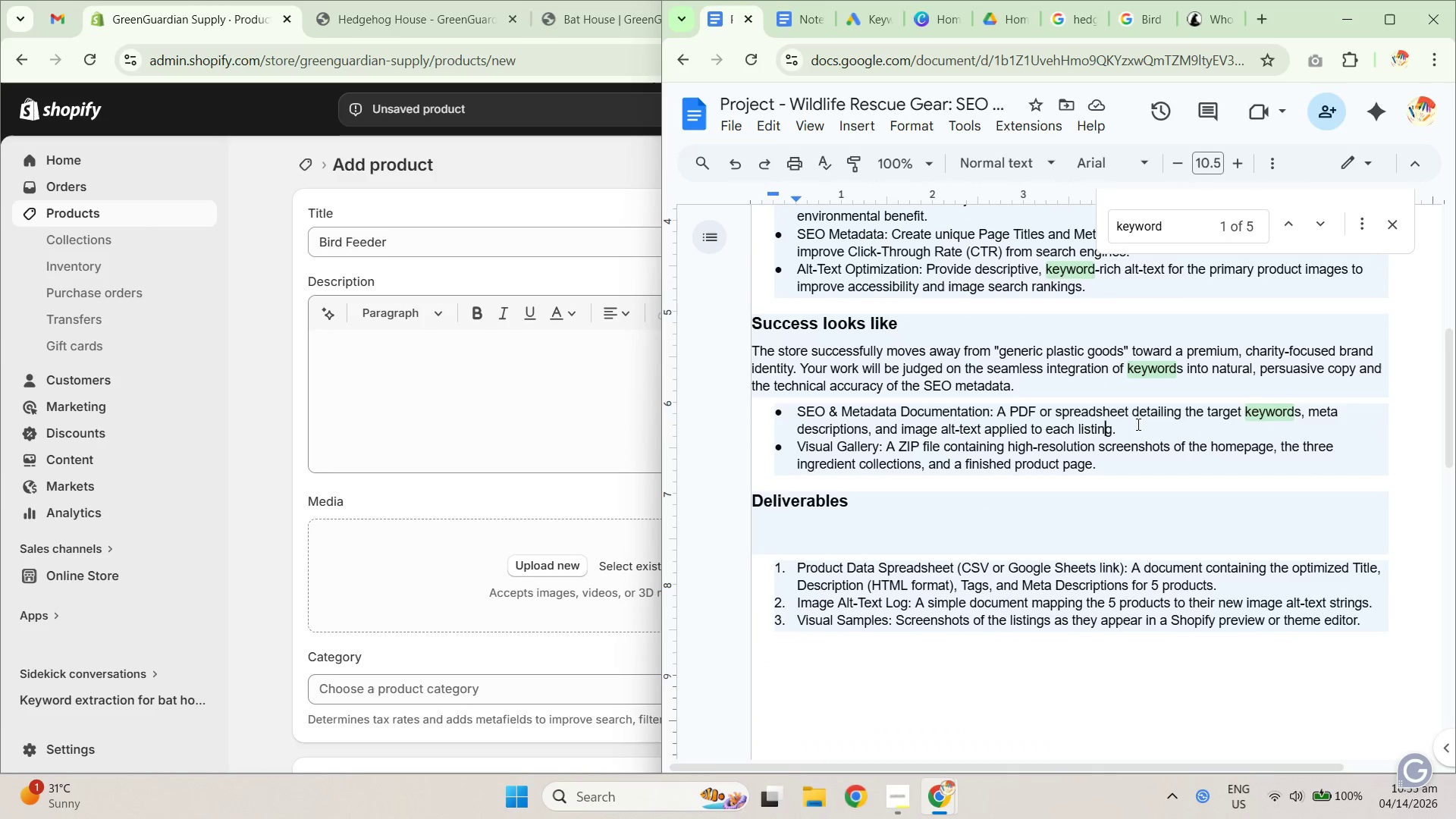 
left_click_drag(start_coordinate=[1143, 423], to_coordinate=[1035, 424])
 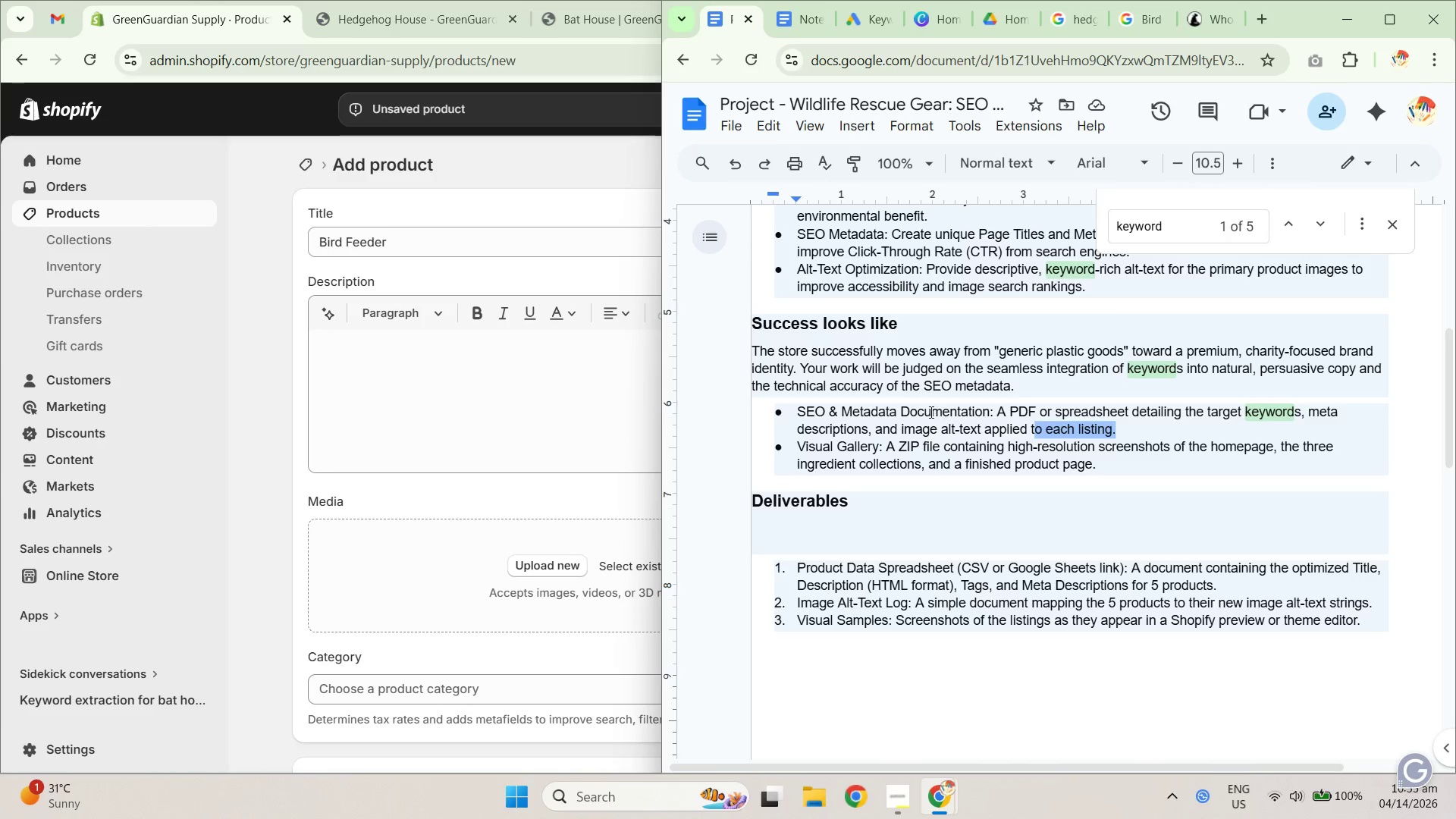 
scroll: coordinate [928, 413], scroll_direction: up, amount: 1.0
 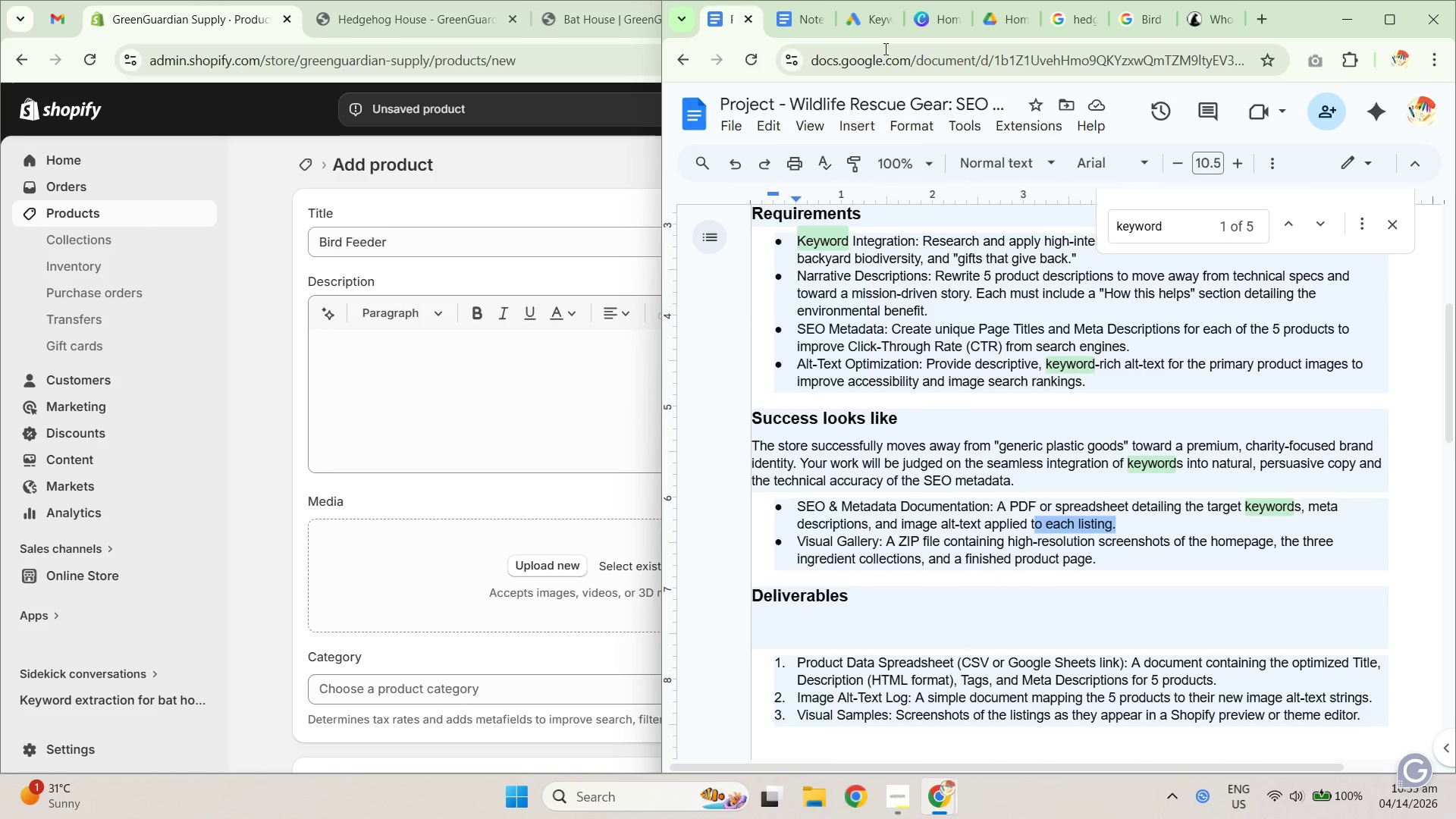 
left_click([866, 15])
 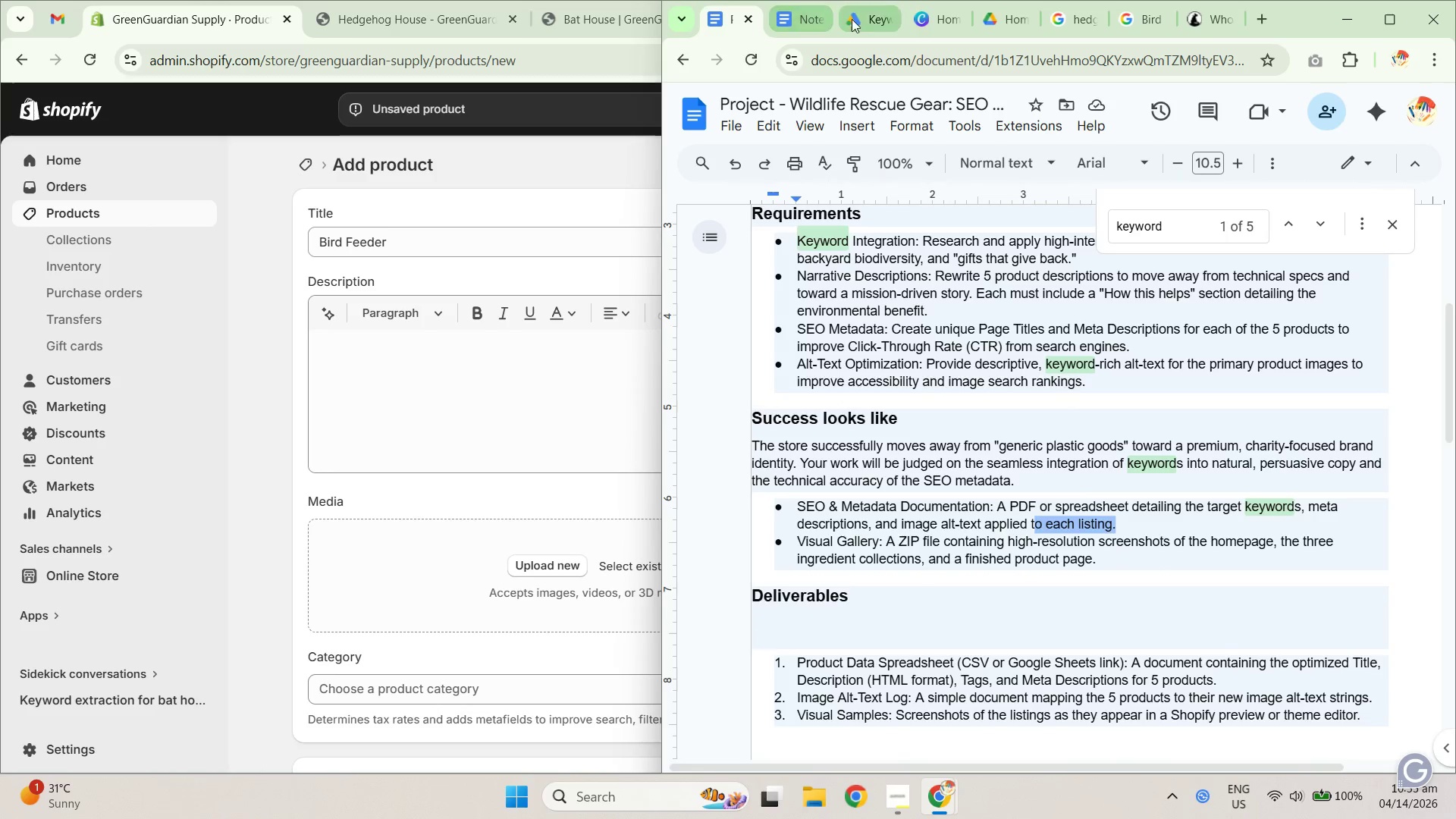 
wait(6.06)
 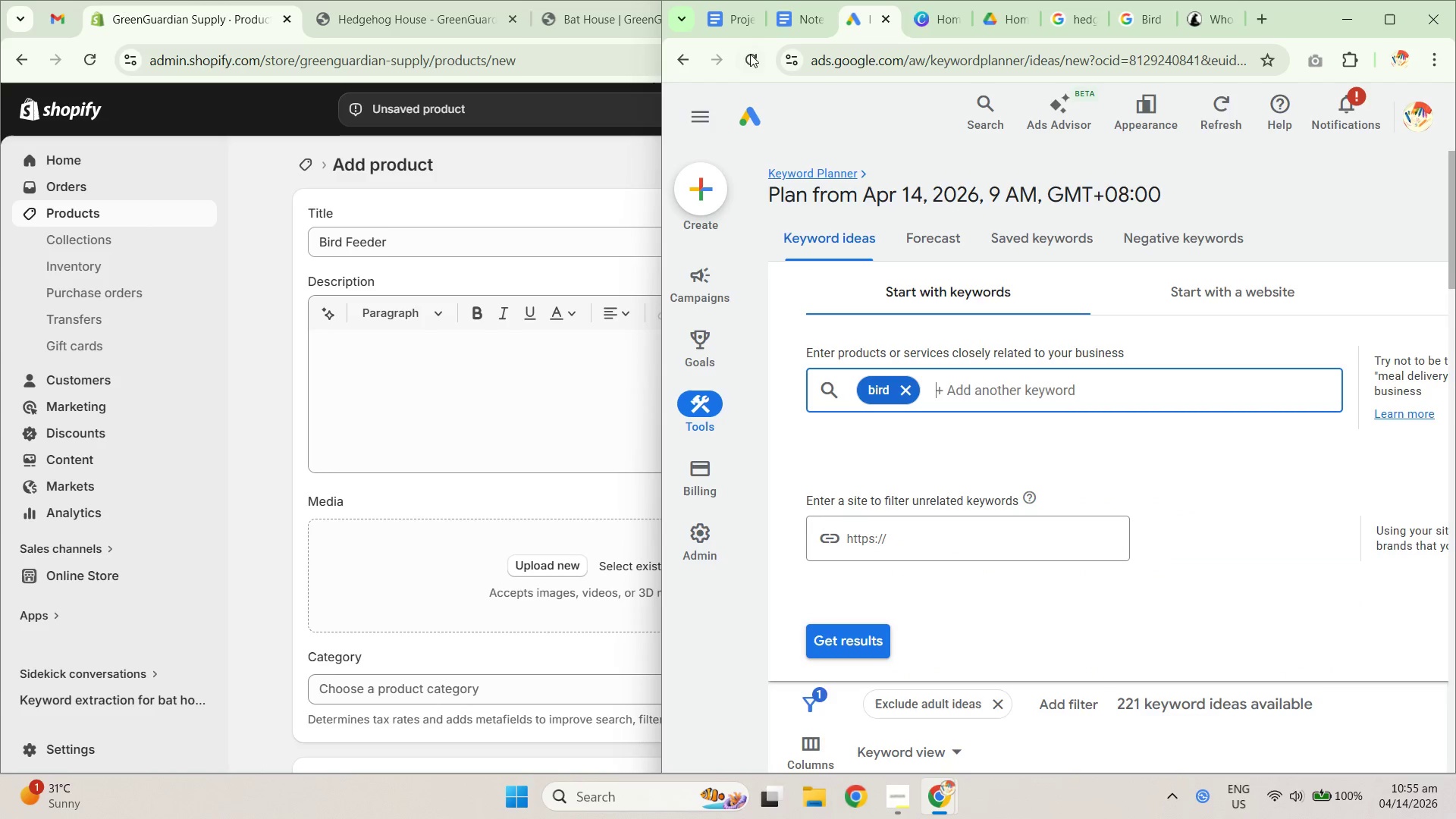 
scroll: coordinate [1116, 552], scroll_direction: down, amount: 7.0
 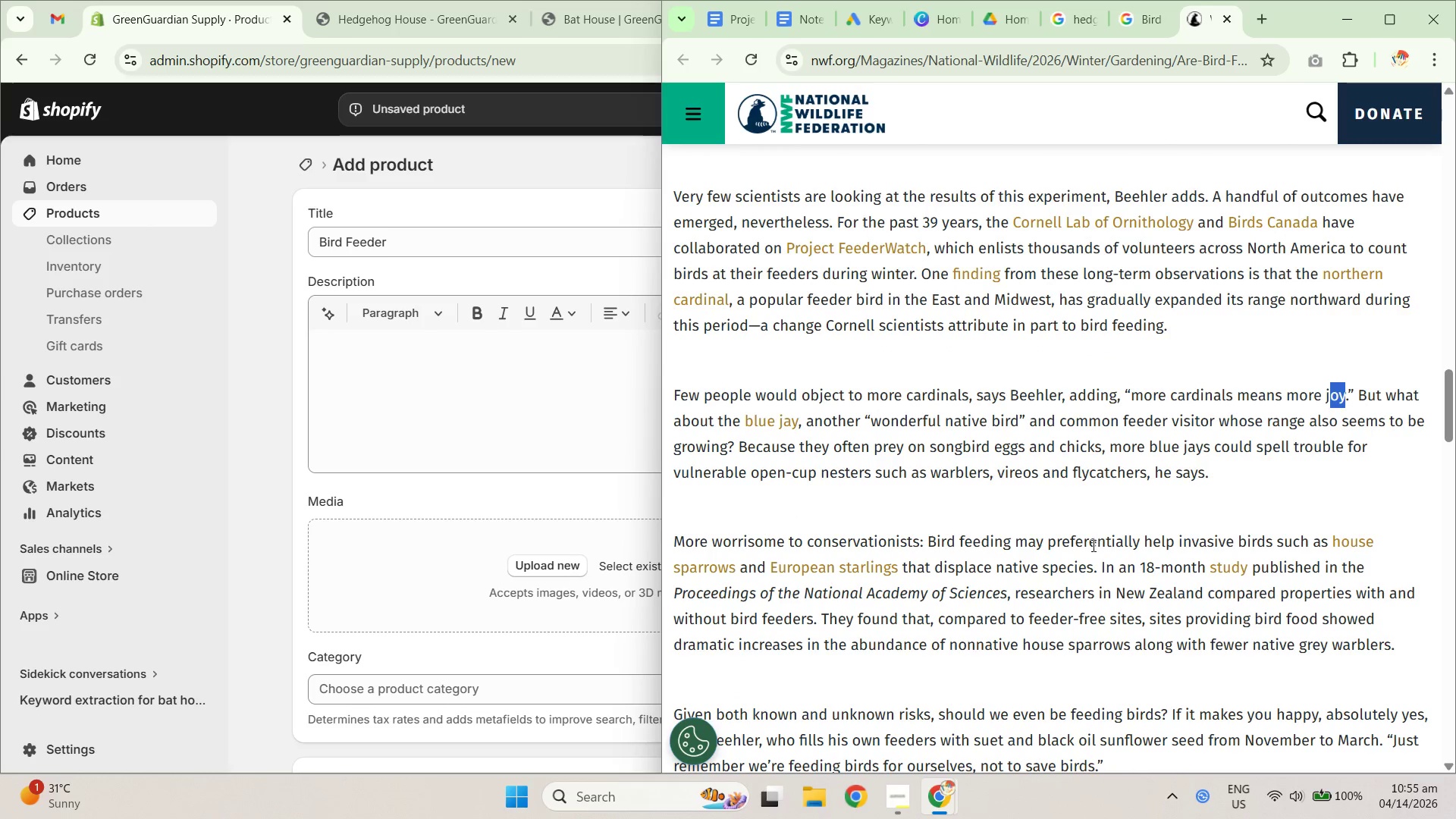 
scroll: coordinate [1074, 552], scroll_direction: up, amount: 6.0
 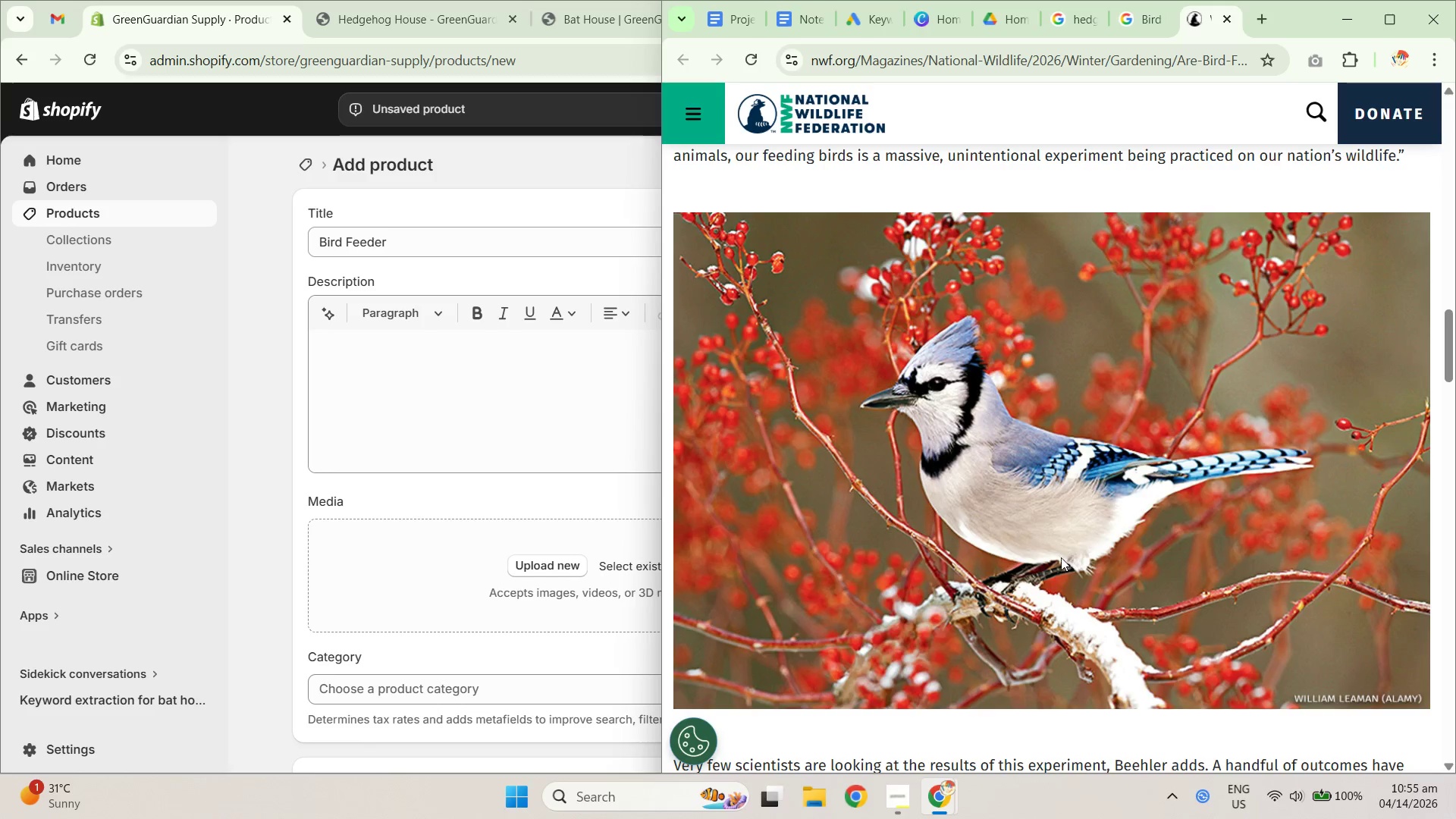 
scroll: coordinate [1056, 563], scroll_direction: down, amount: 5.0
 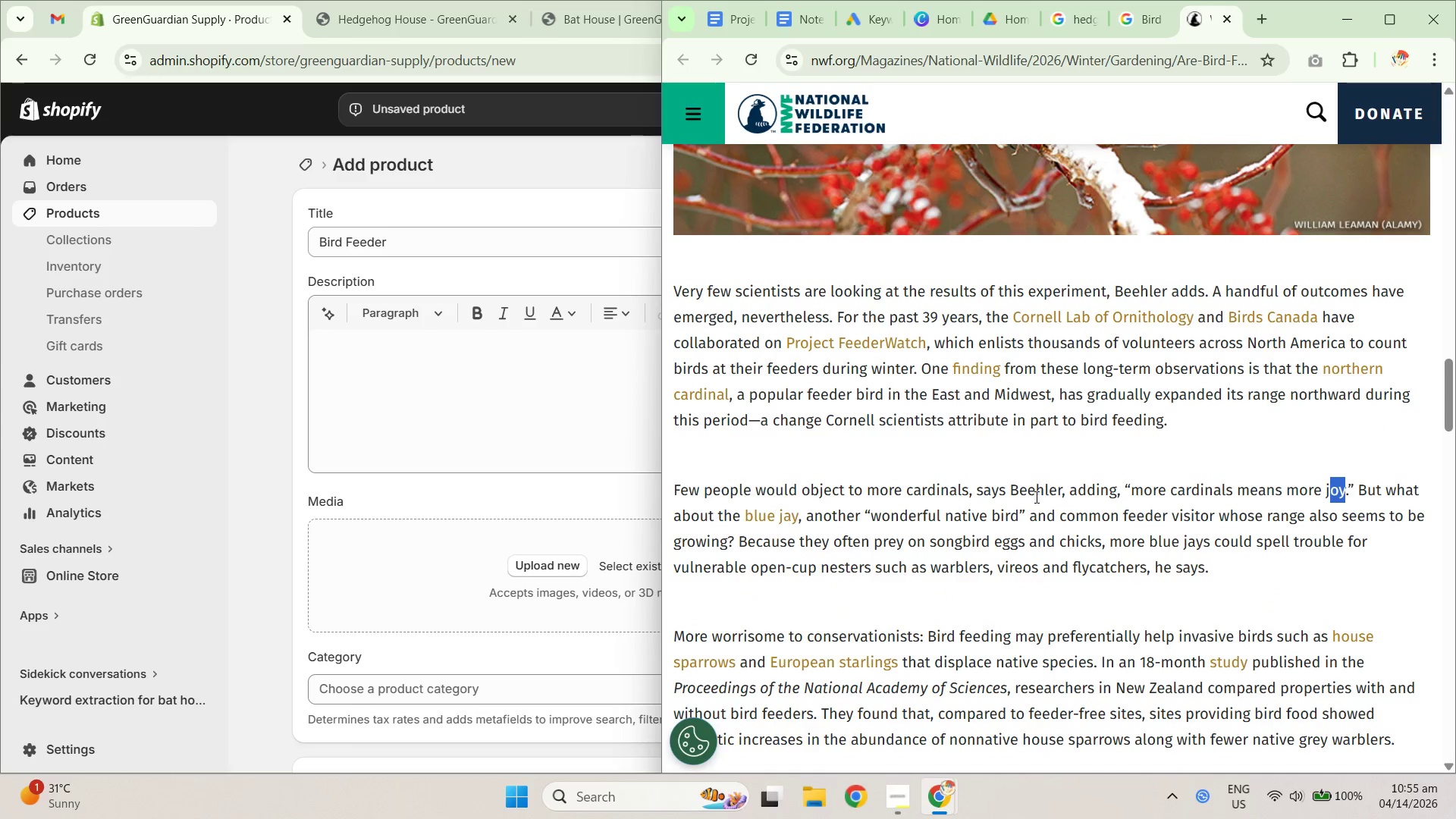 
scroll: coordinate [1078, 499], scroll_direction: up, amount: 12.0
 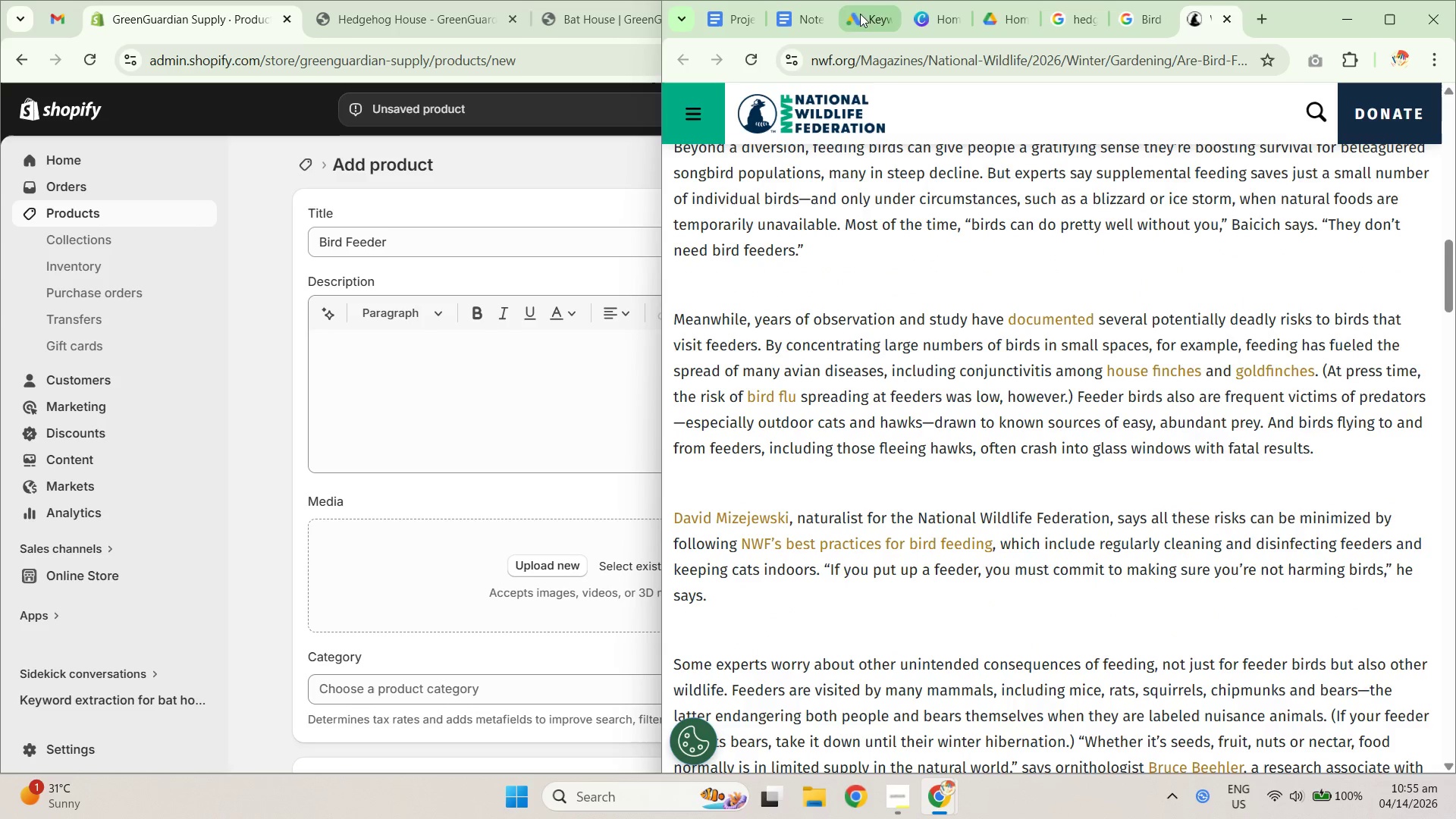 
left_click([861, 13])
 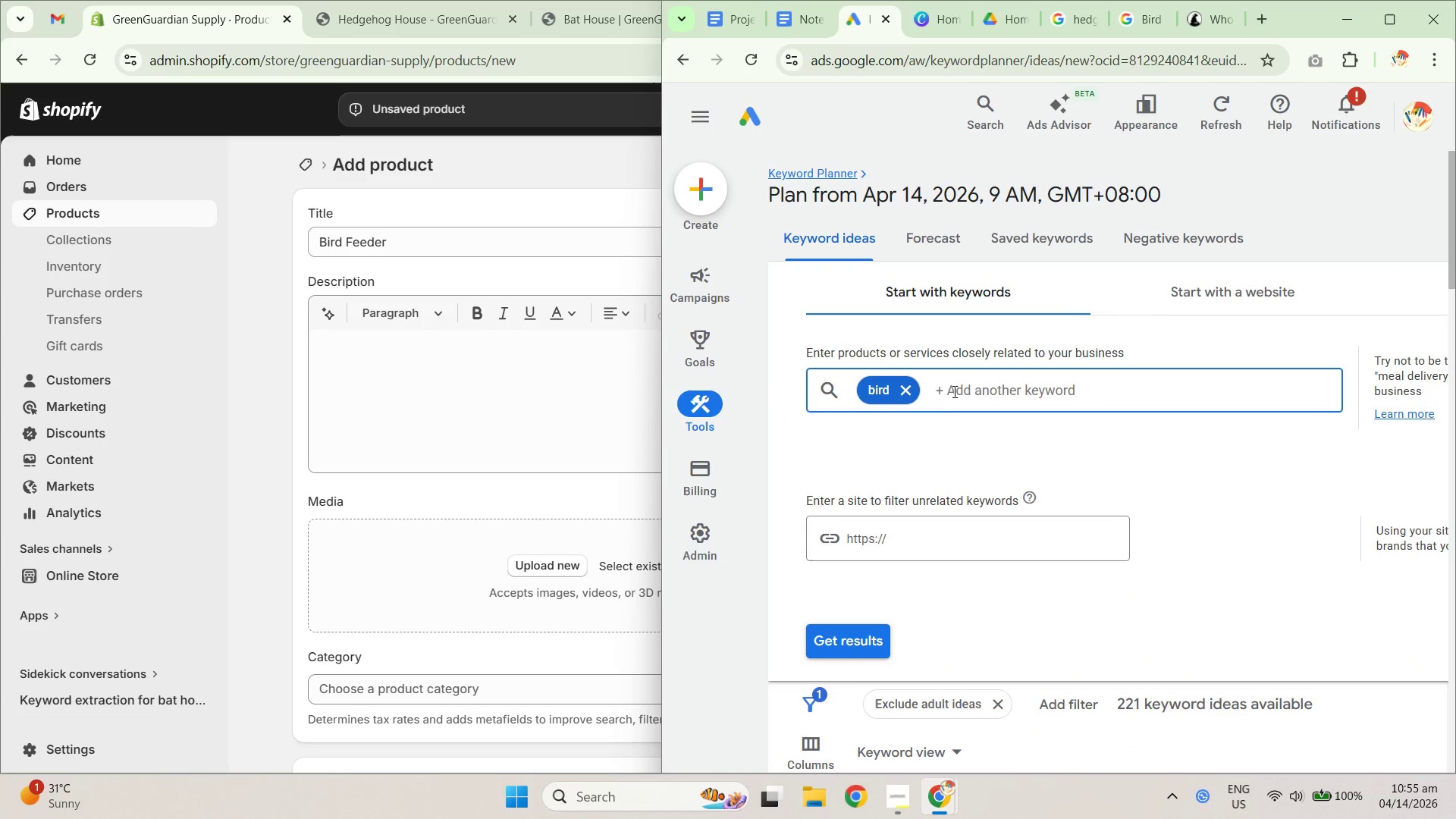 
left_click([956, 385])
 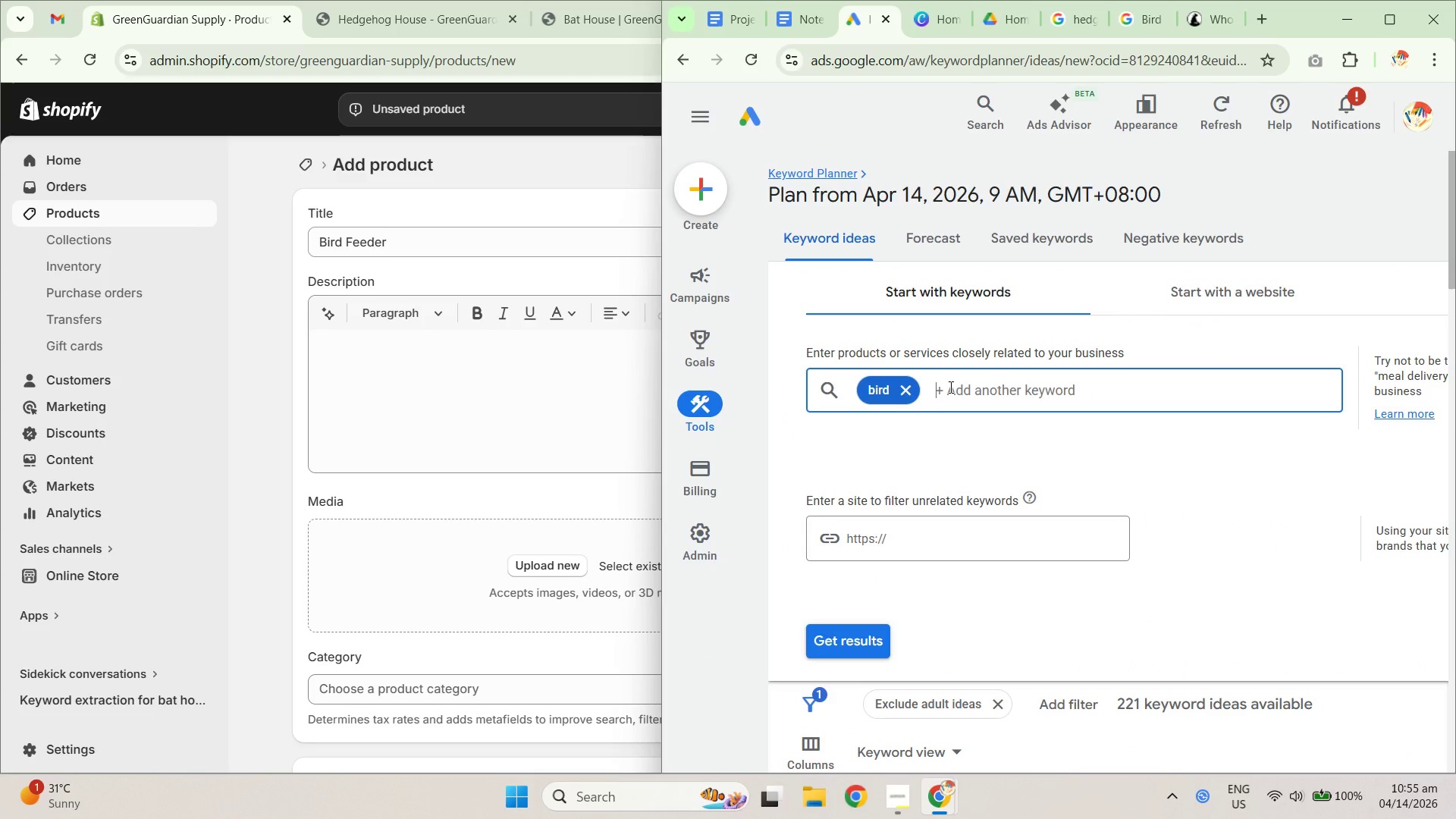 
key(Backspace)
type(br)
key(Backspace)
type(ird ee)
key(Backspace)
key(Backspace)
type(feeder, wilde)
key(Backspace)
type(life bird feeder )
key(Backspace)
type(, backyard bird feeding, )
 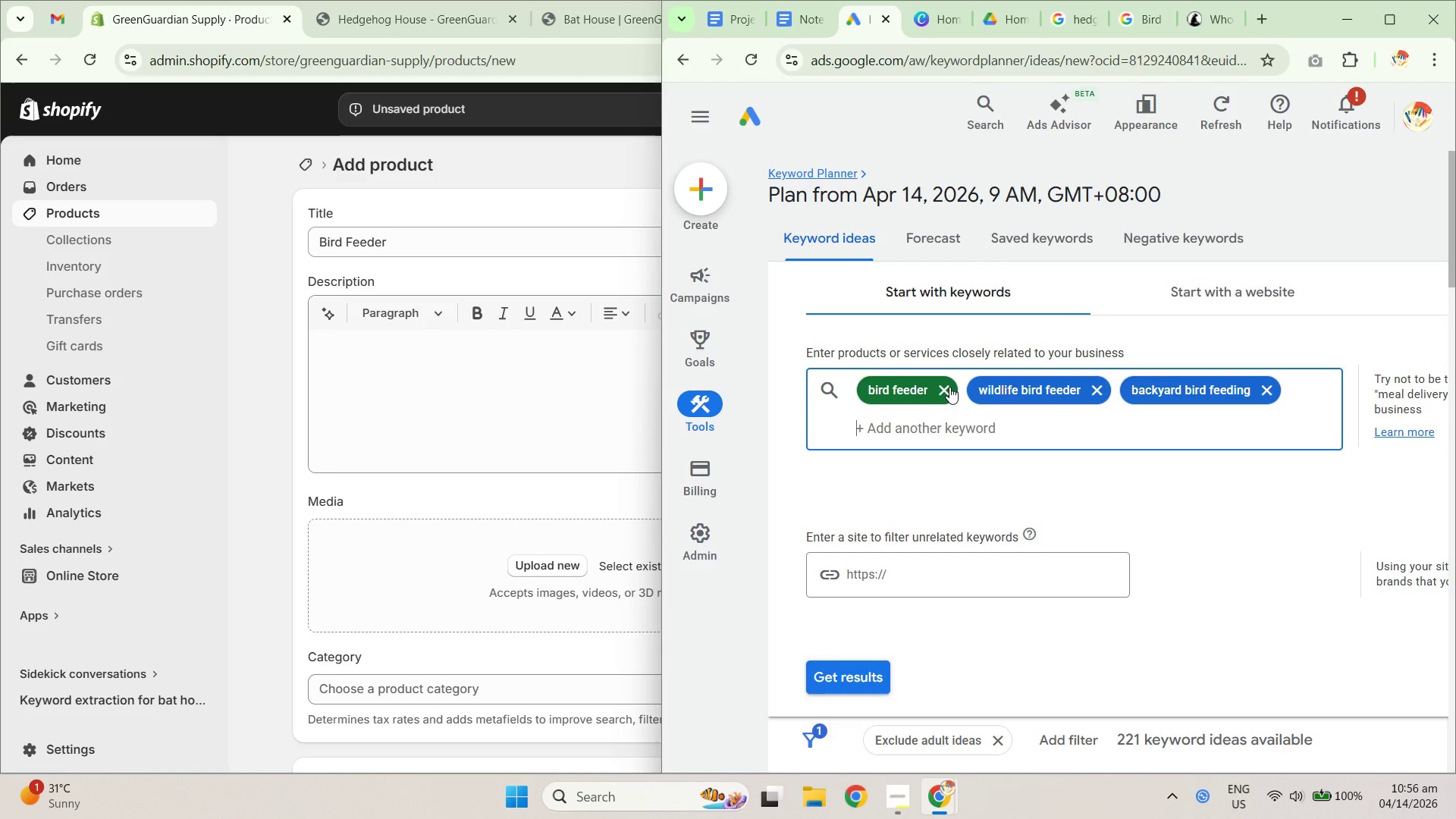 
type(bord feeder)
key(Backspace)
key(Backspace)
key(Backspace)
type(irder)
key(Backspace)
key(Backspace)
type( feeder for garden, songbird feeder)
 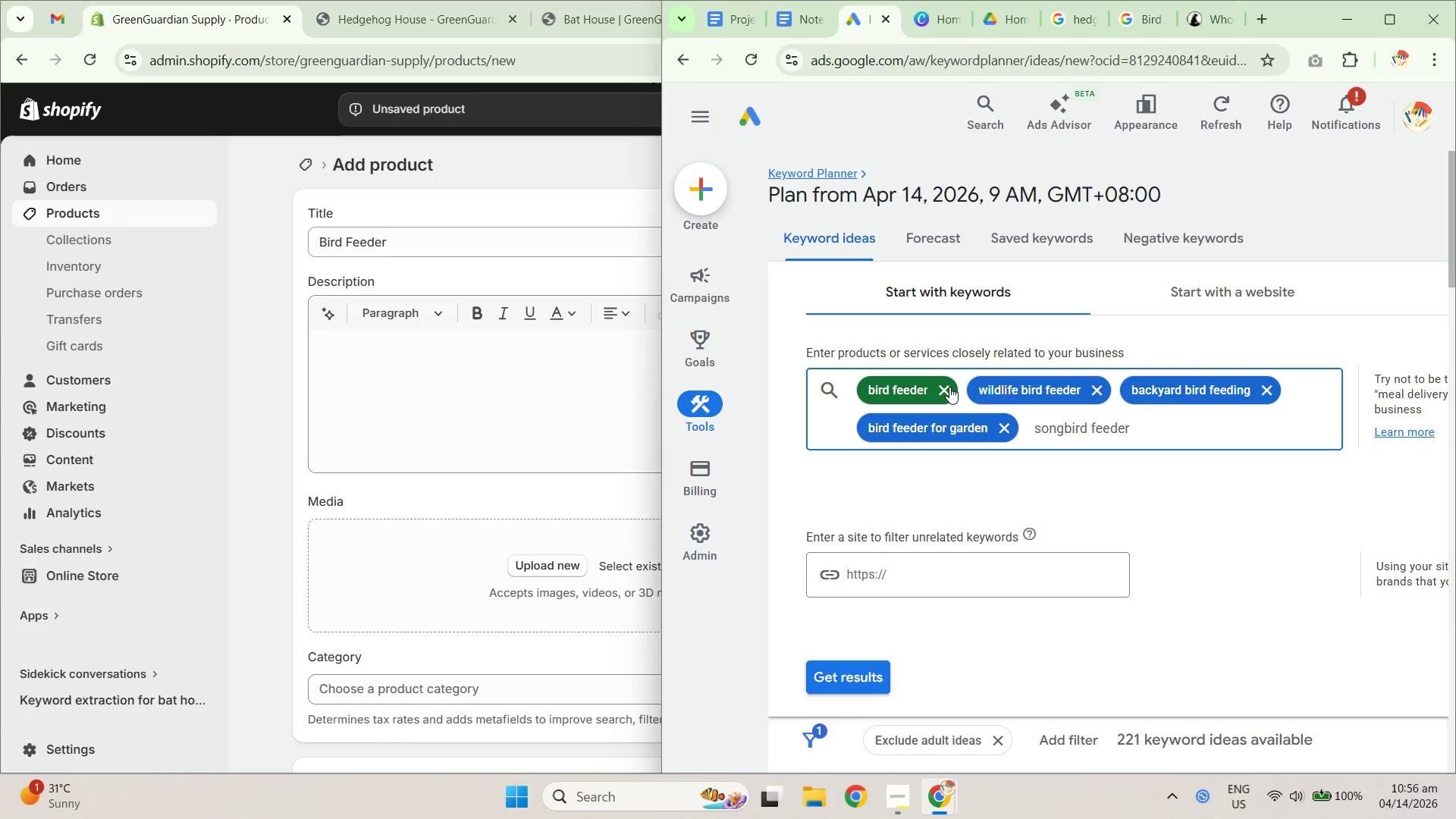 
key(Enter)
 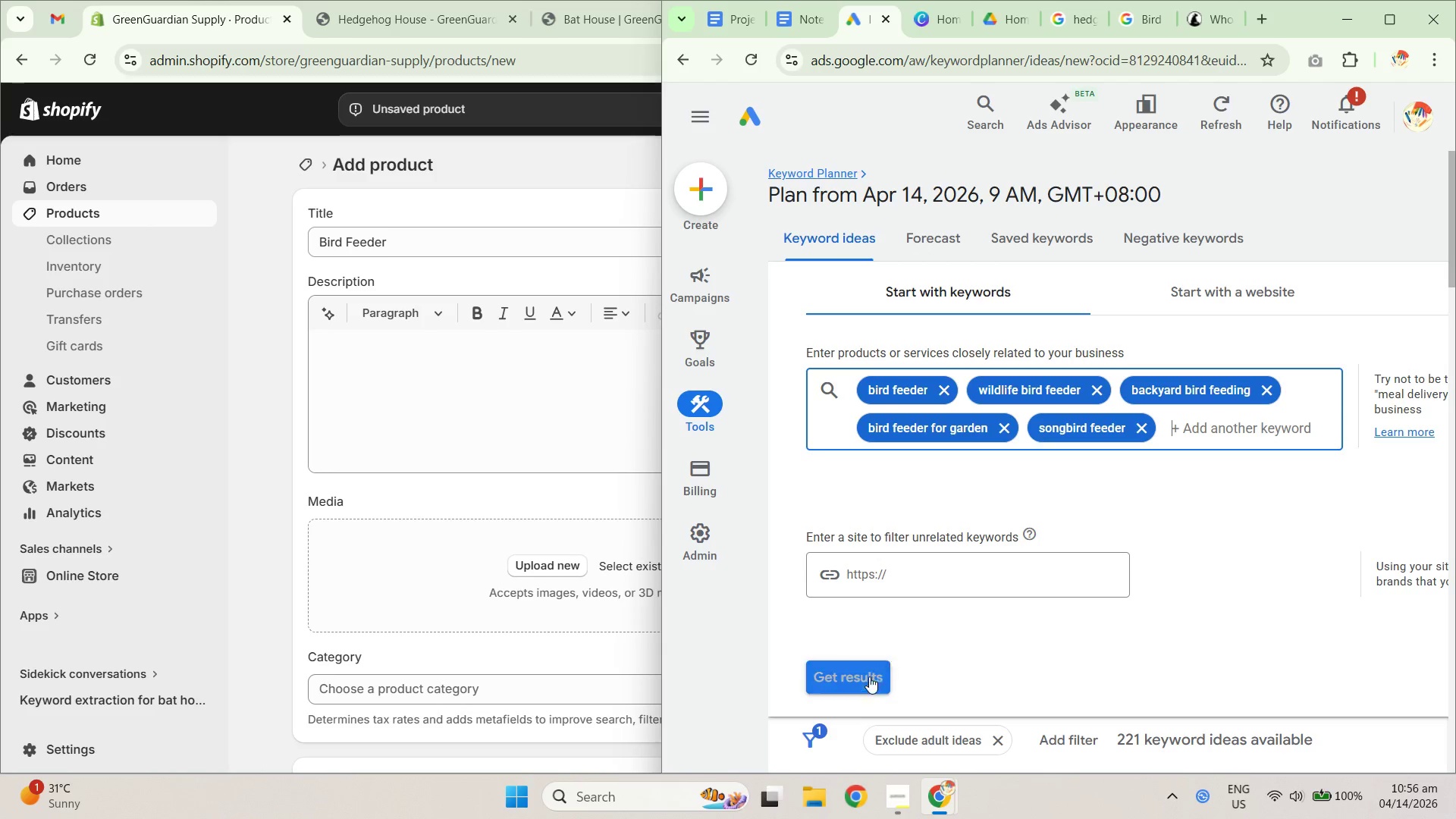 
left_click([854, 681])
 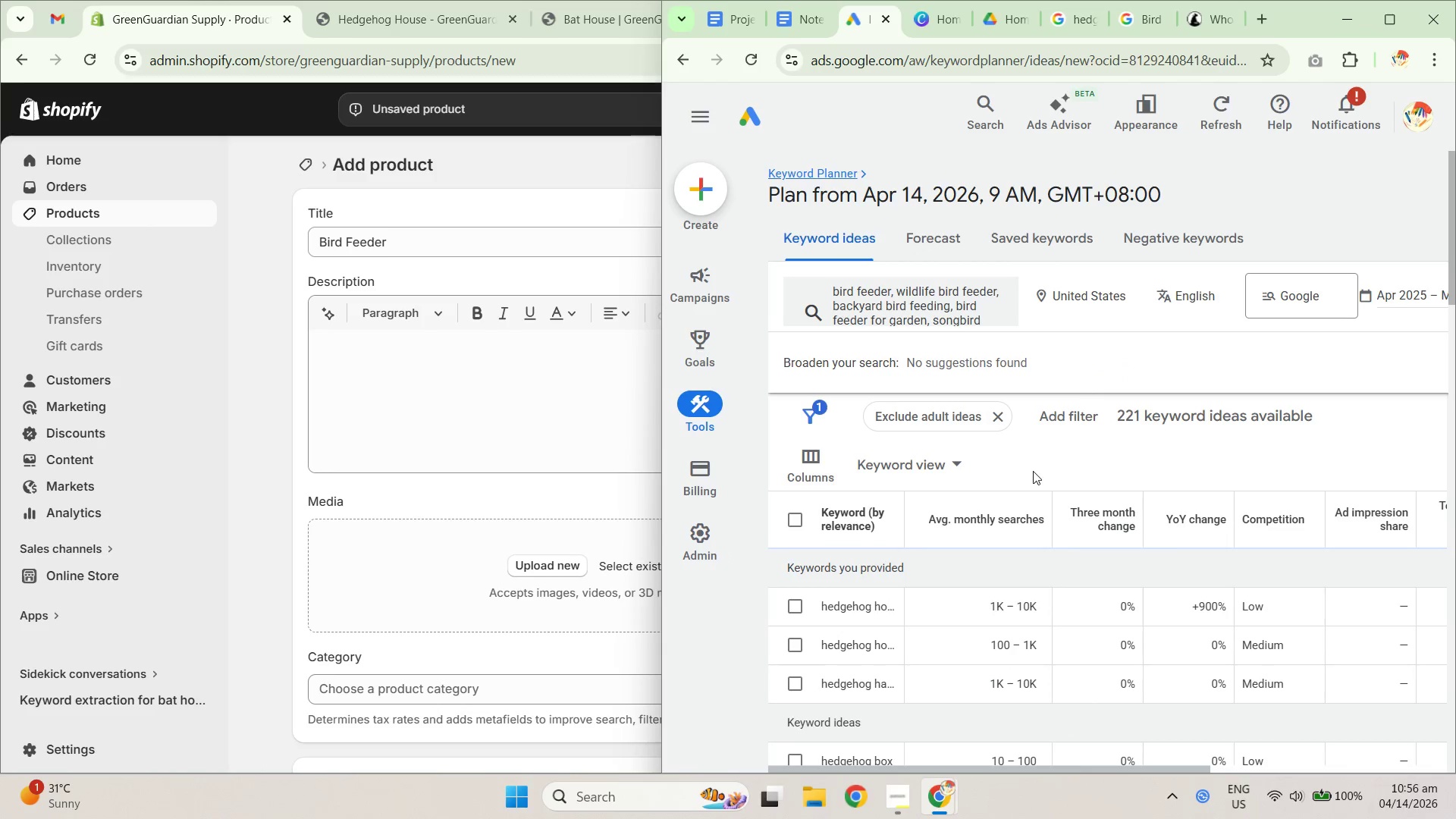 
scroll: coordinate [1024, 461], scroll_direction: up, amount: 7.0
 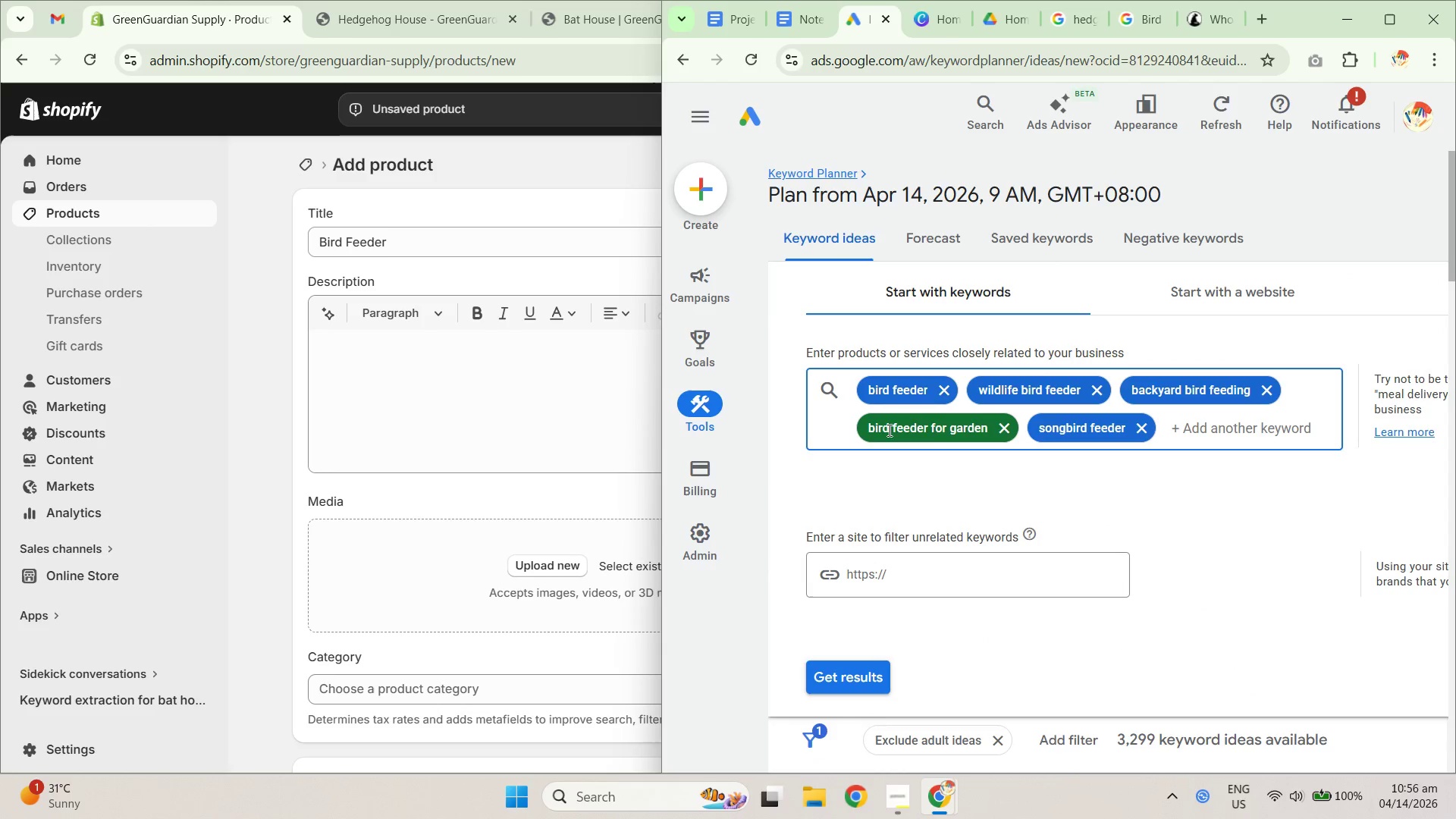 
wait(5.75)
 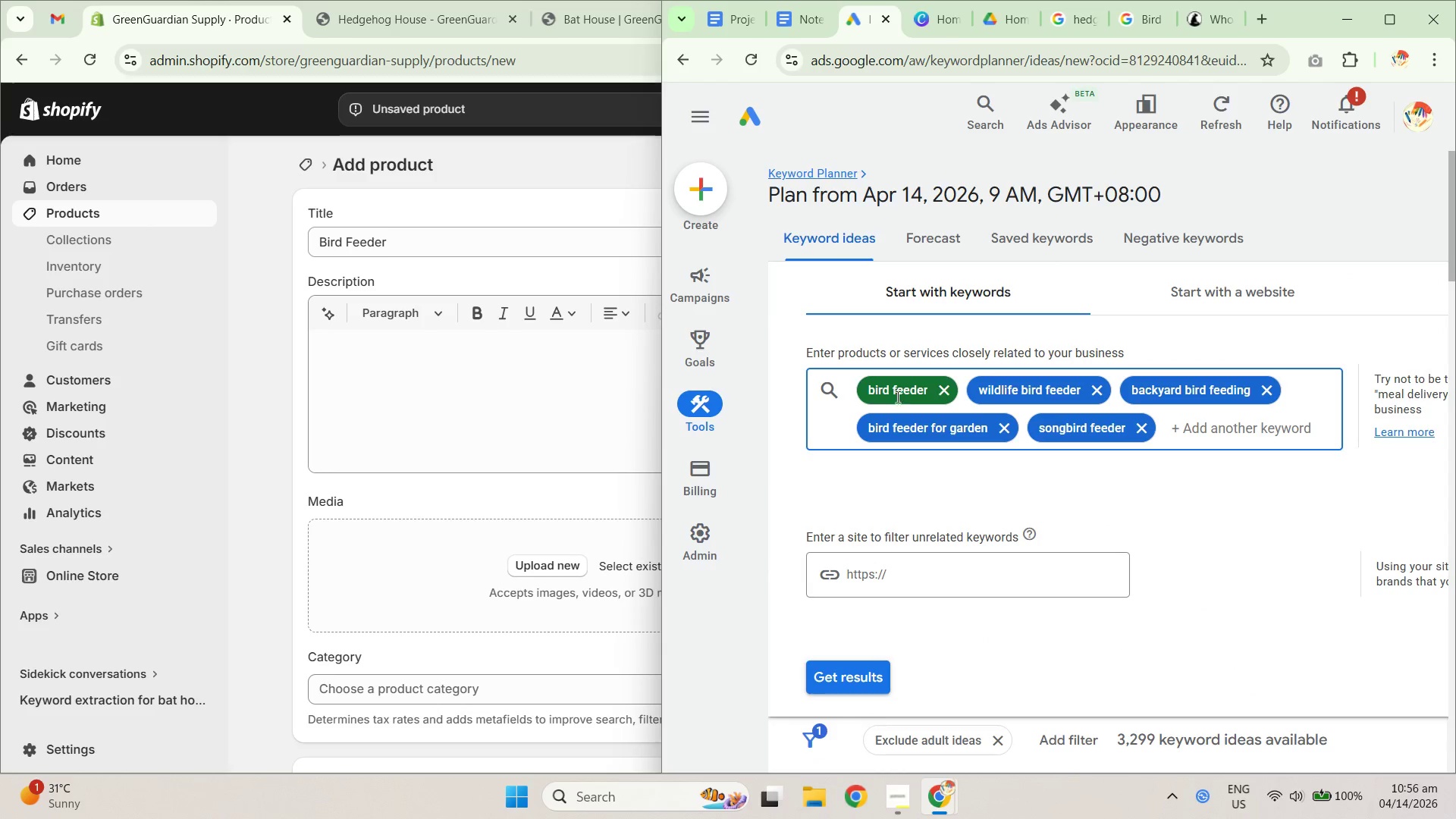 
scroll: coordinate [1193, 466], scroll_direction: down, amount: 8.0
 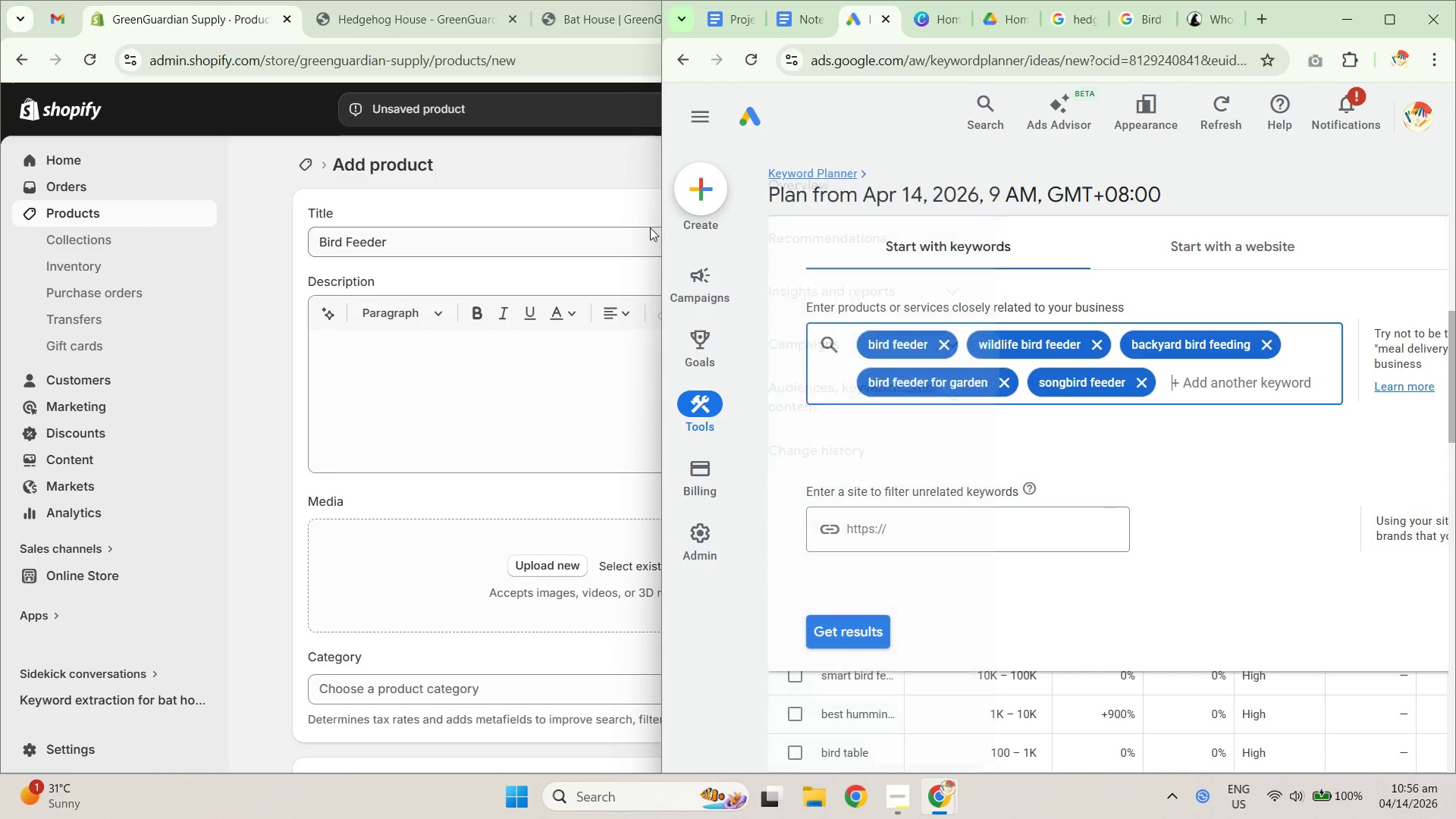 
left_click_drag(start_coordinate=[658, 228], to_coordinate=[396, 258])
 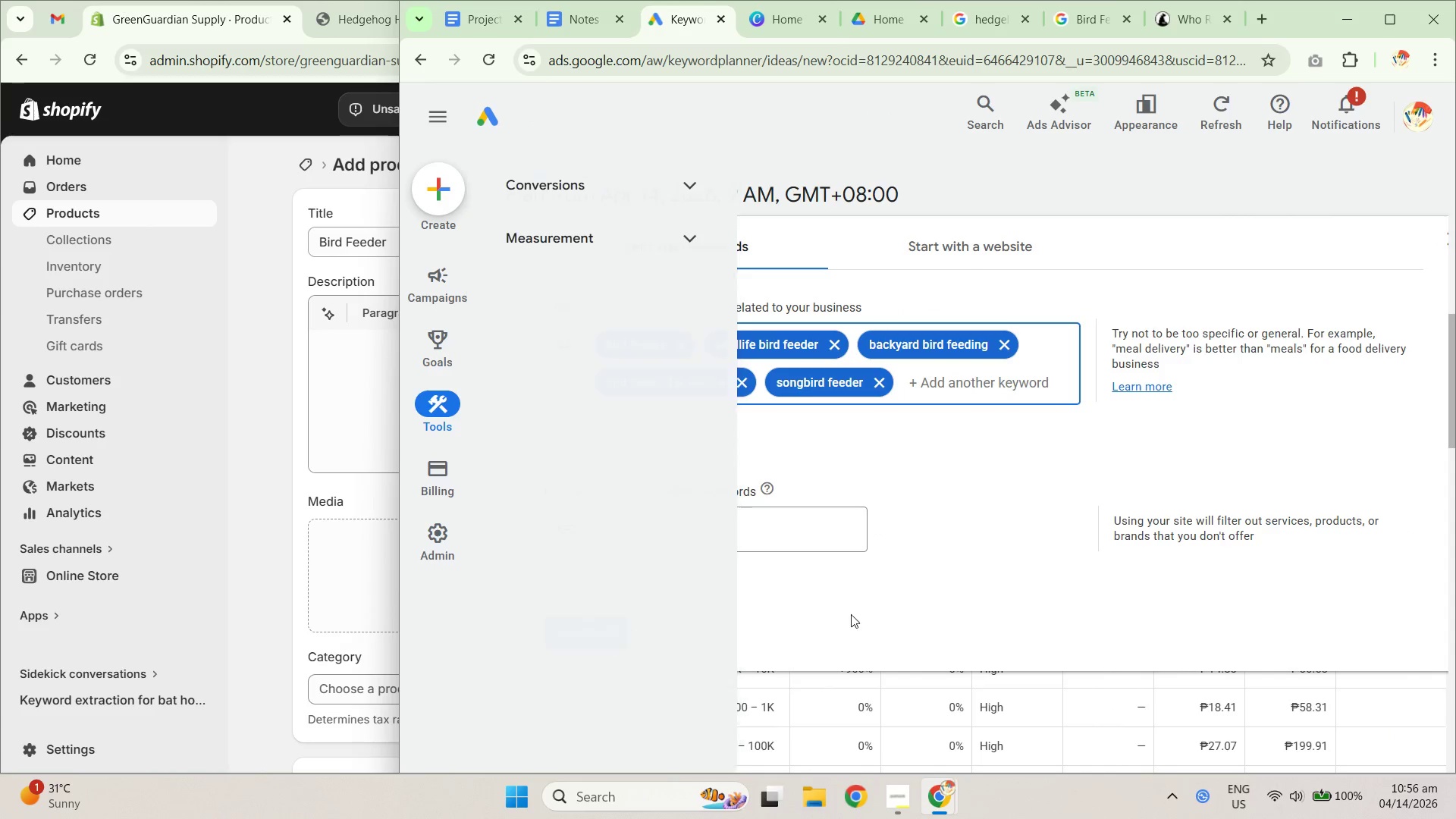 
left_click([1028, 569])
 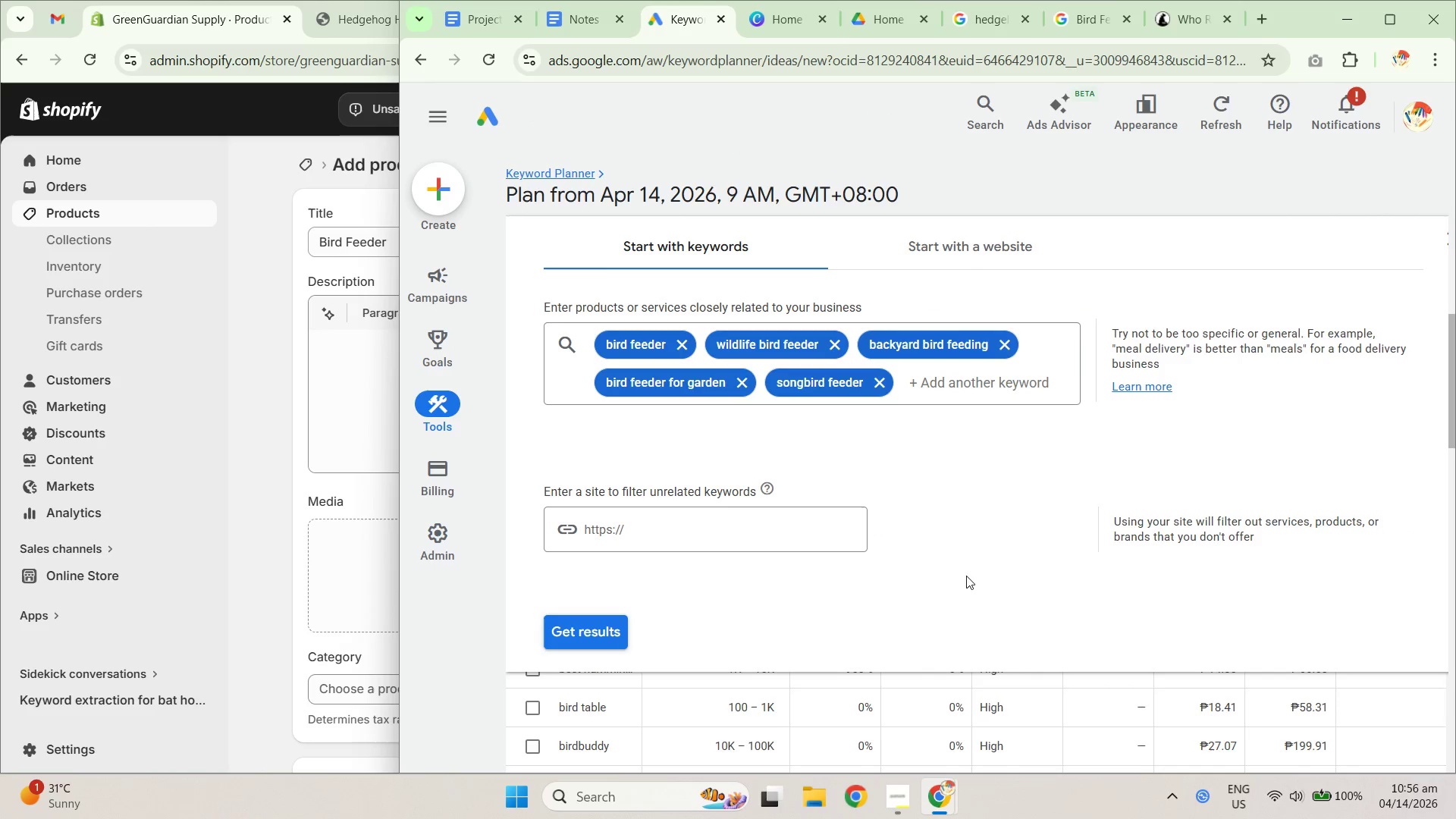 
scroll: coordinate [1017, 551], scroll_direction: down, amount: 5.0
 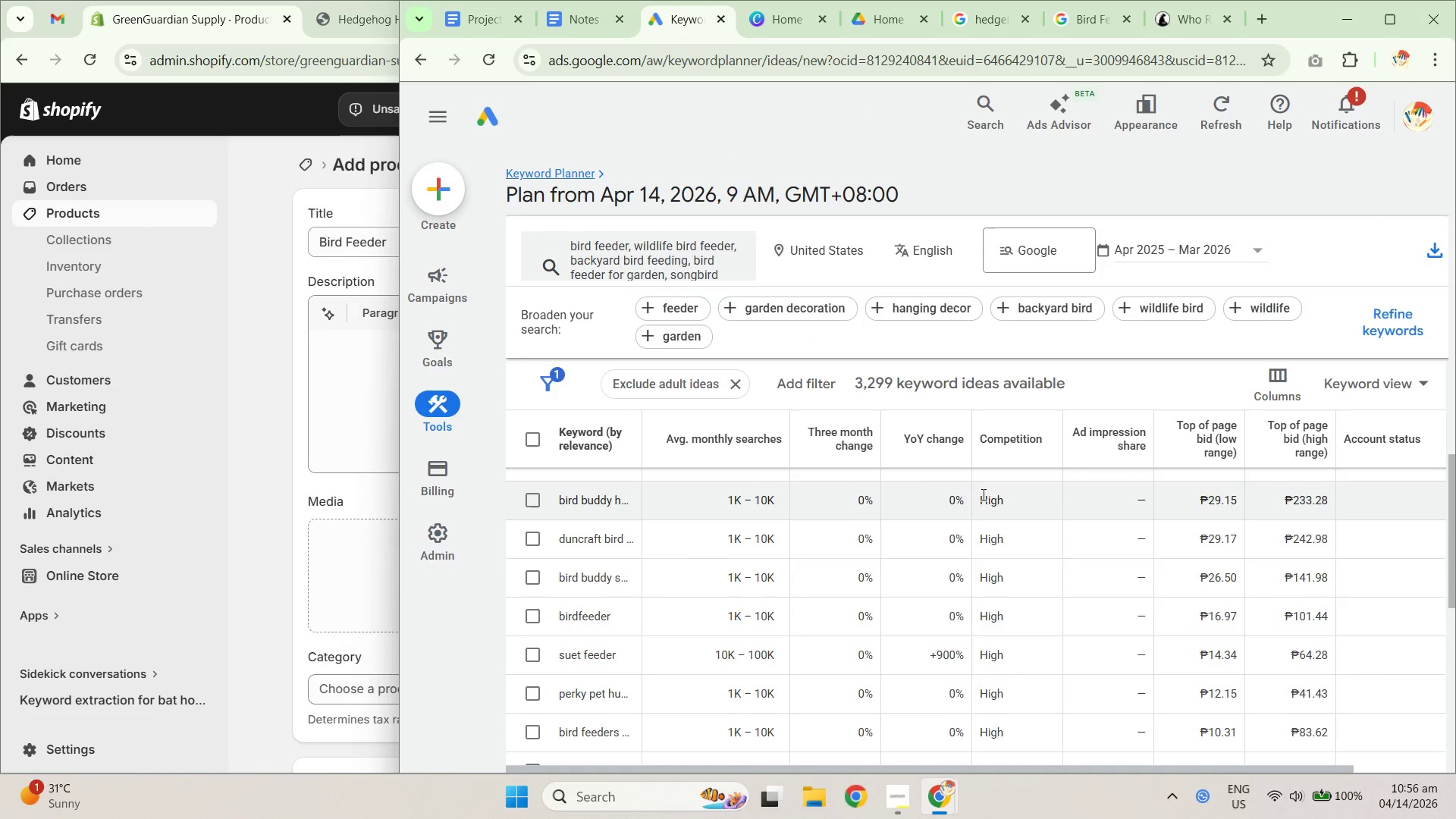 
scroll: coordinate [783, 645], scroll_direction: up, amount: 16.0
 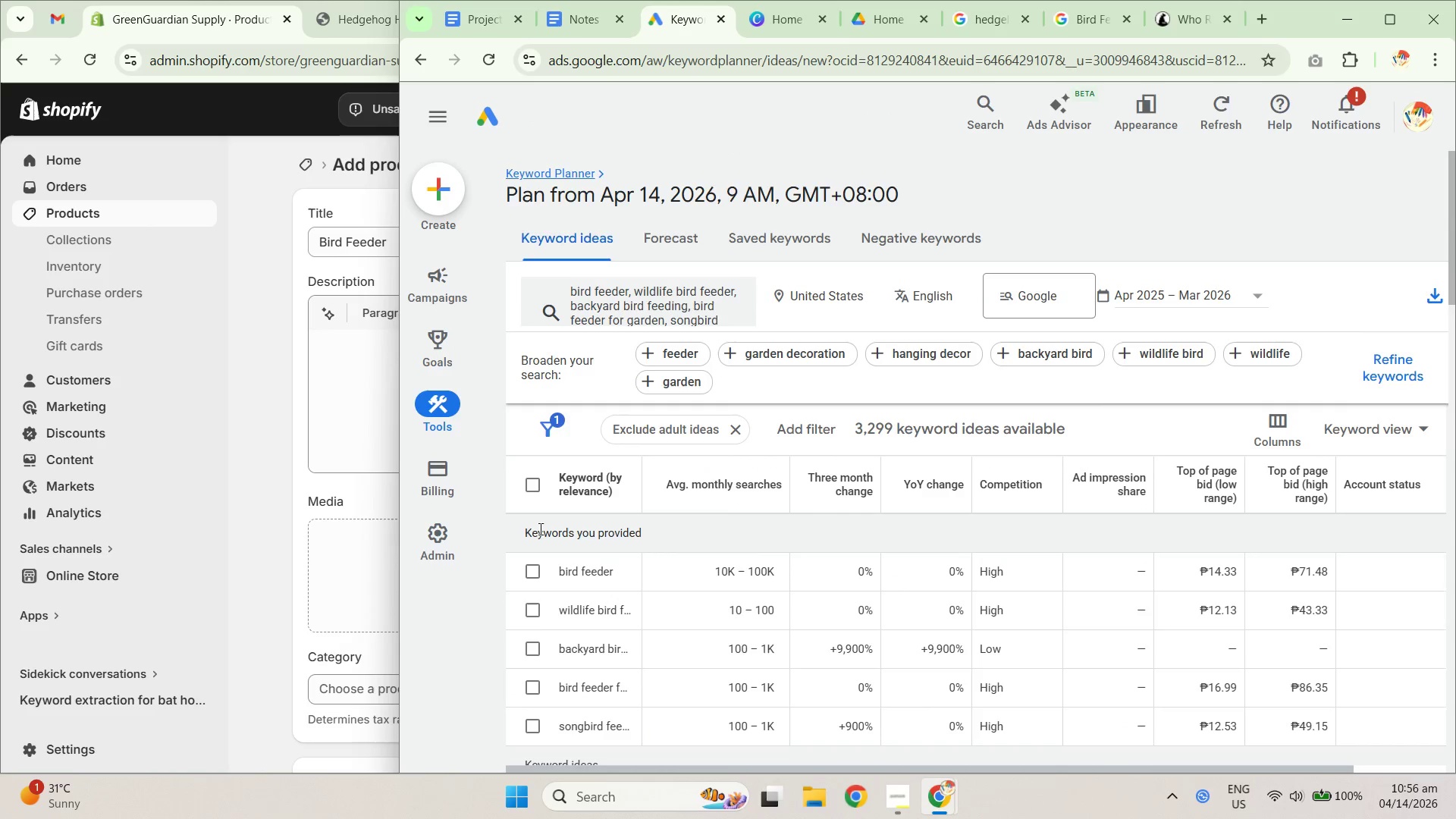 
left_click_drag(start_coordinate=[522, 526], to_coordinate=[1345, 629])
 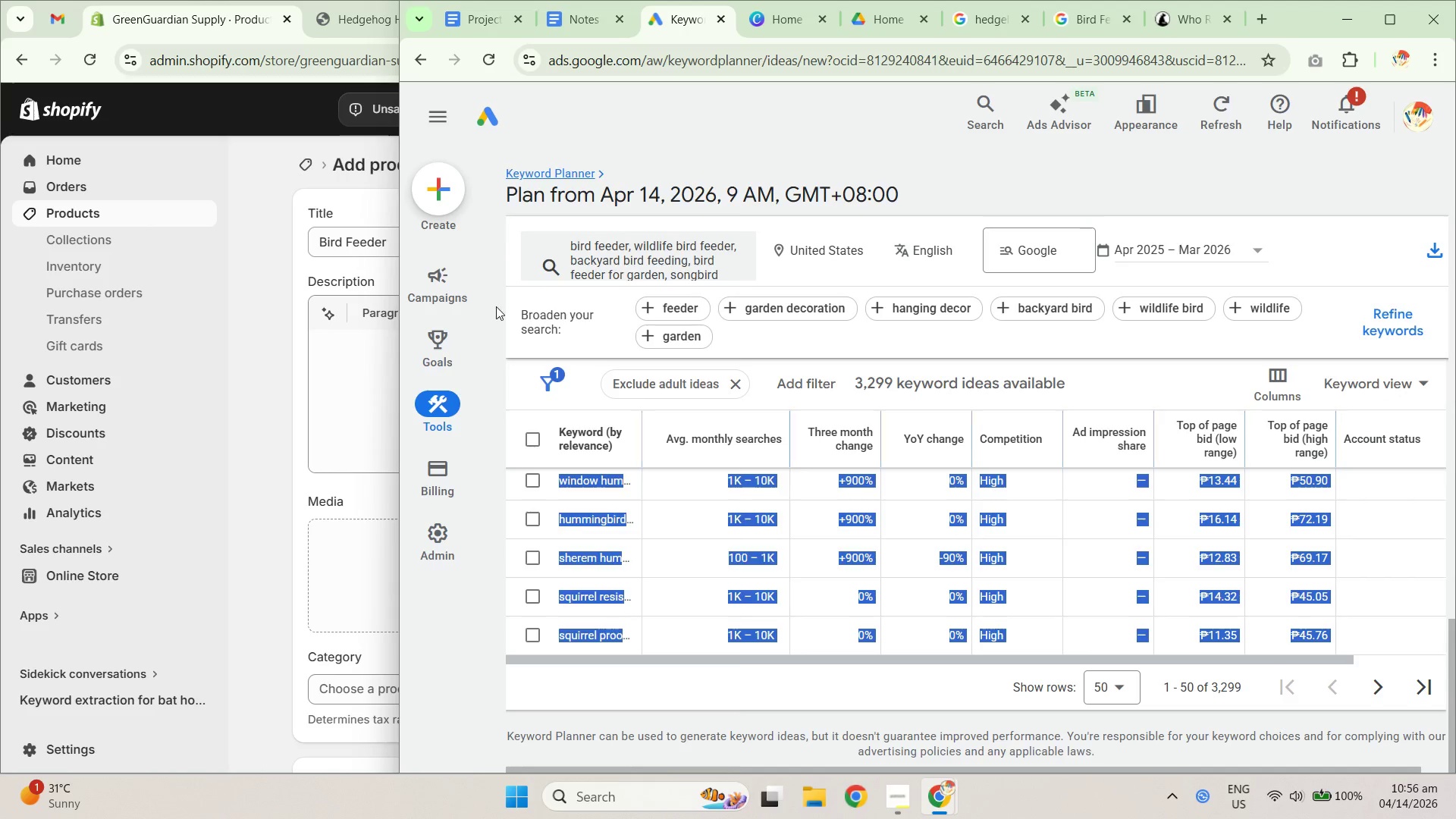 
scroll: coordinate [1363, 694], scroll_direction: down, amount: 28.0
 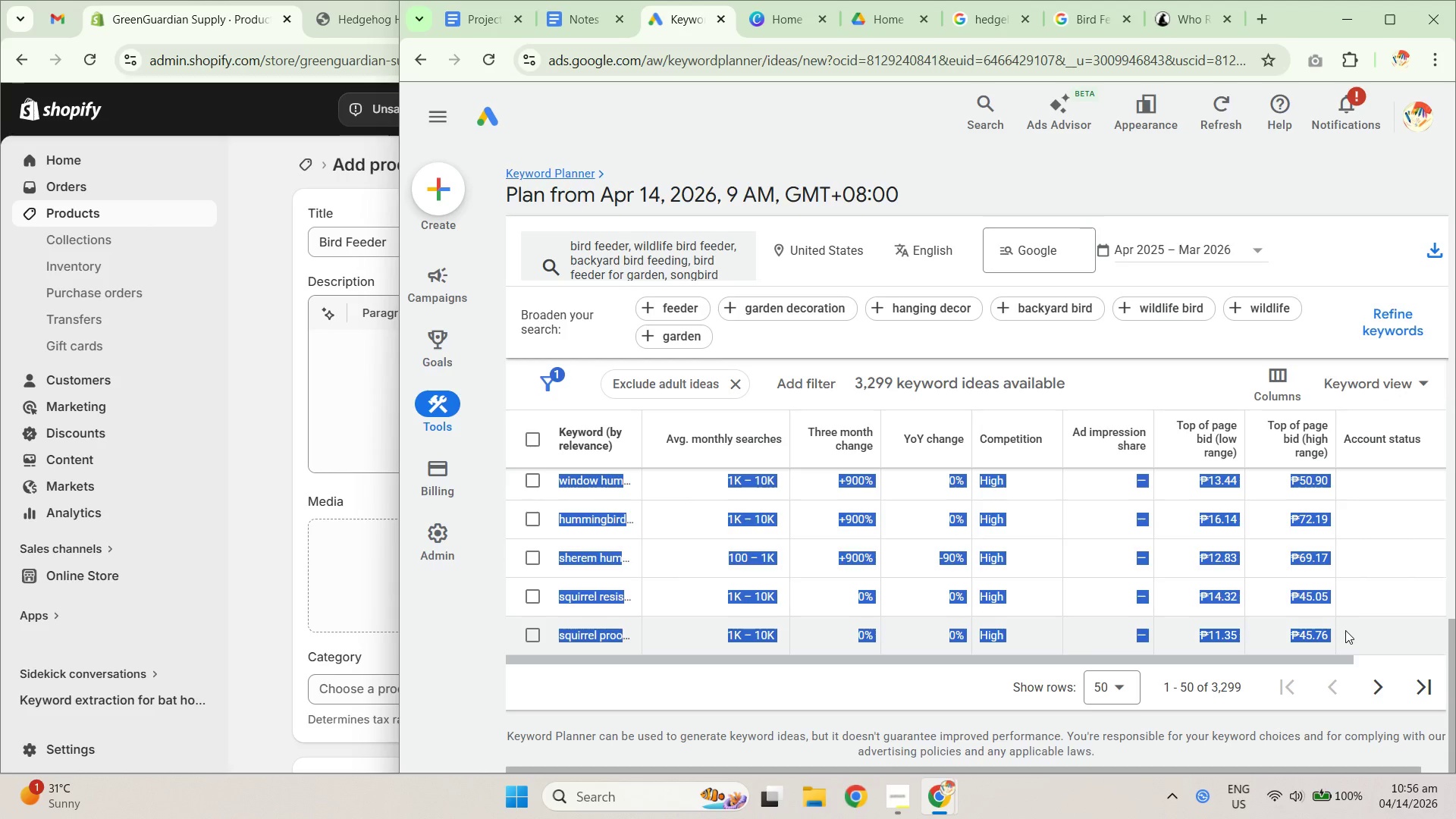 
key(Control+C)
 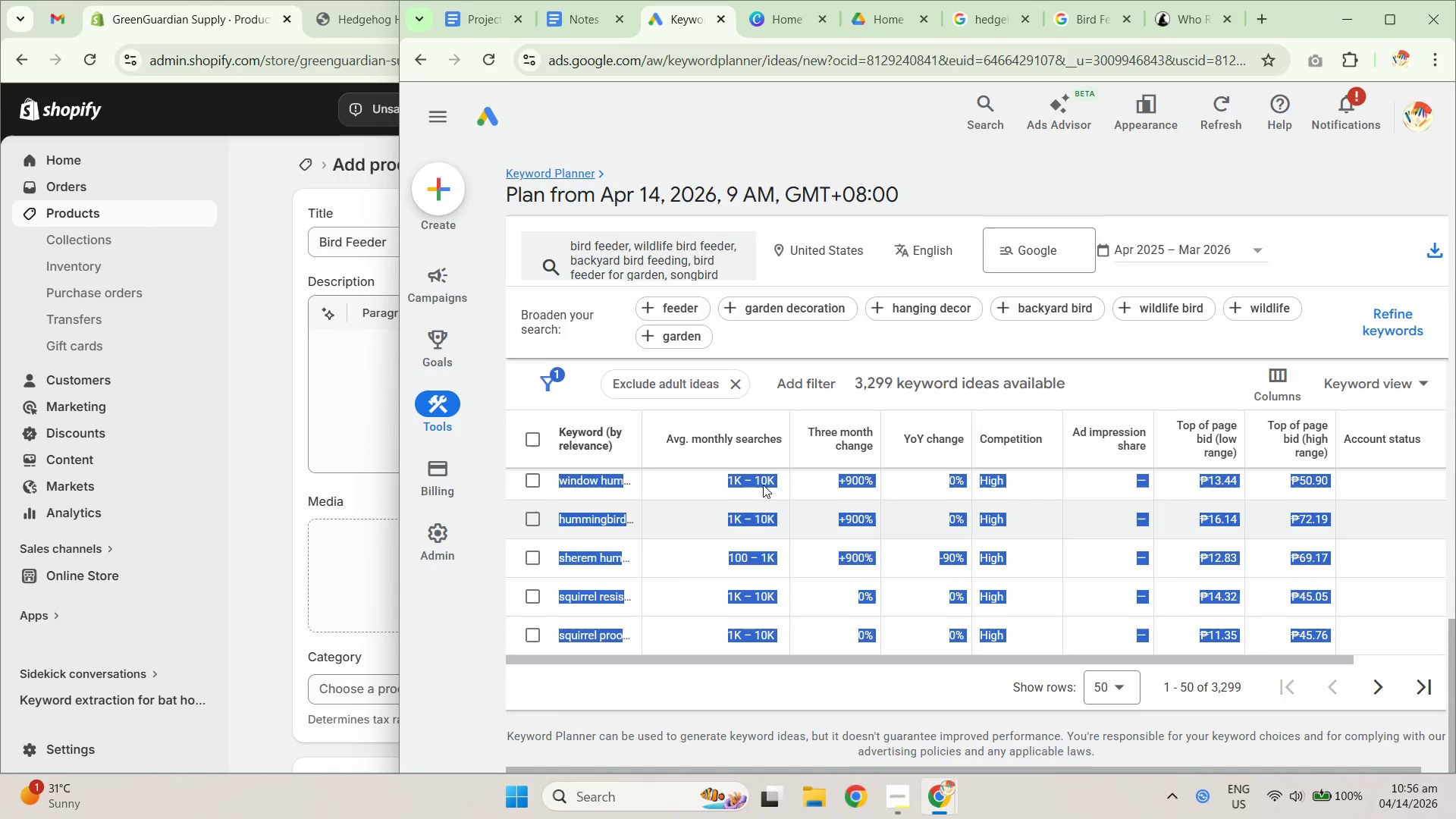 
key(Control+C)
 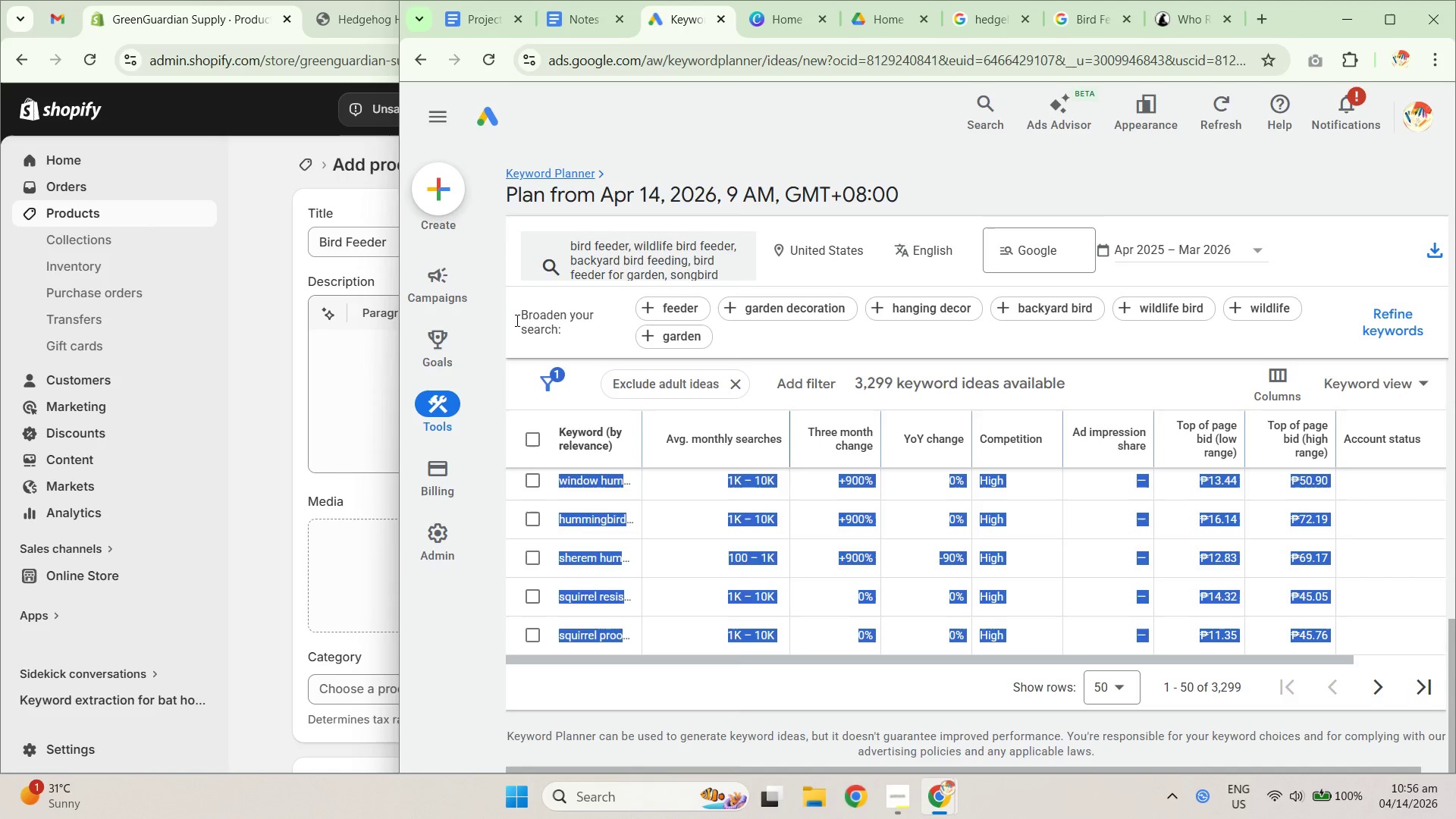 
key(Control+C)
 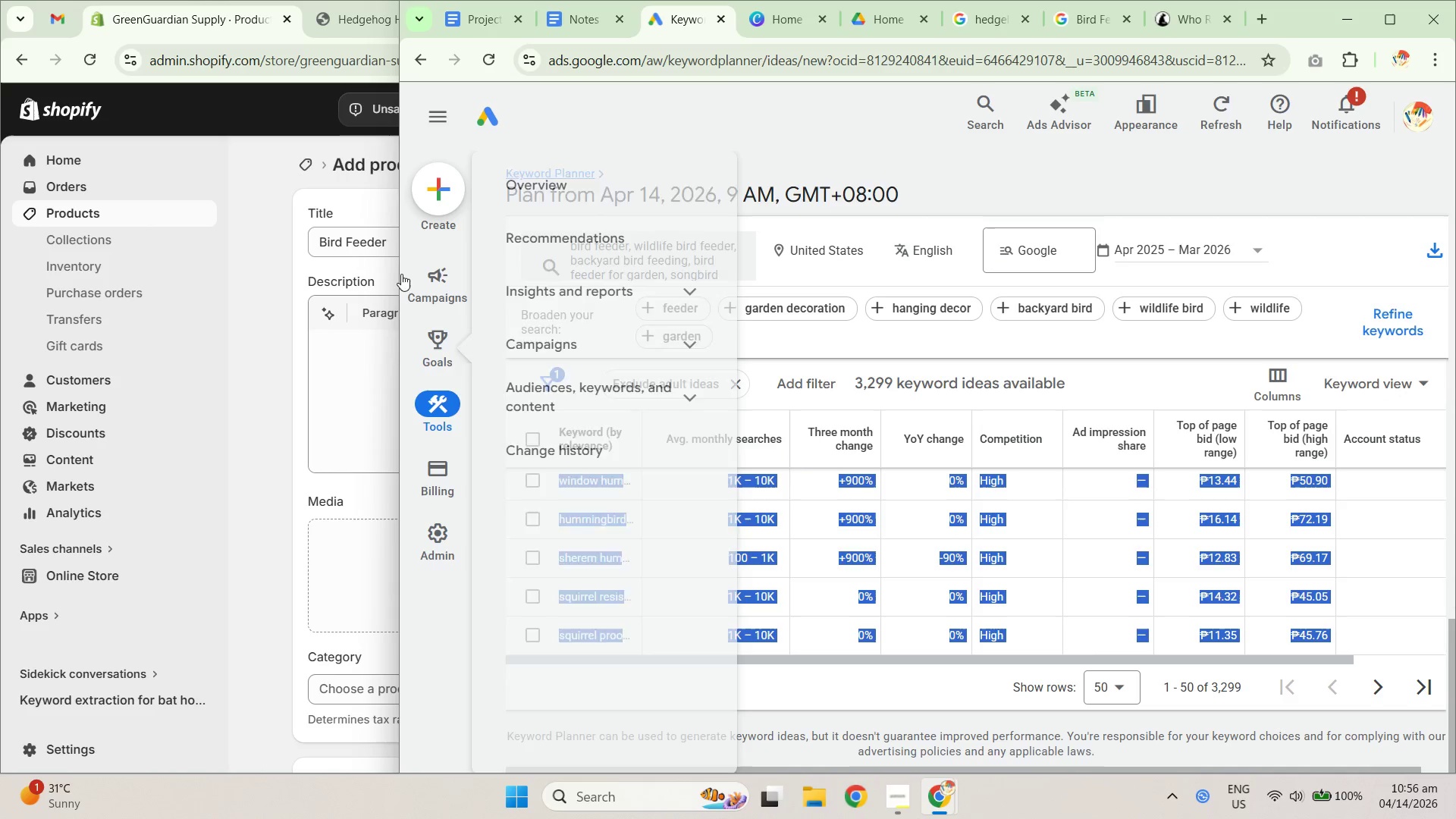 
key(Control+C)
 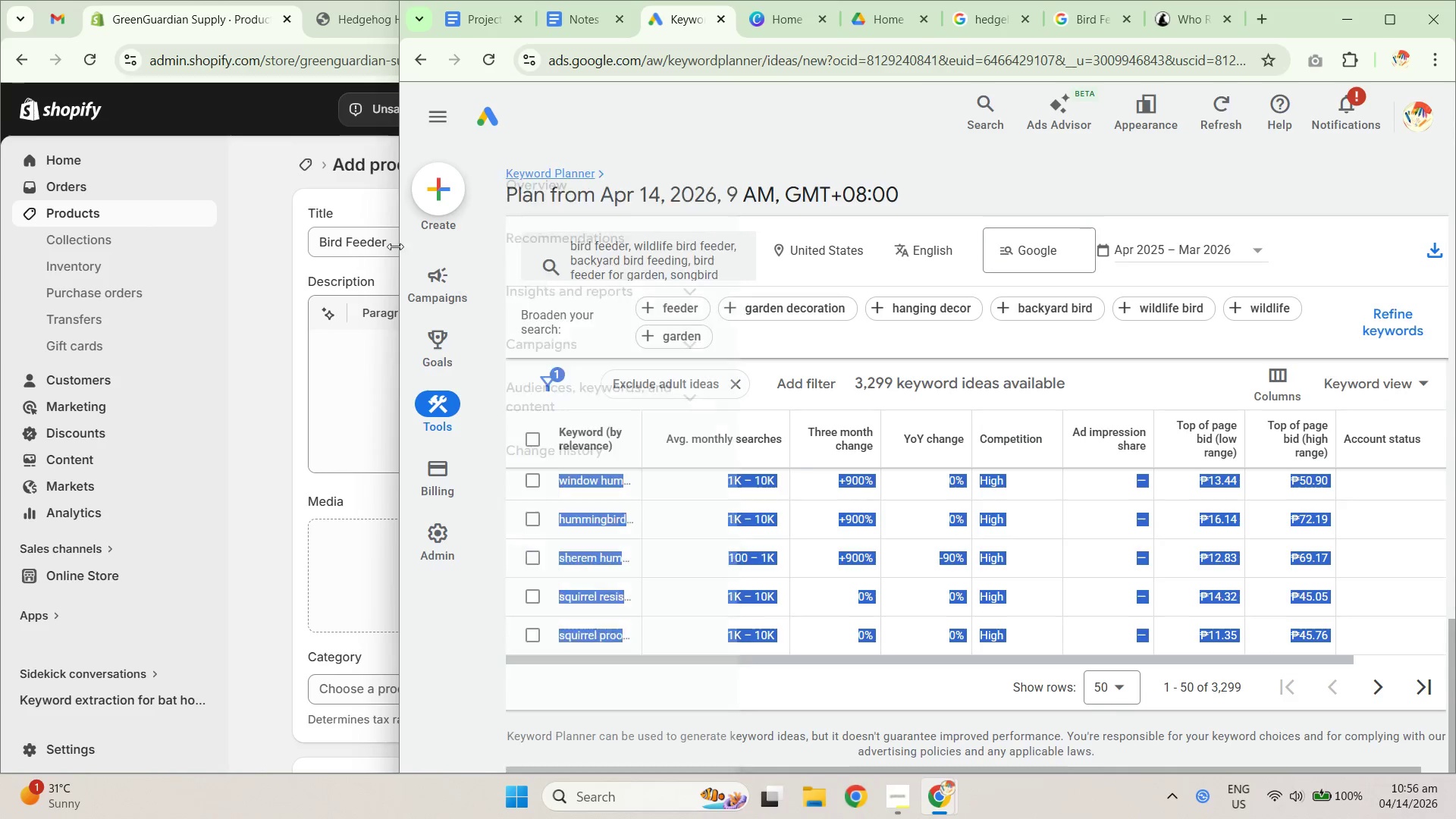 
left_click_drag(start_coordinate=[395, 246], to_coordinate=[959, 366])
 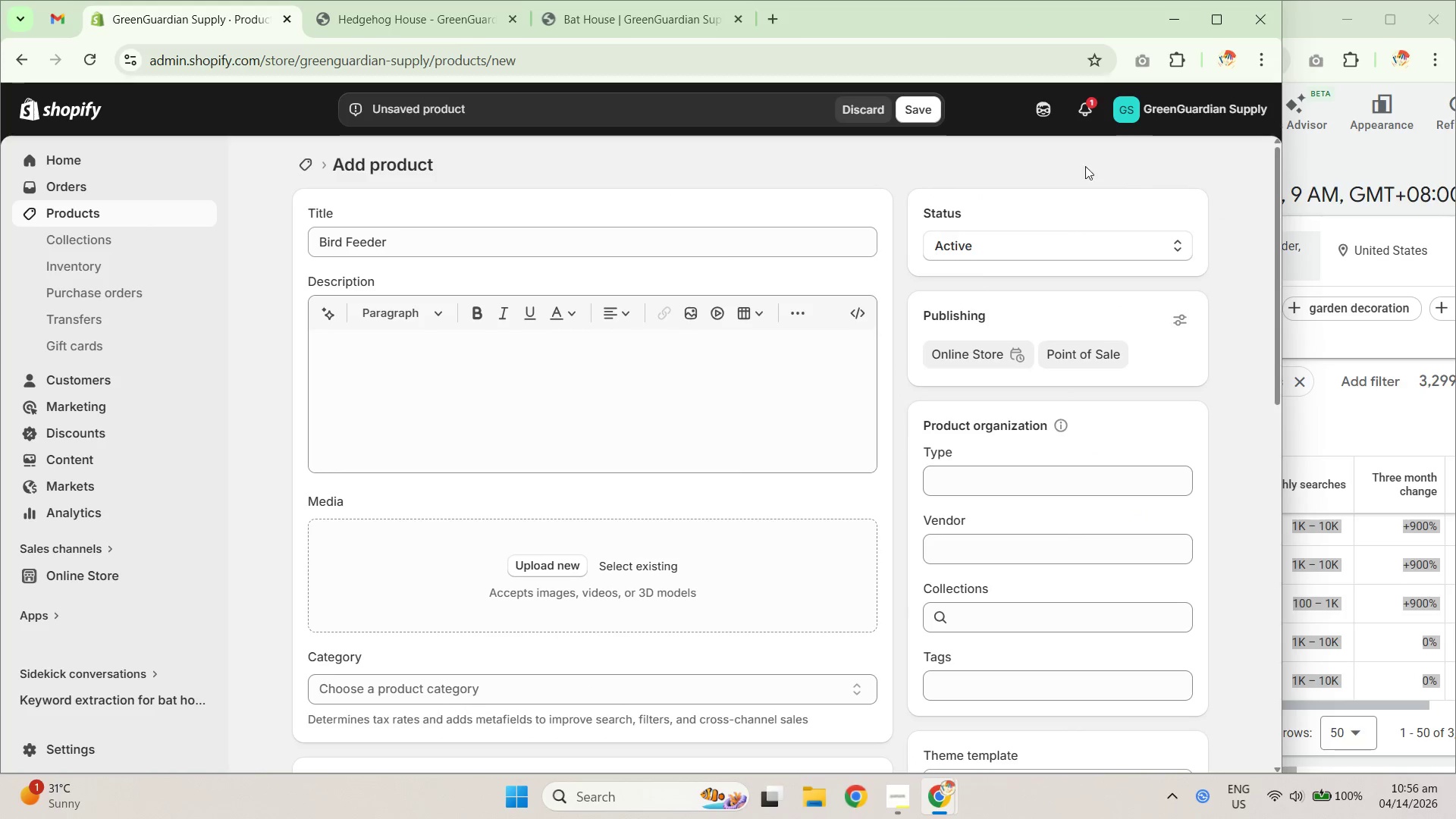 
left_click([1052, 109])
 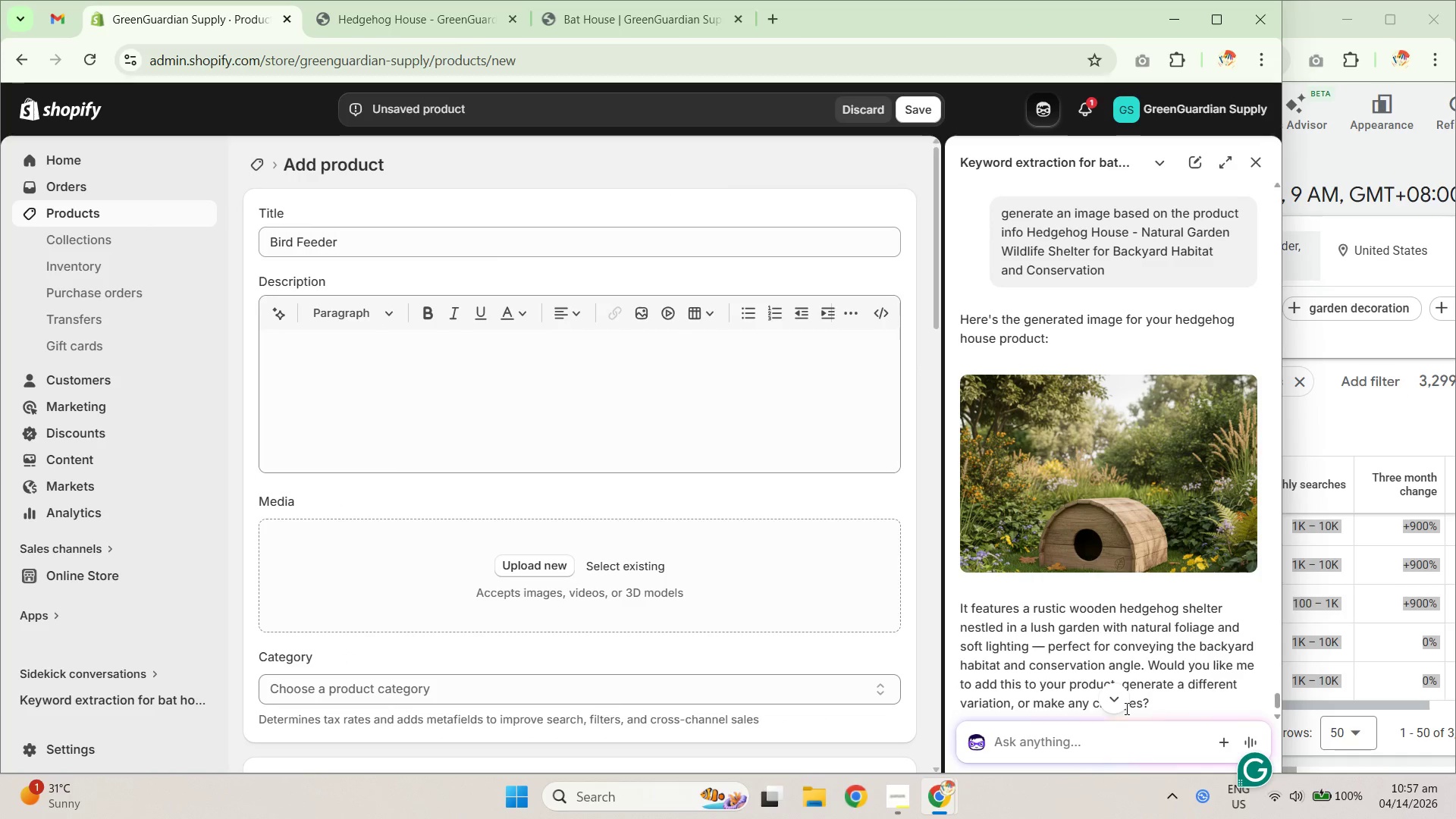 
left_click([1062, 741])
 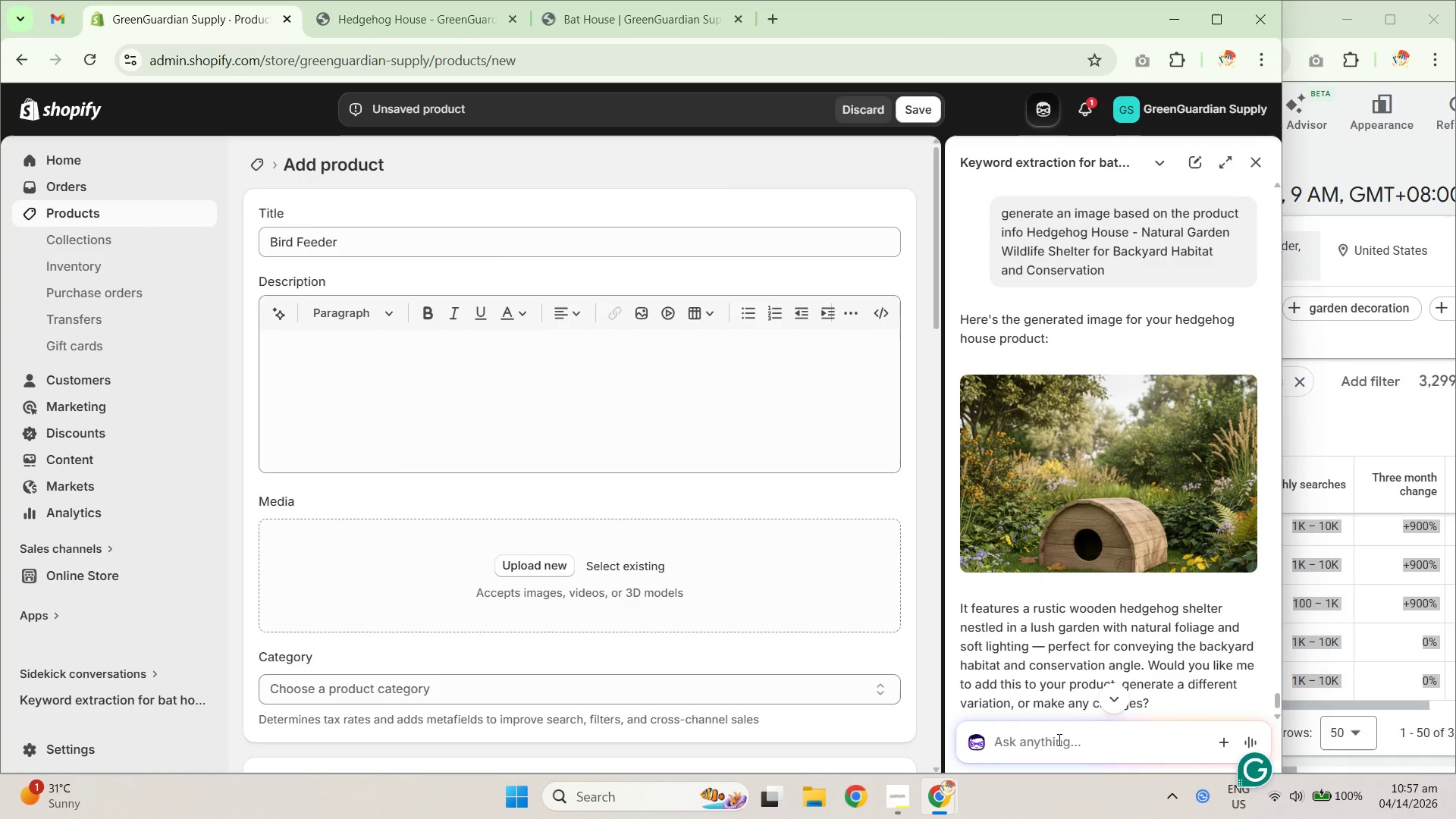 
type(extract same number of keywrods)
key(Backspace)
key(Backspace)
key(Backspace)
key(Backspace)
type(ords: )
 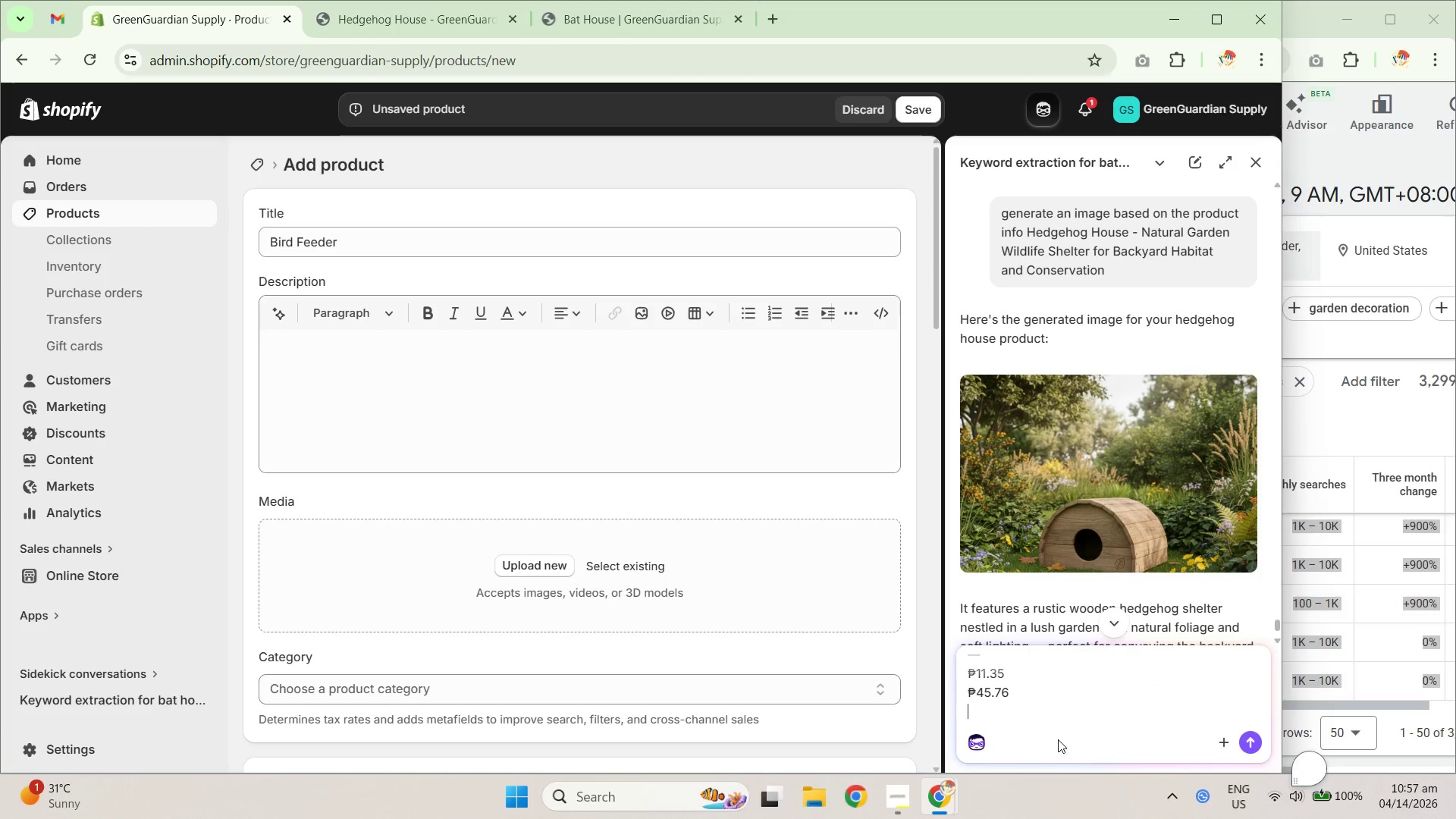 
 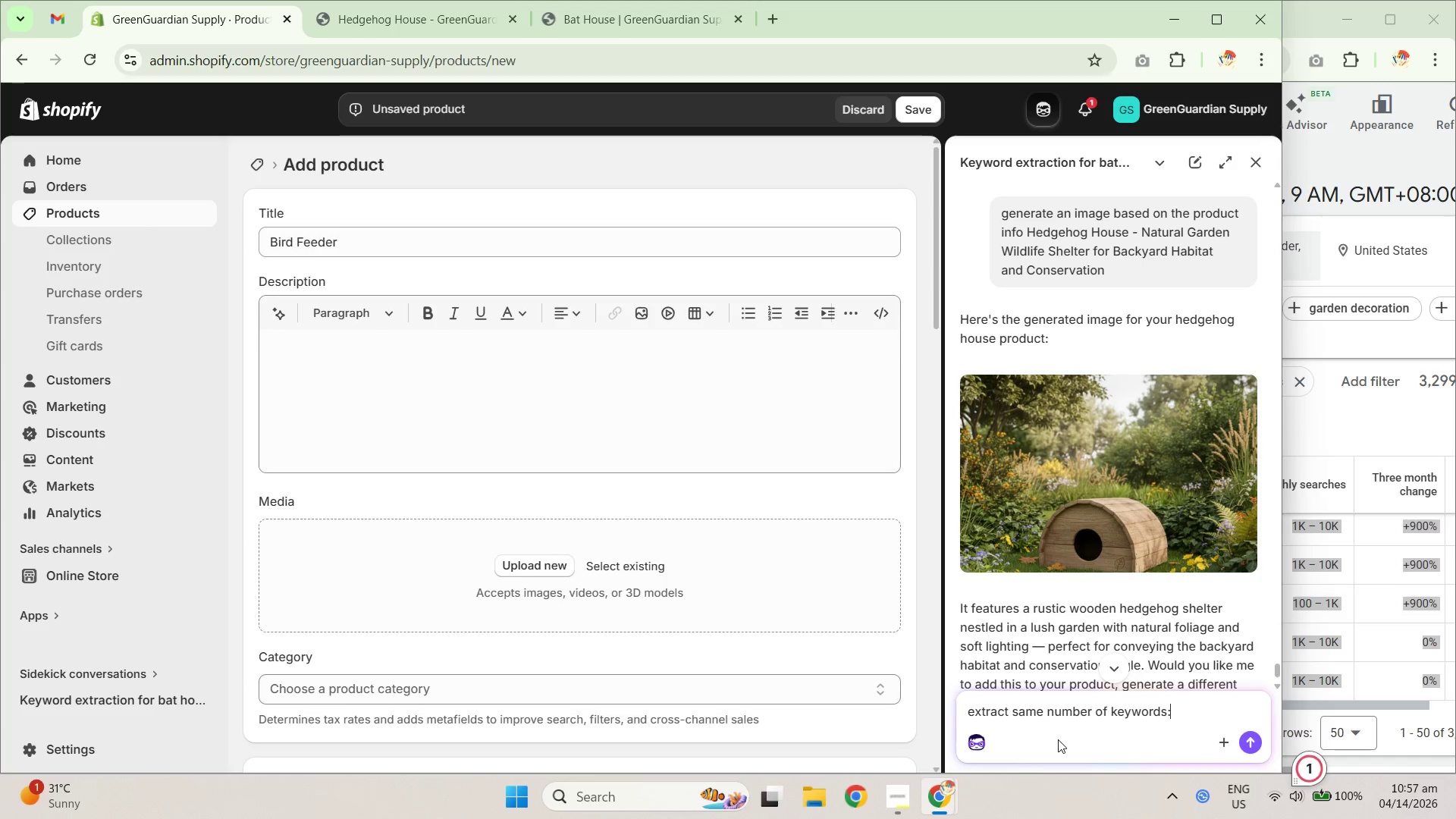 
key(Control+ControlLeft)
 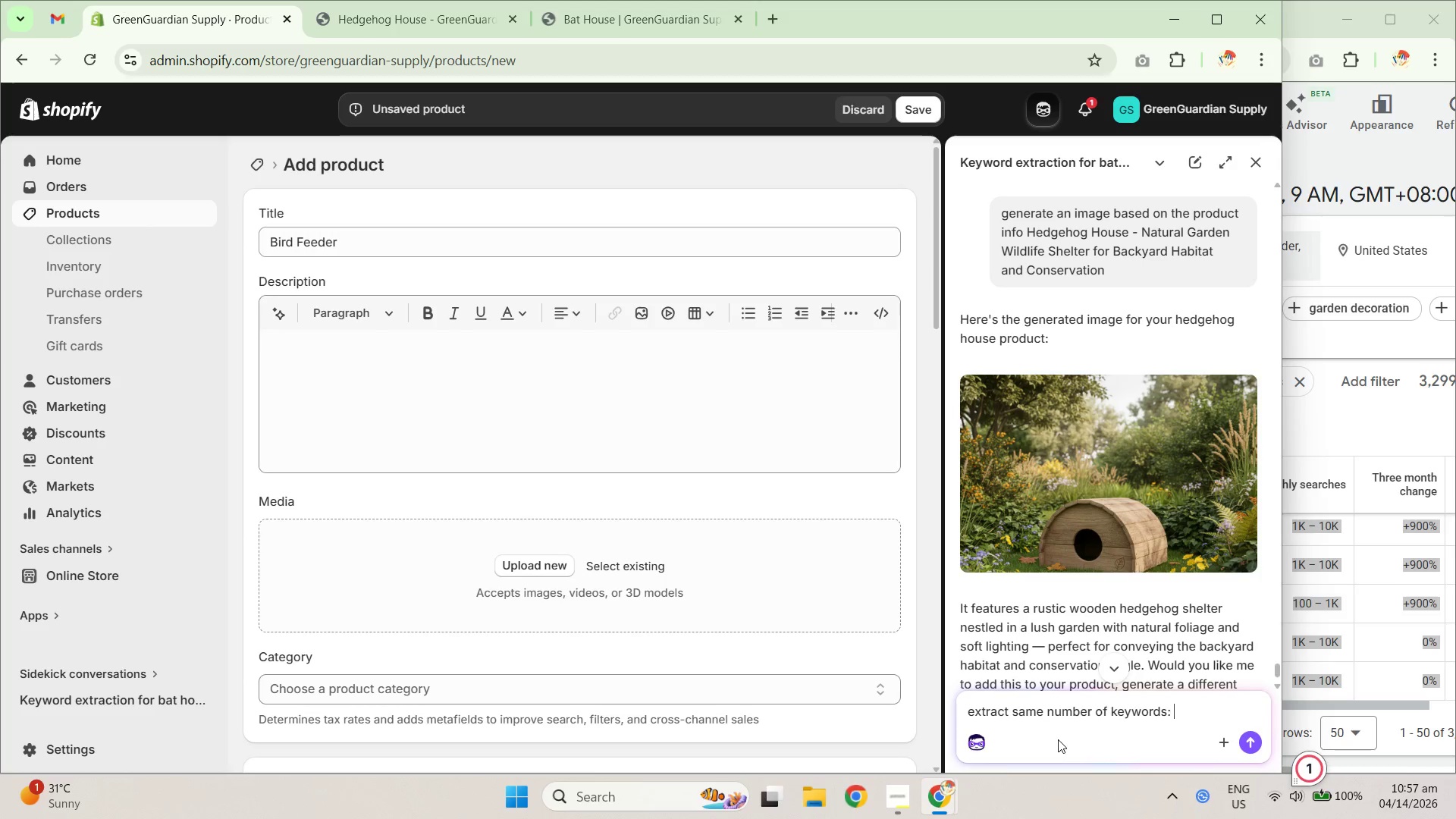 
key(Control+V)
 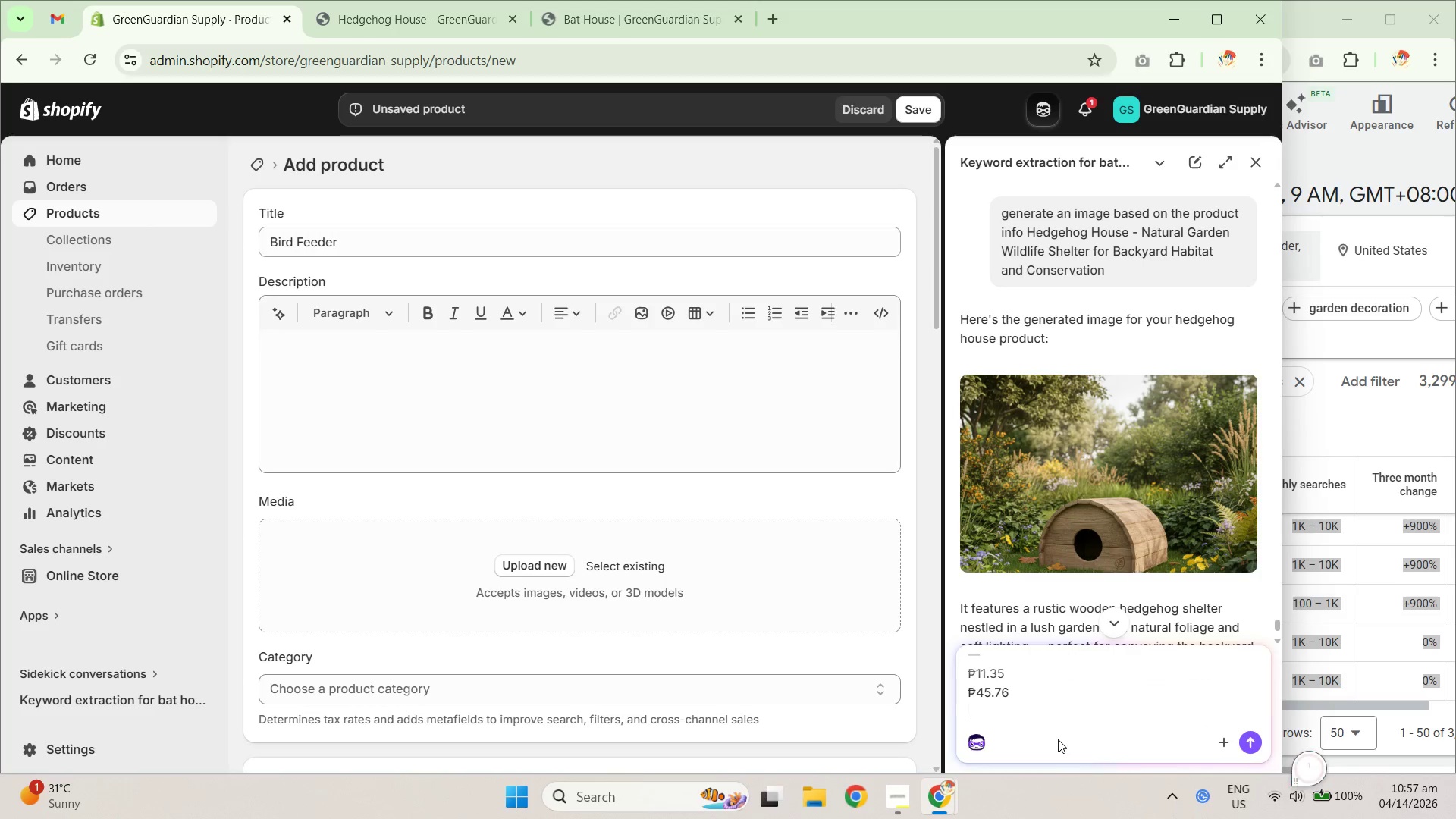 
key(NumpadEnter)
 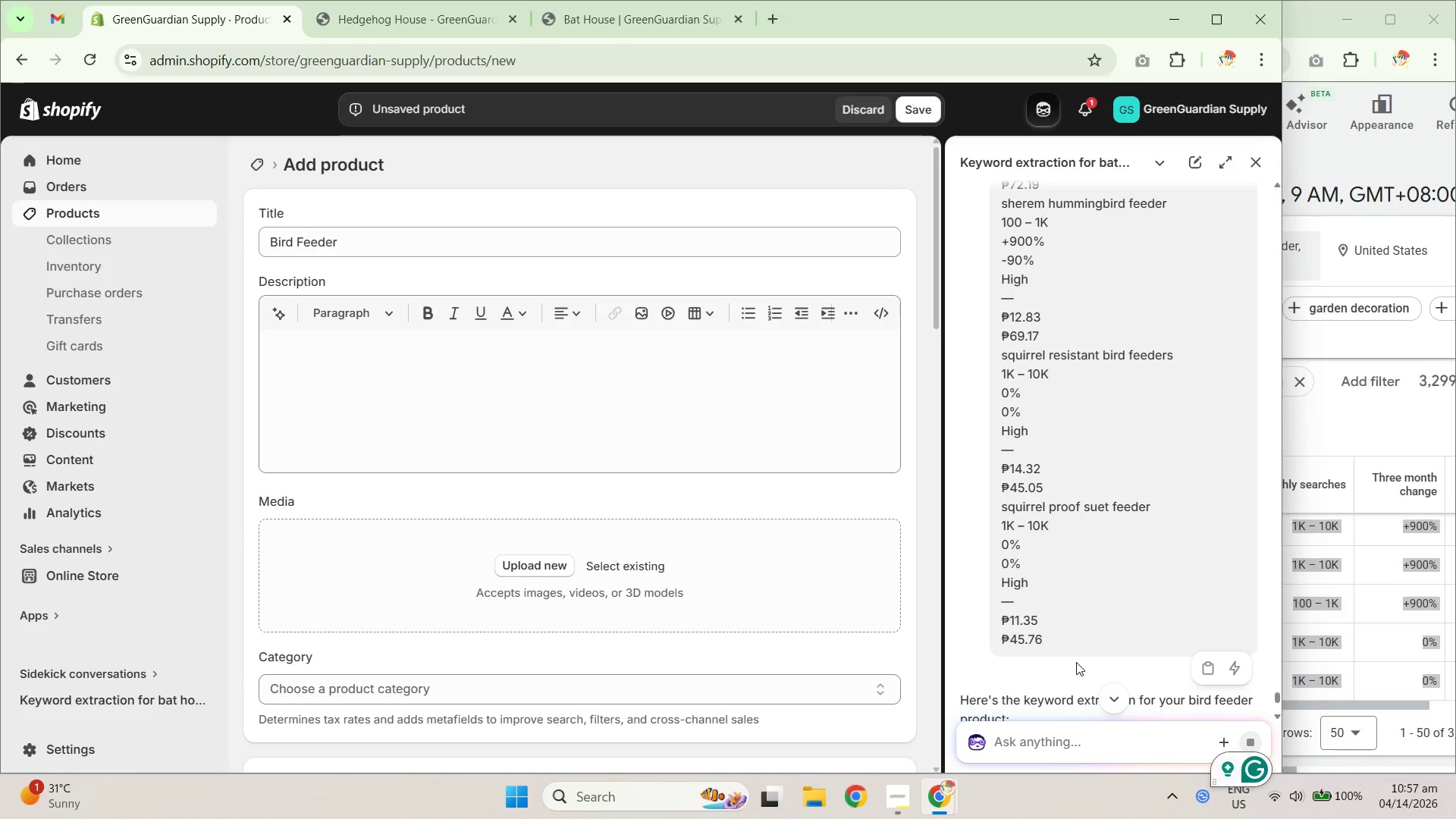 
wait(7.56)
 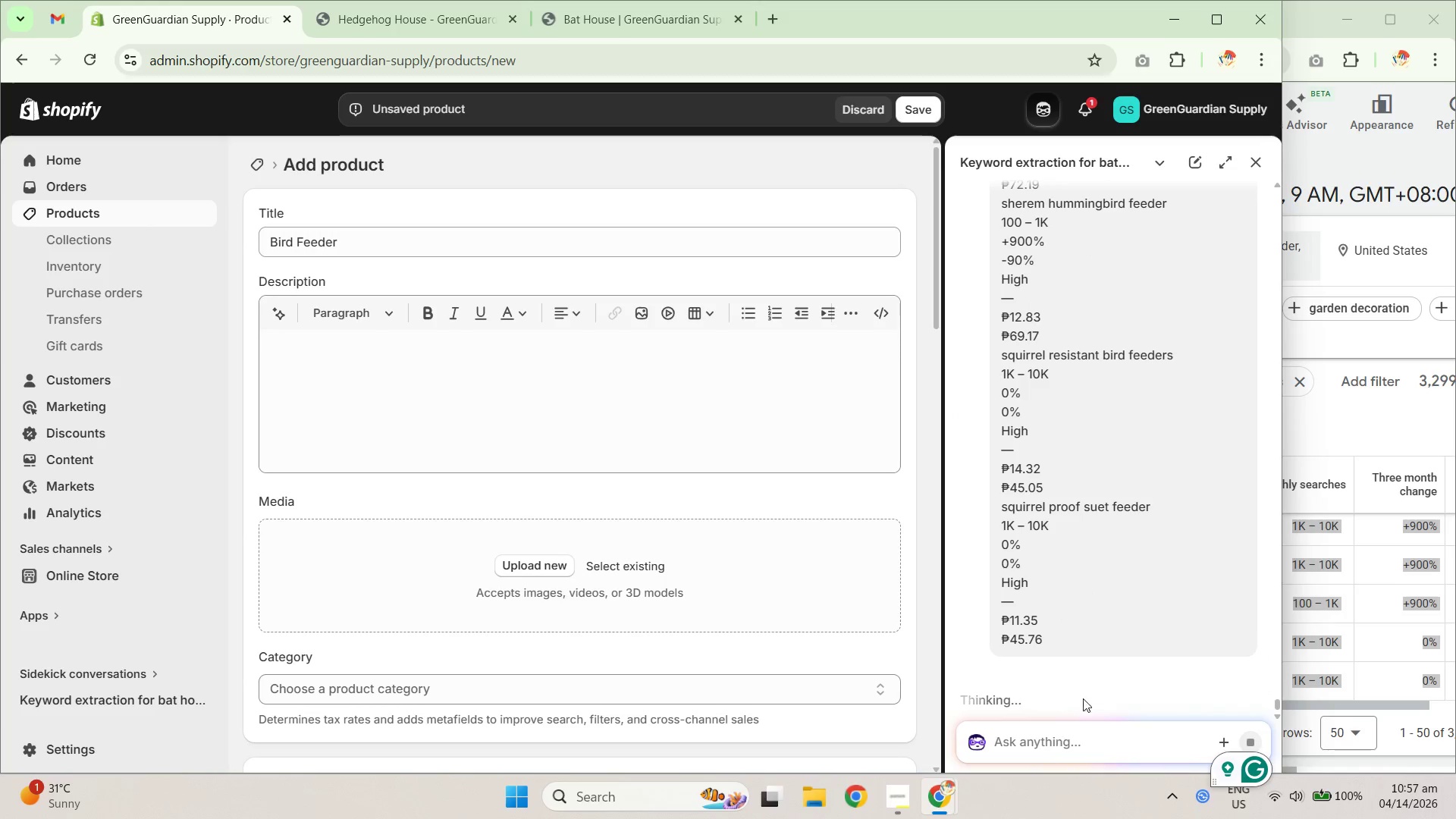 
scroll: coordinate [1101, 623], scroll_direction: down, amount: 9.0
 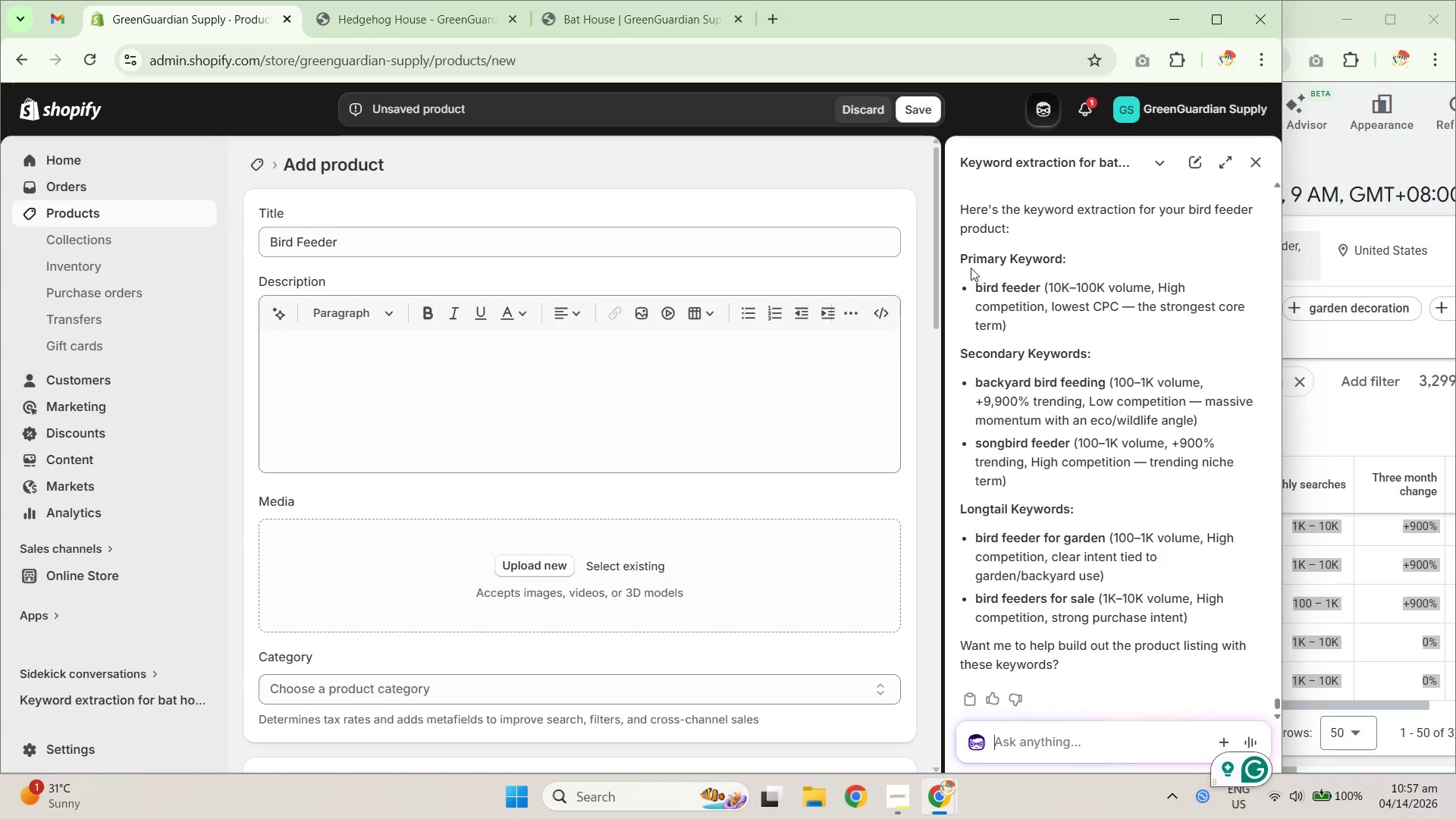 
left_click_drag(start_coordinate=[965, 253], to_coordinate=[1225, 612])
 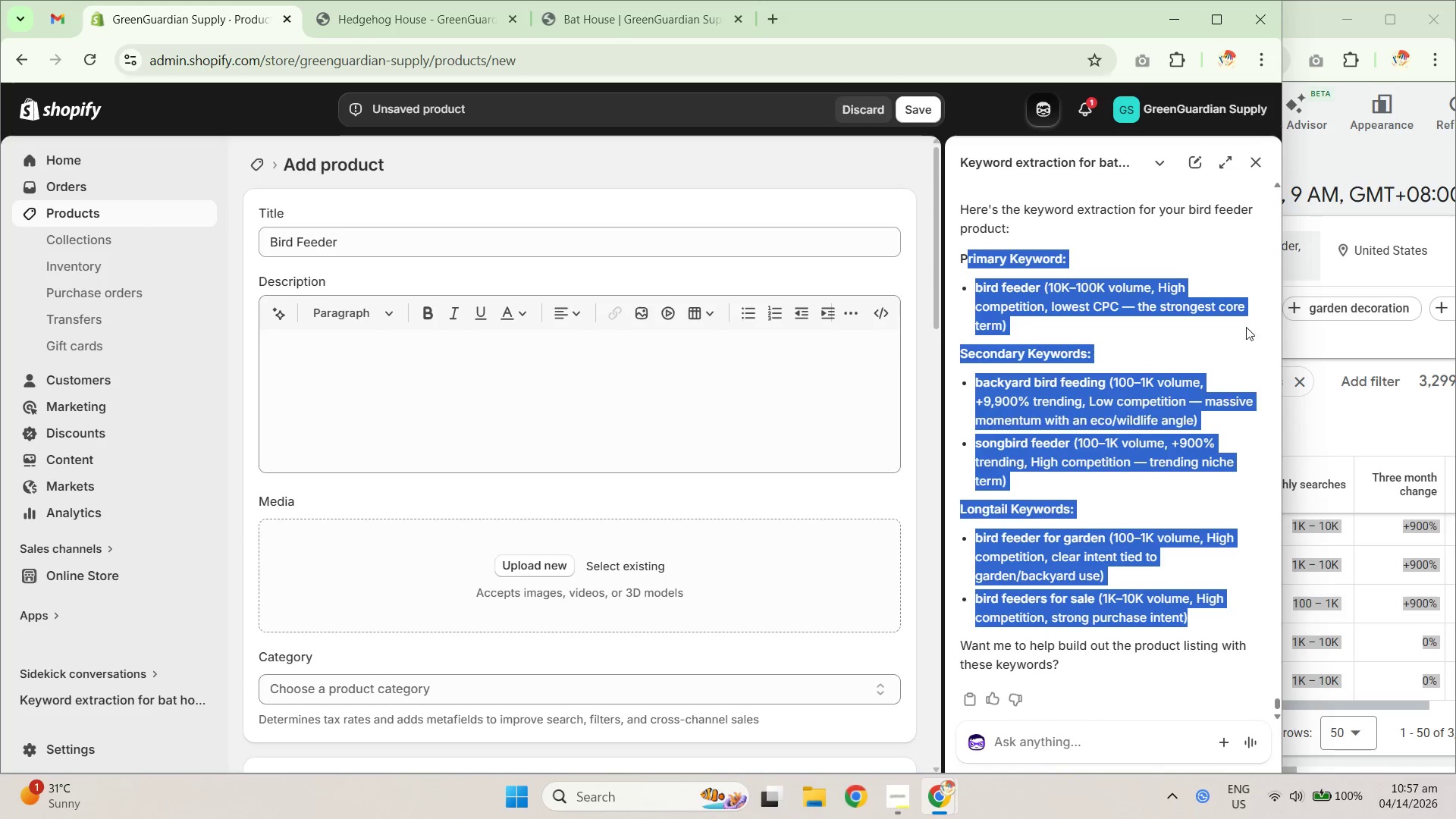 
key(Control+C)
 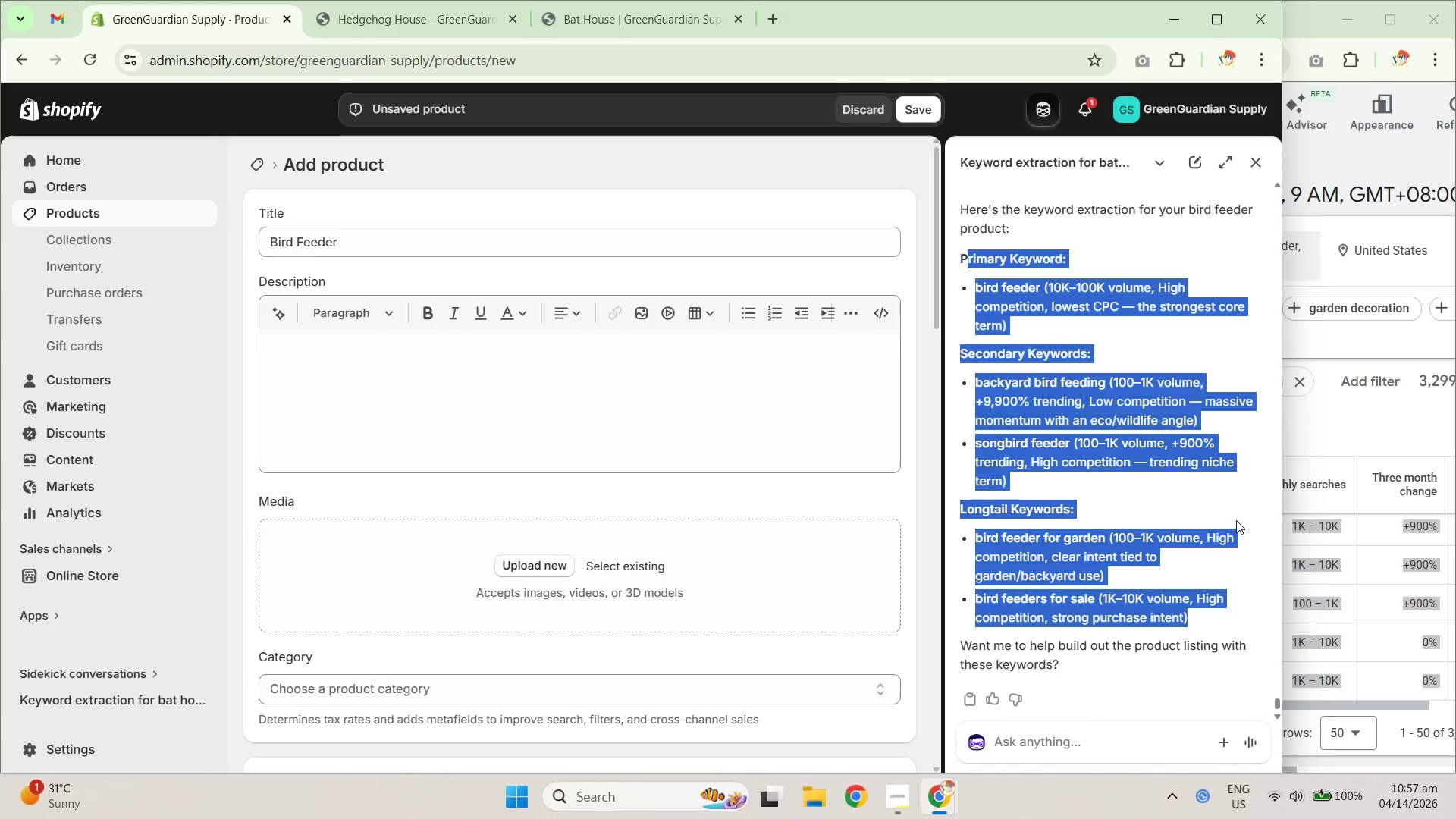 
key(Control+C)
 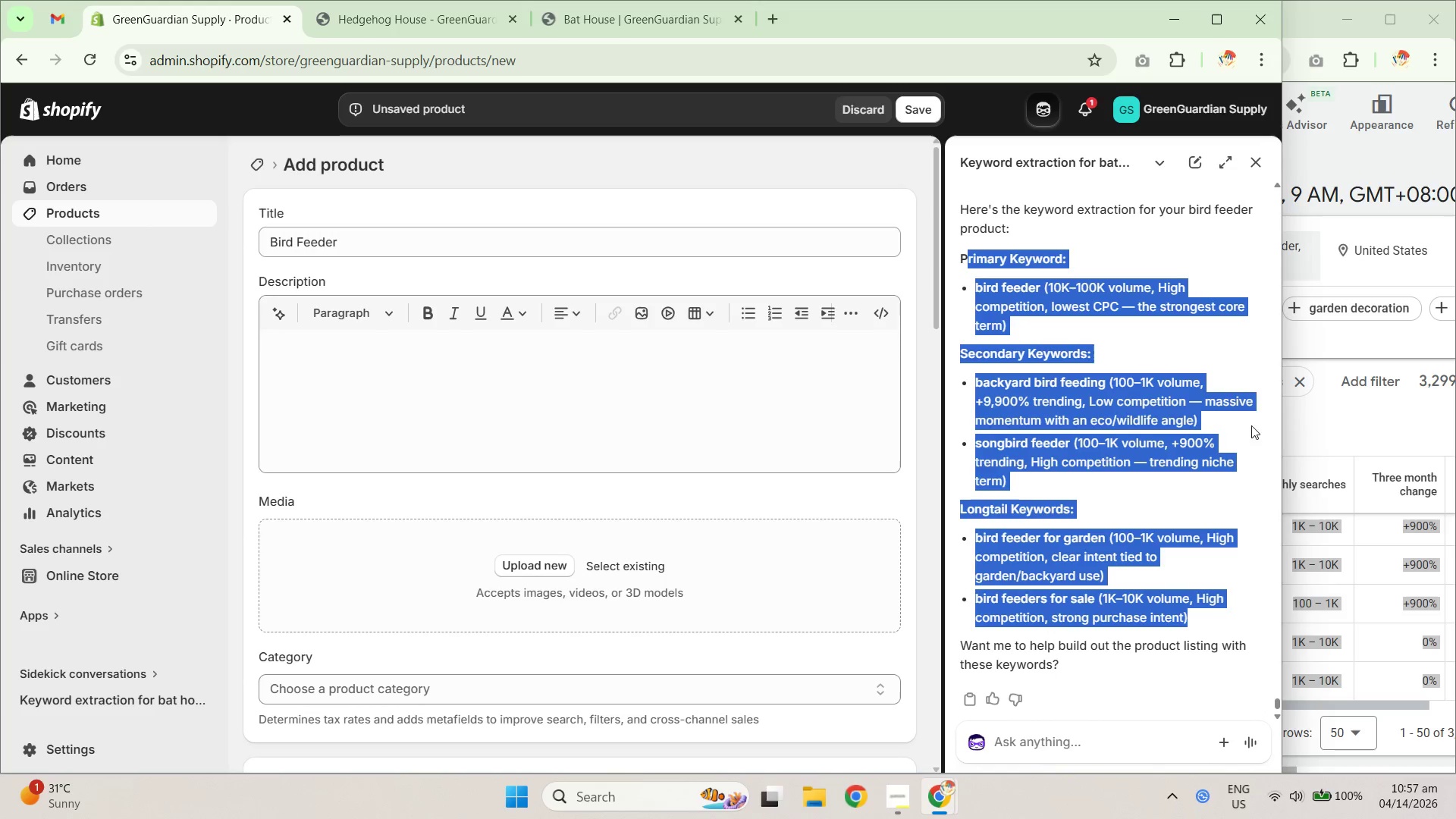 
key(Control+C)
 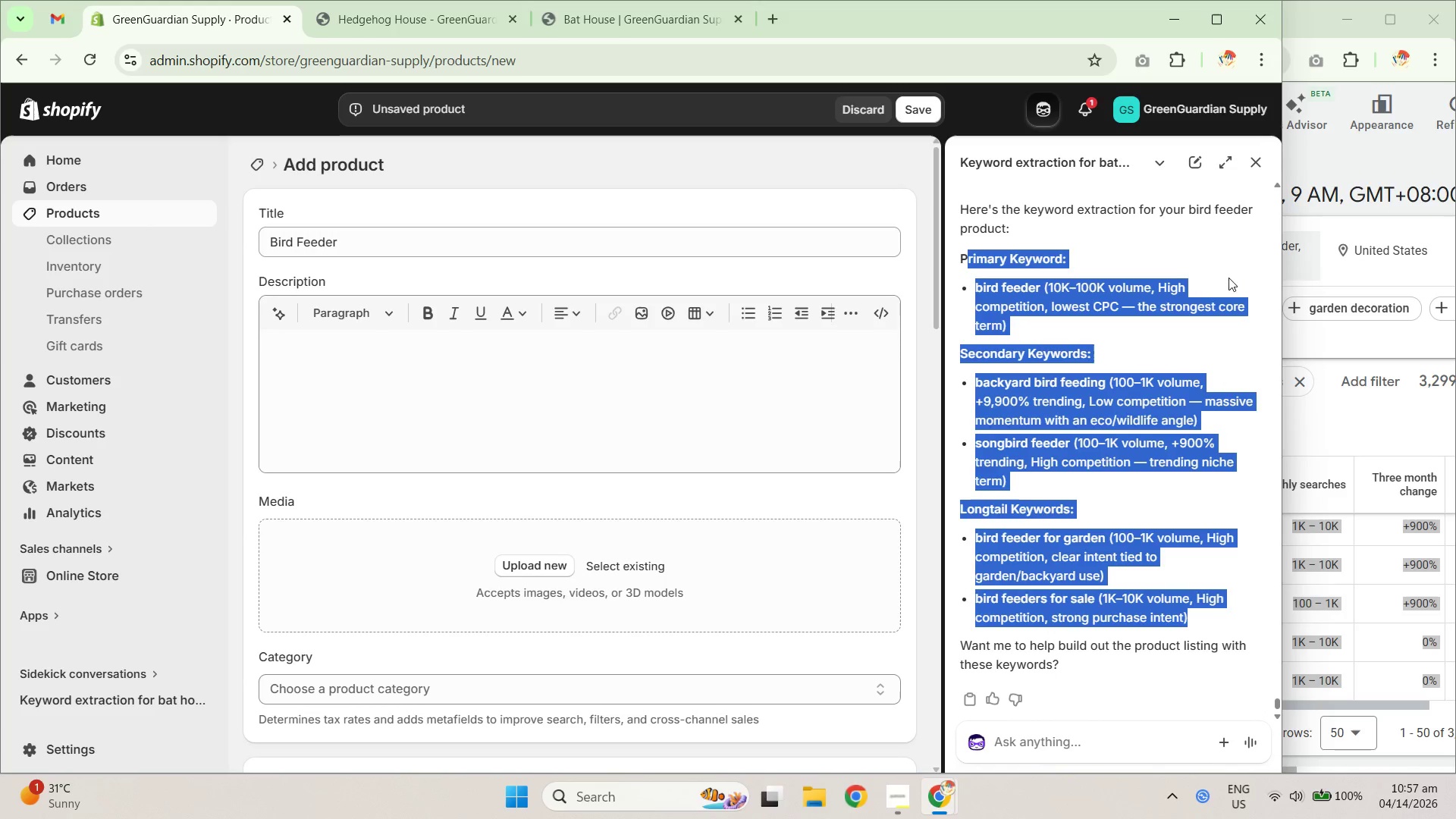 
key(Control+C)
 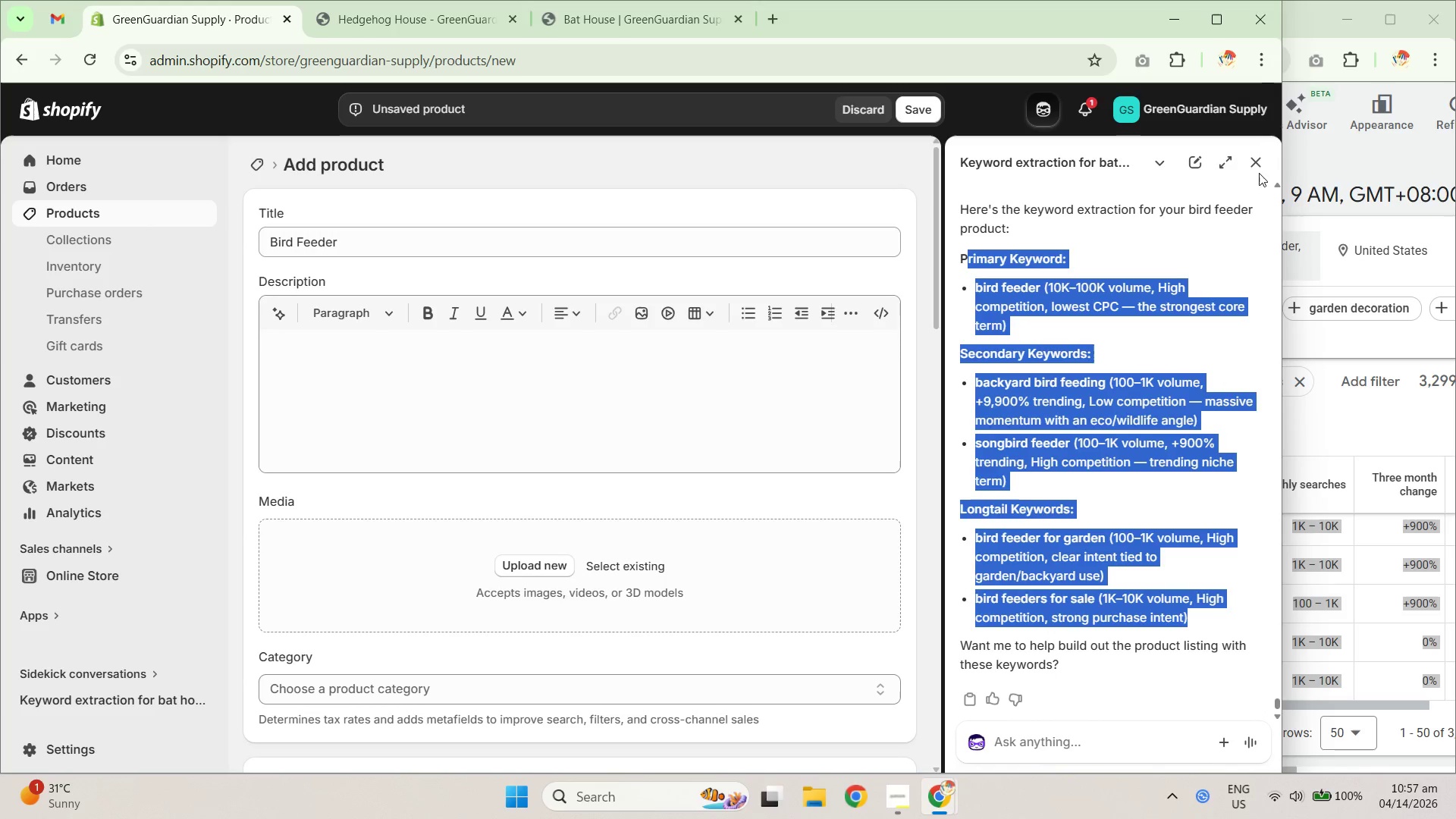 
key(Control+C)
 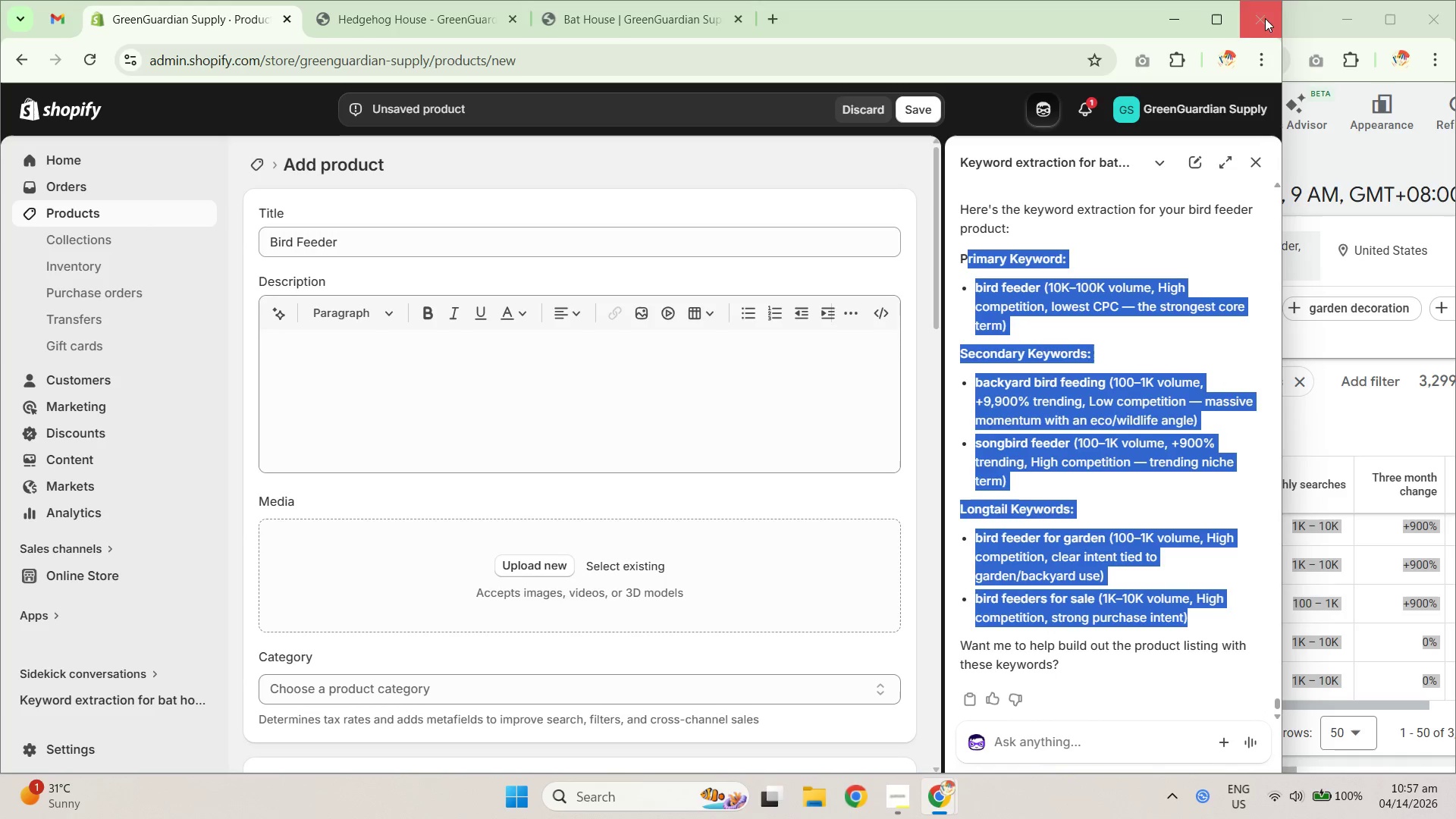 
key(Control+C)
 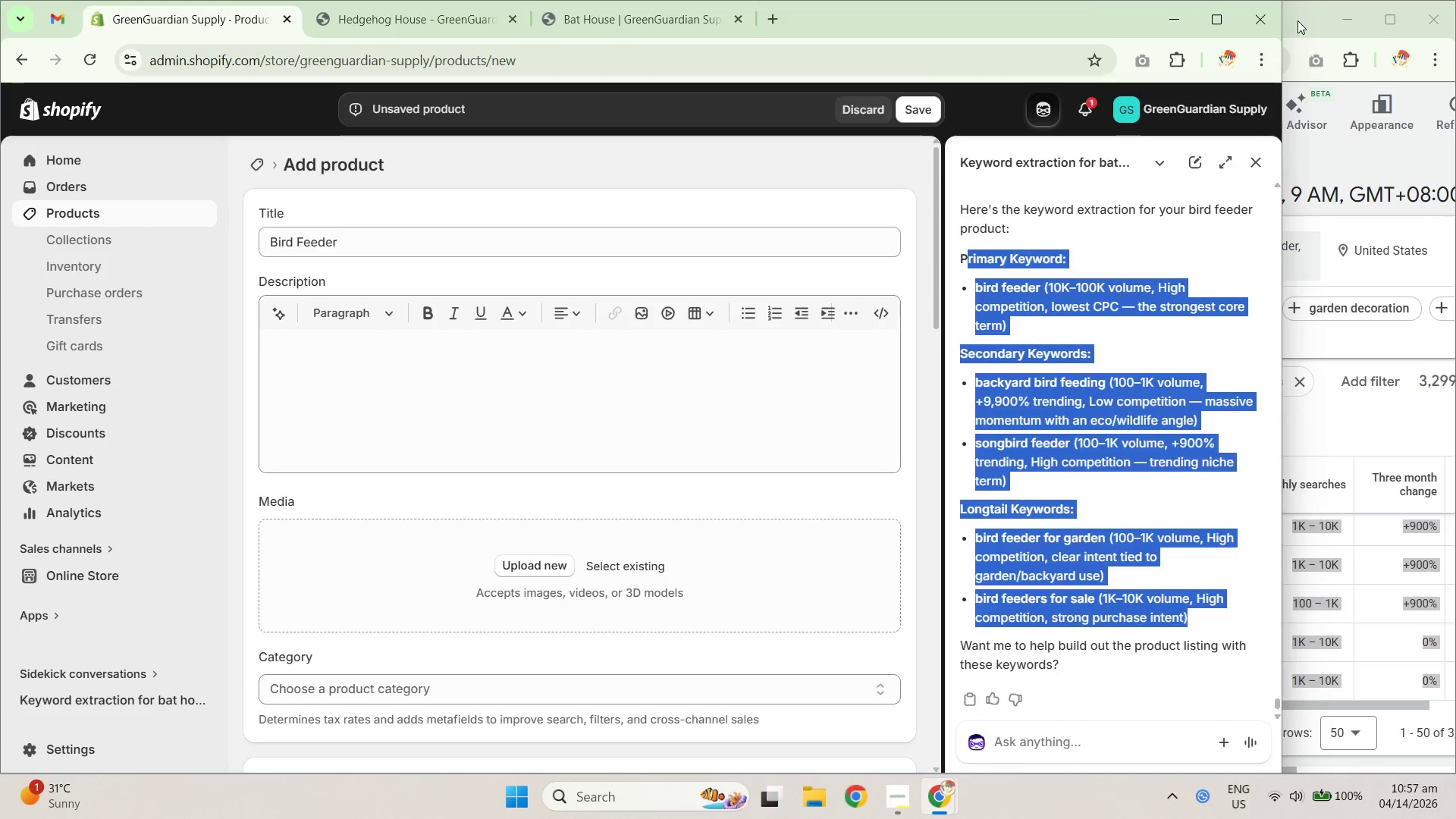 
left_click([1298, 22])
 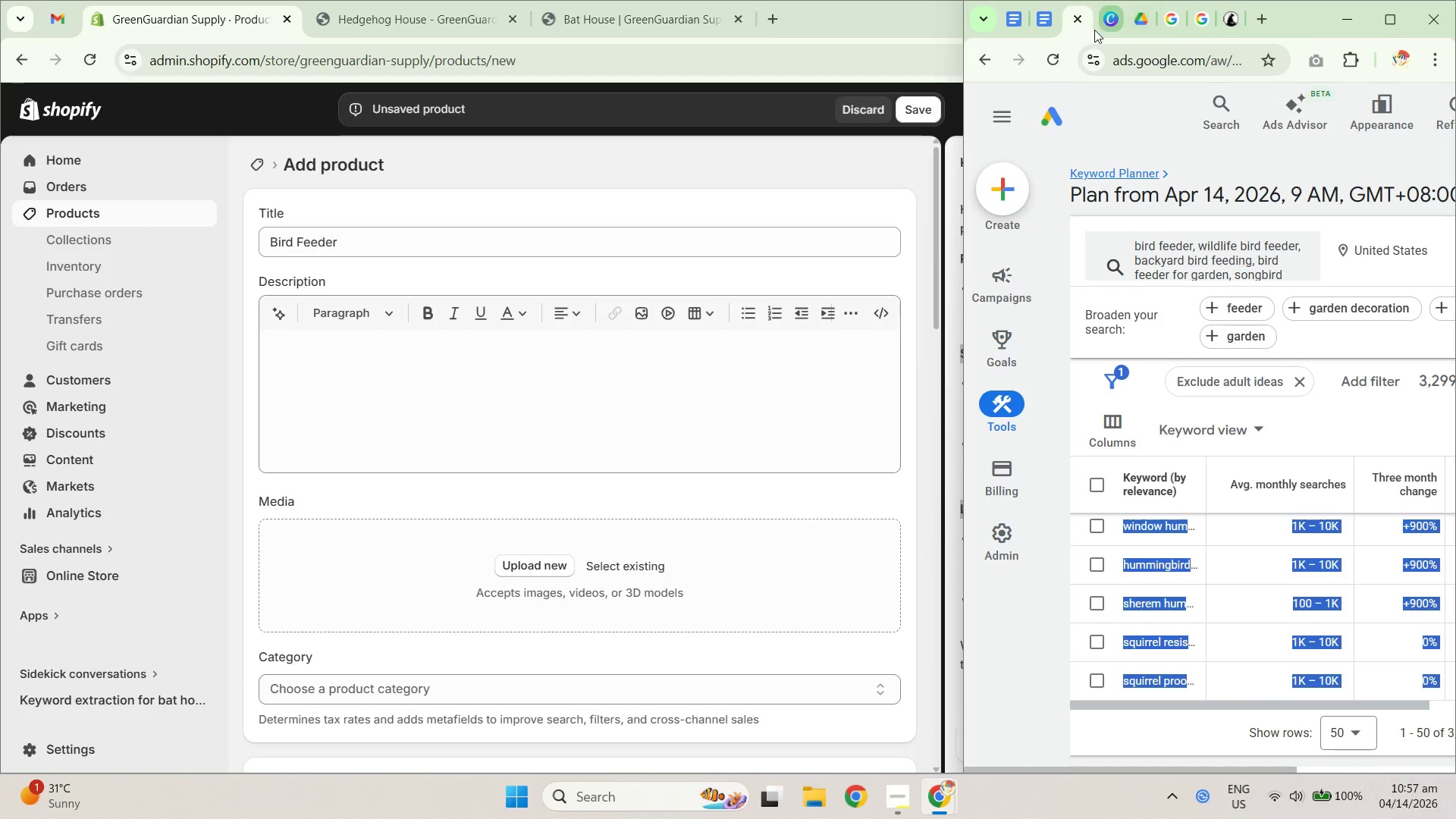 
left_click([1046, 22])
 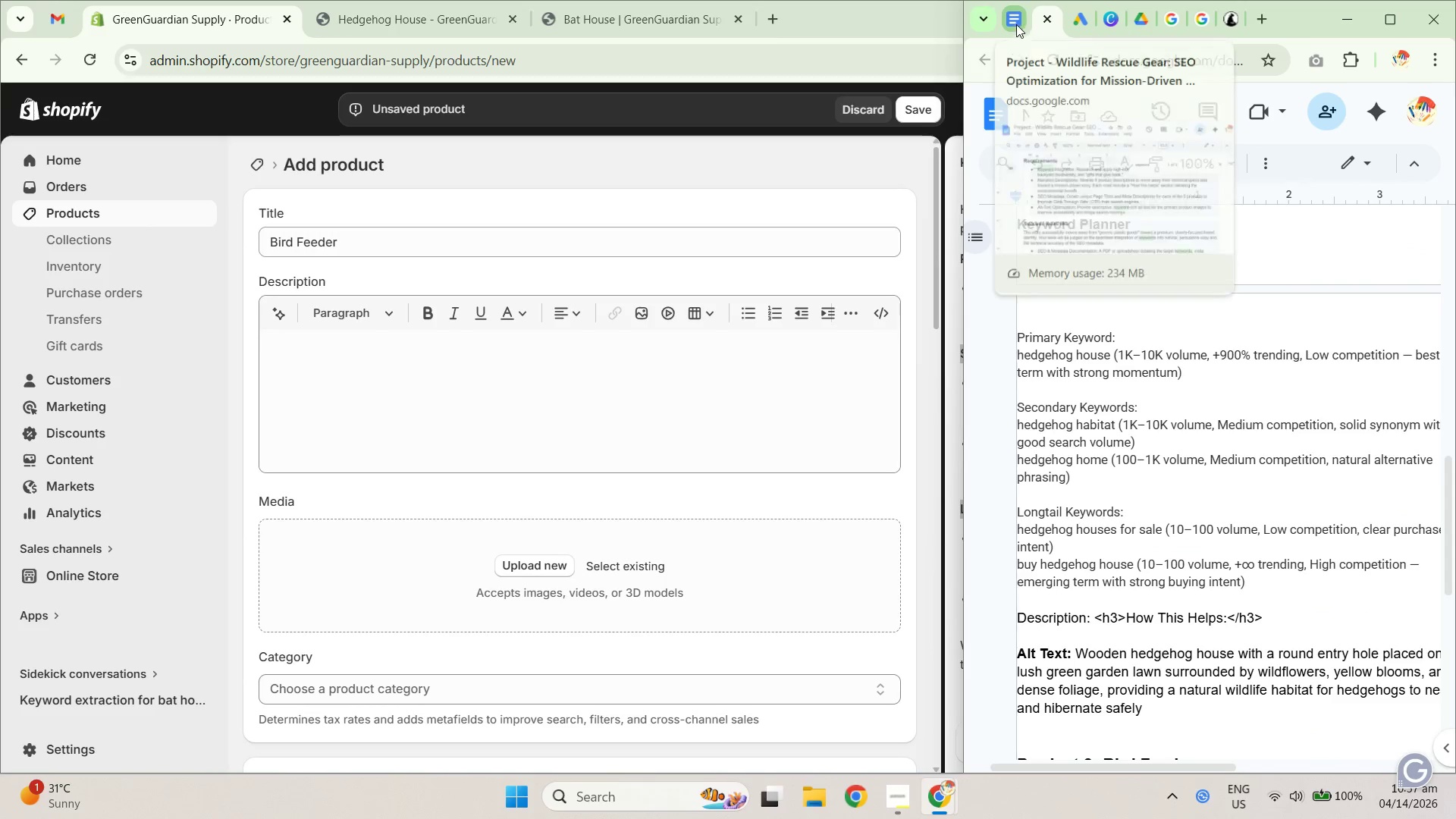 
scroll: coordinate [1156, 439], scroll_direction: down, amount: 3.0
 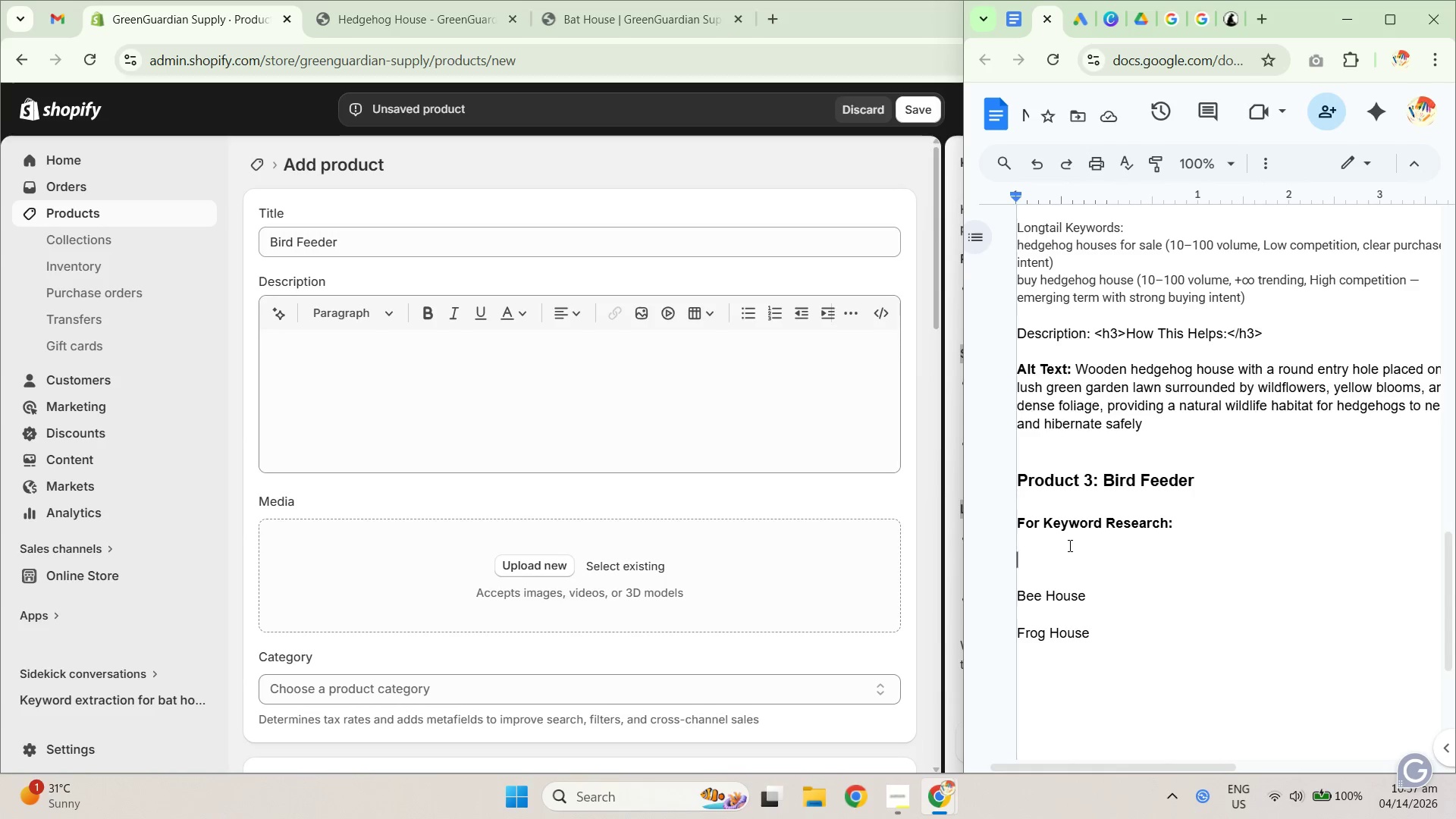 
double_click([1066, 555])
 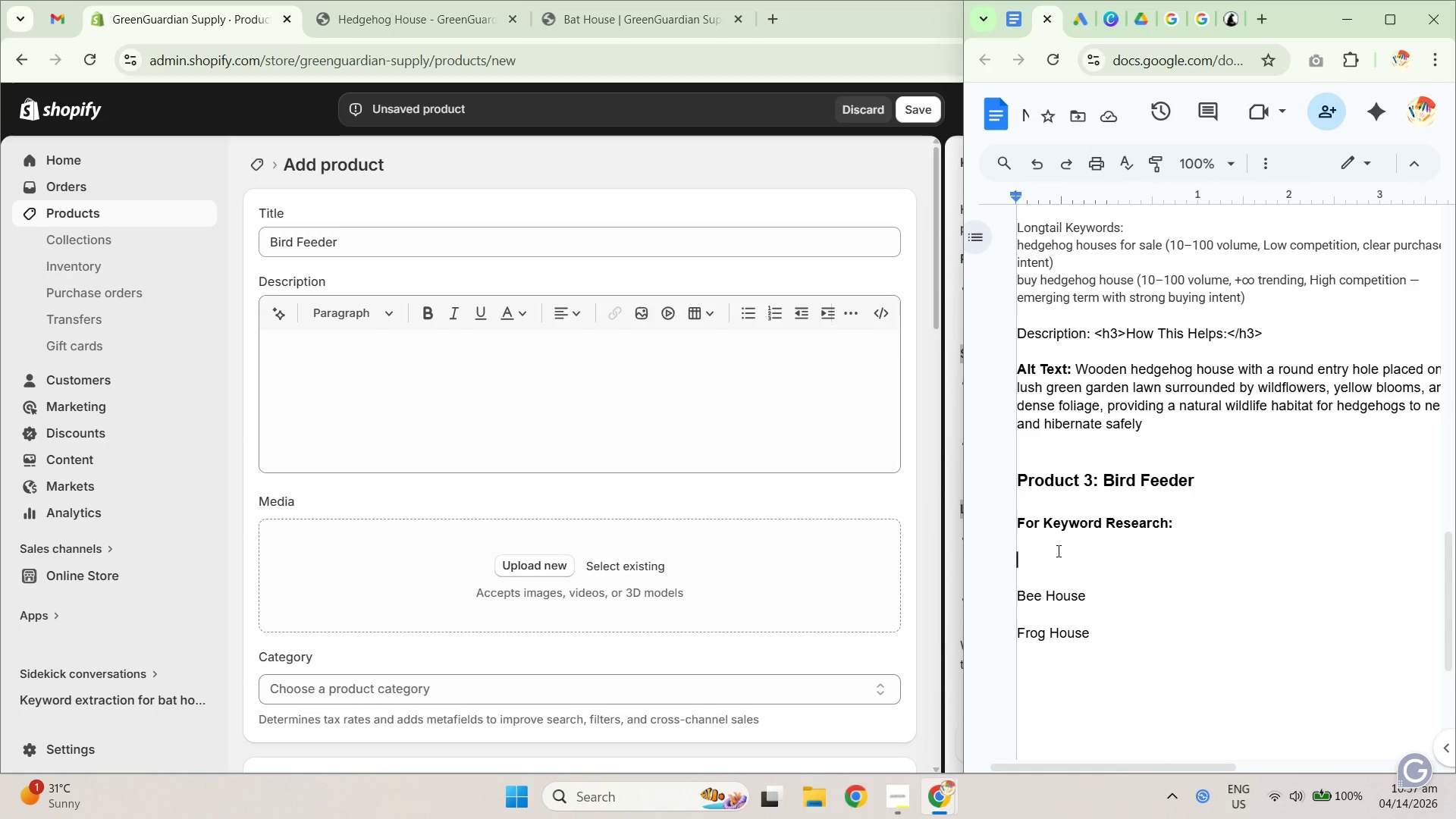 
triple_click([1056, 549])
 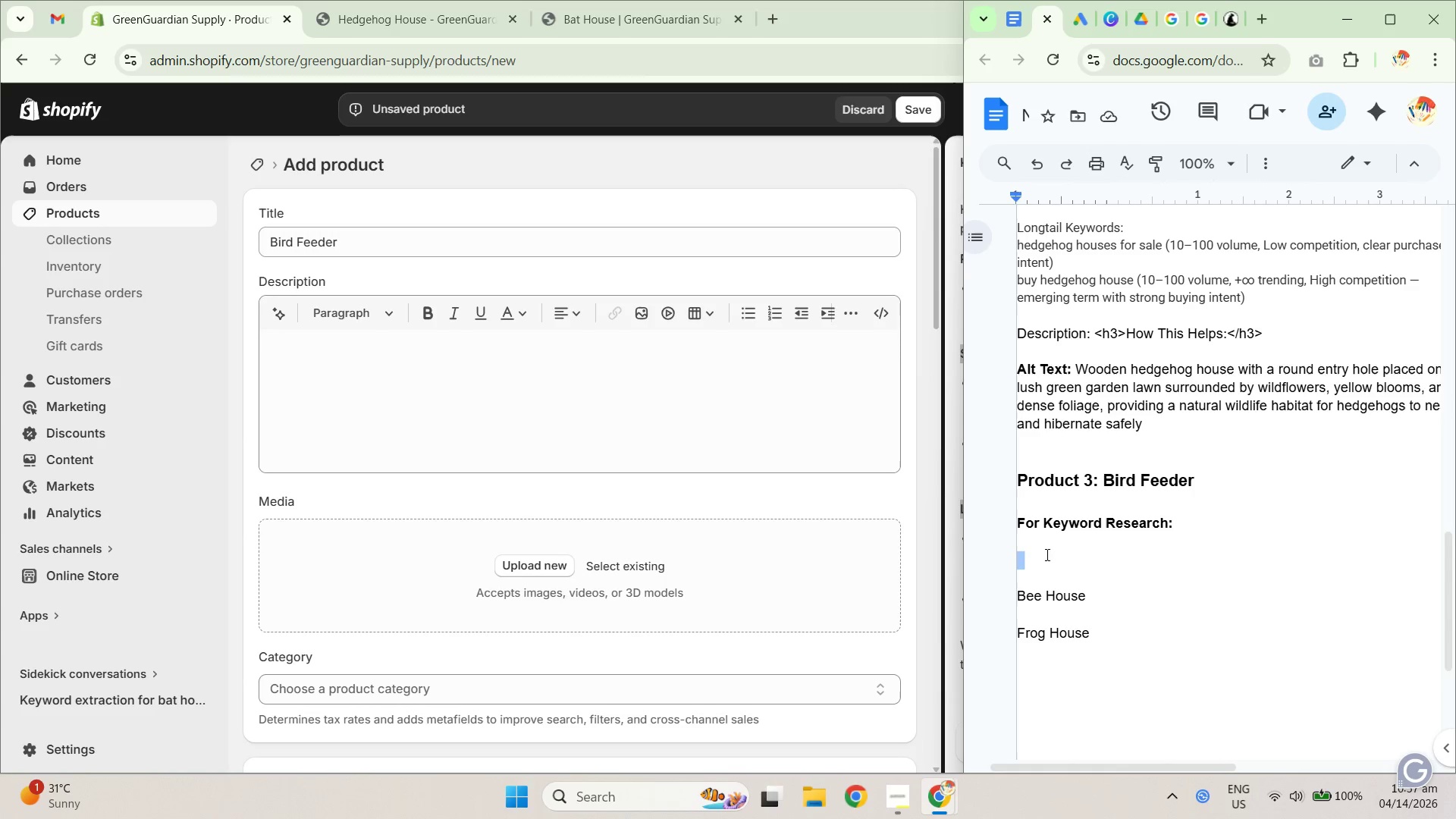 
triple_click([1040, 553])
 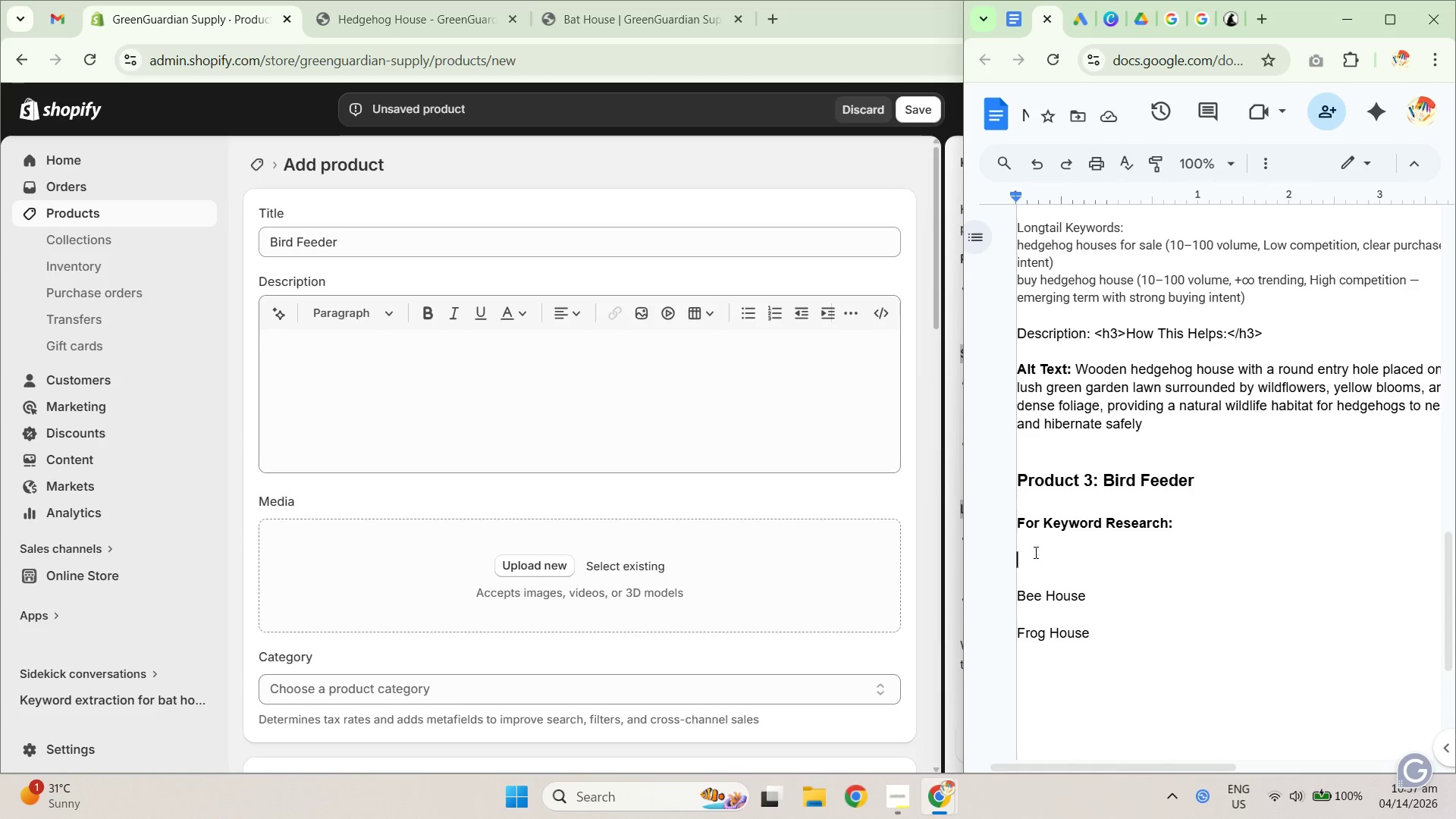 
triple_click([1031, 550])
 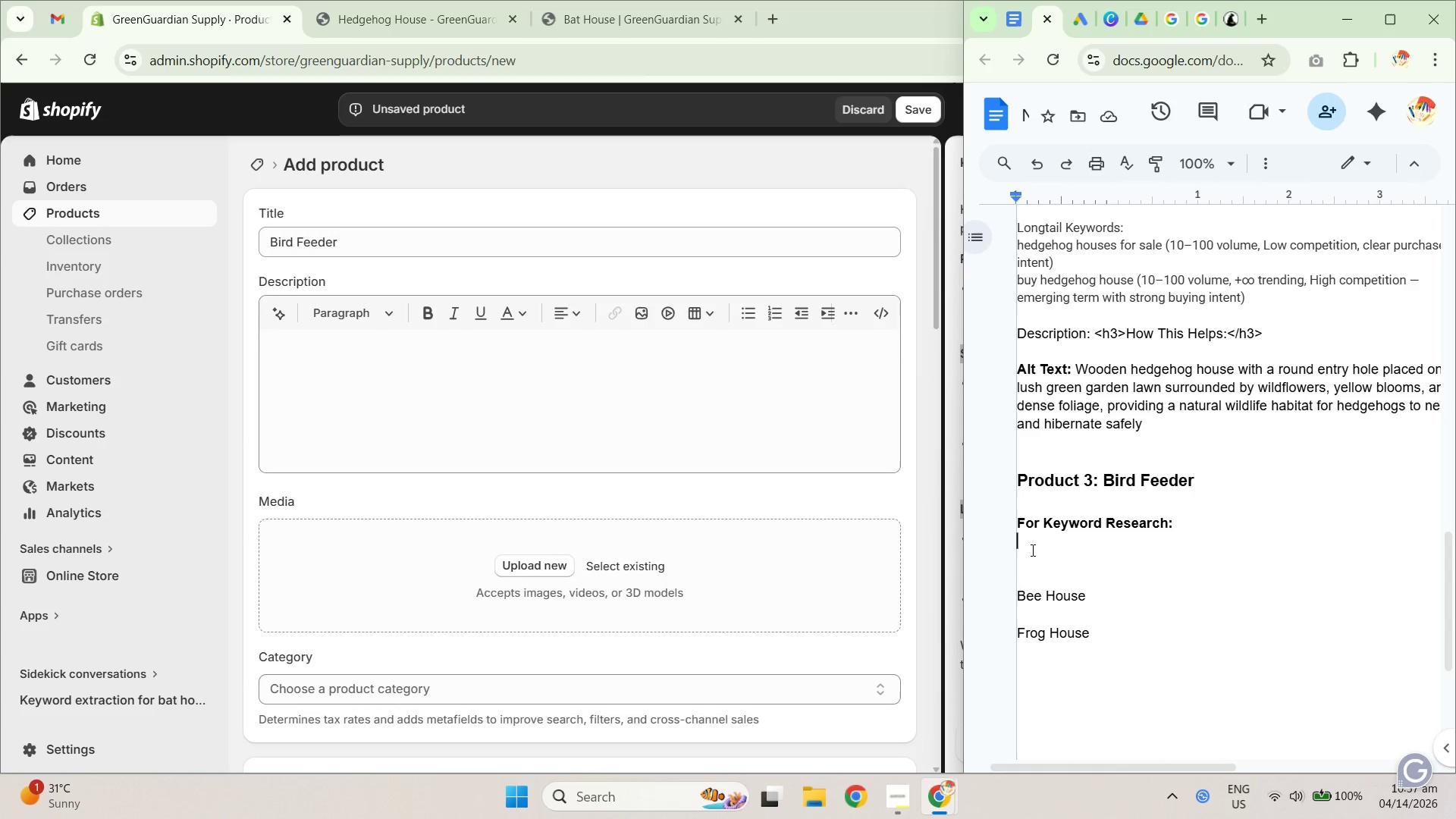 
triple_click([1031, 550])
 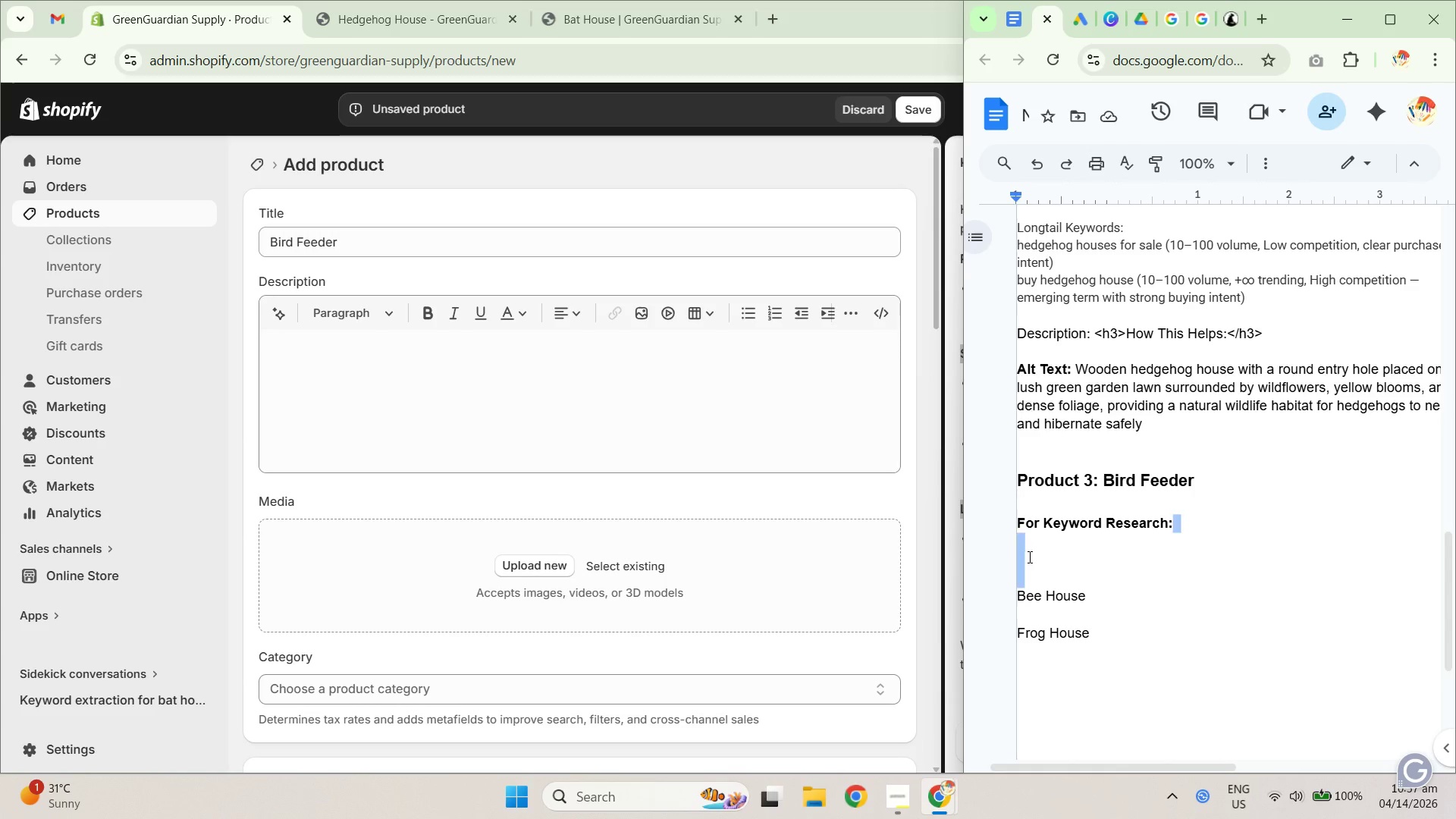 
triple_click([1028, 557])
 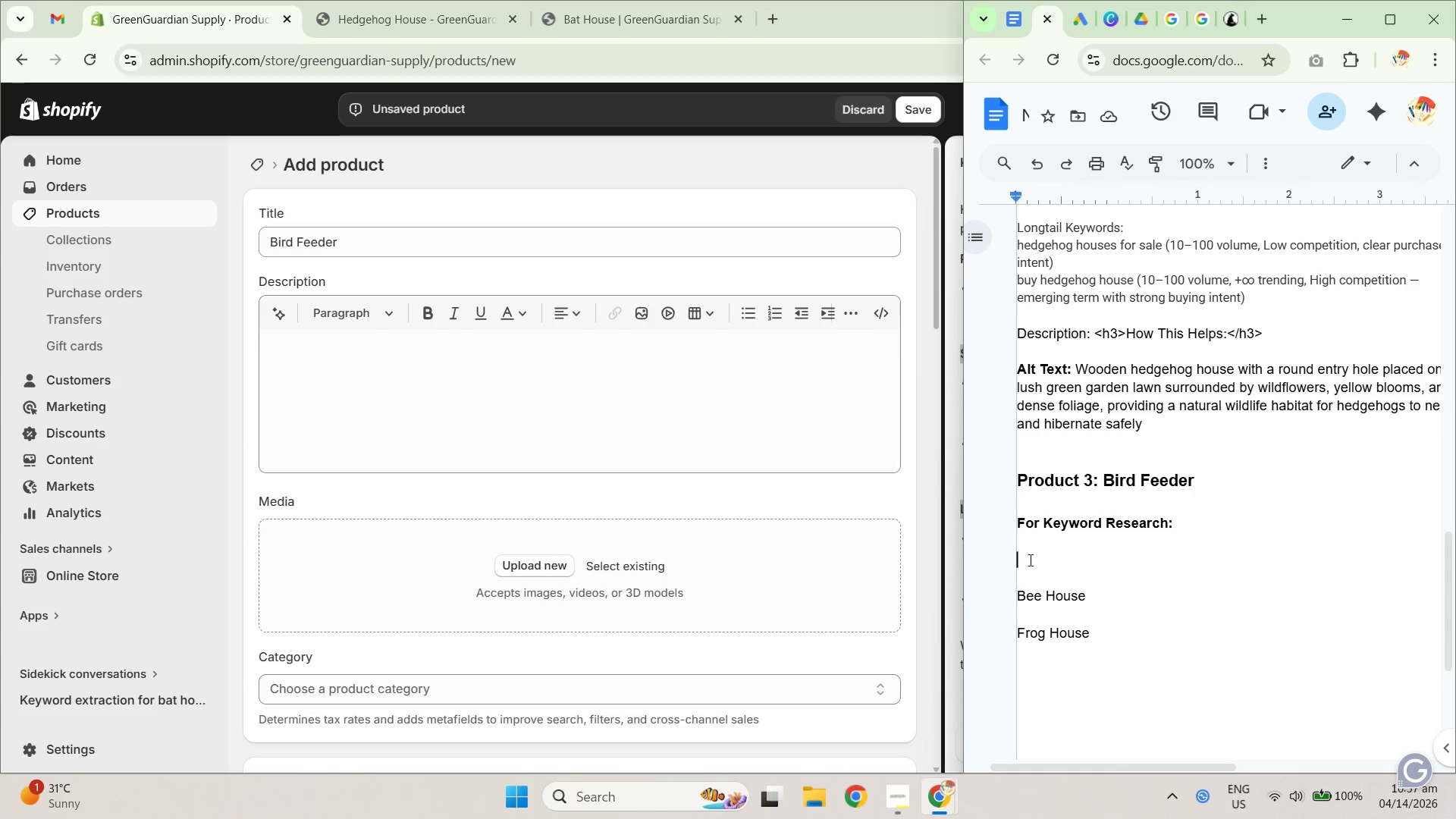 
key(Control+Shift+ShiftLeft)
 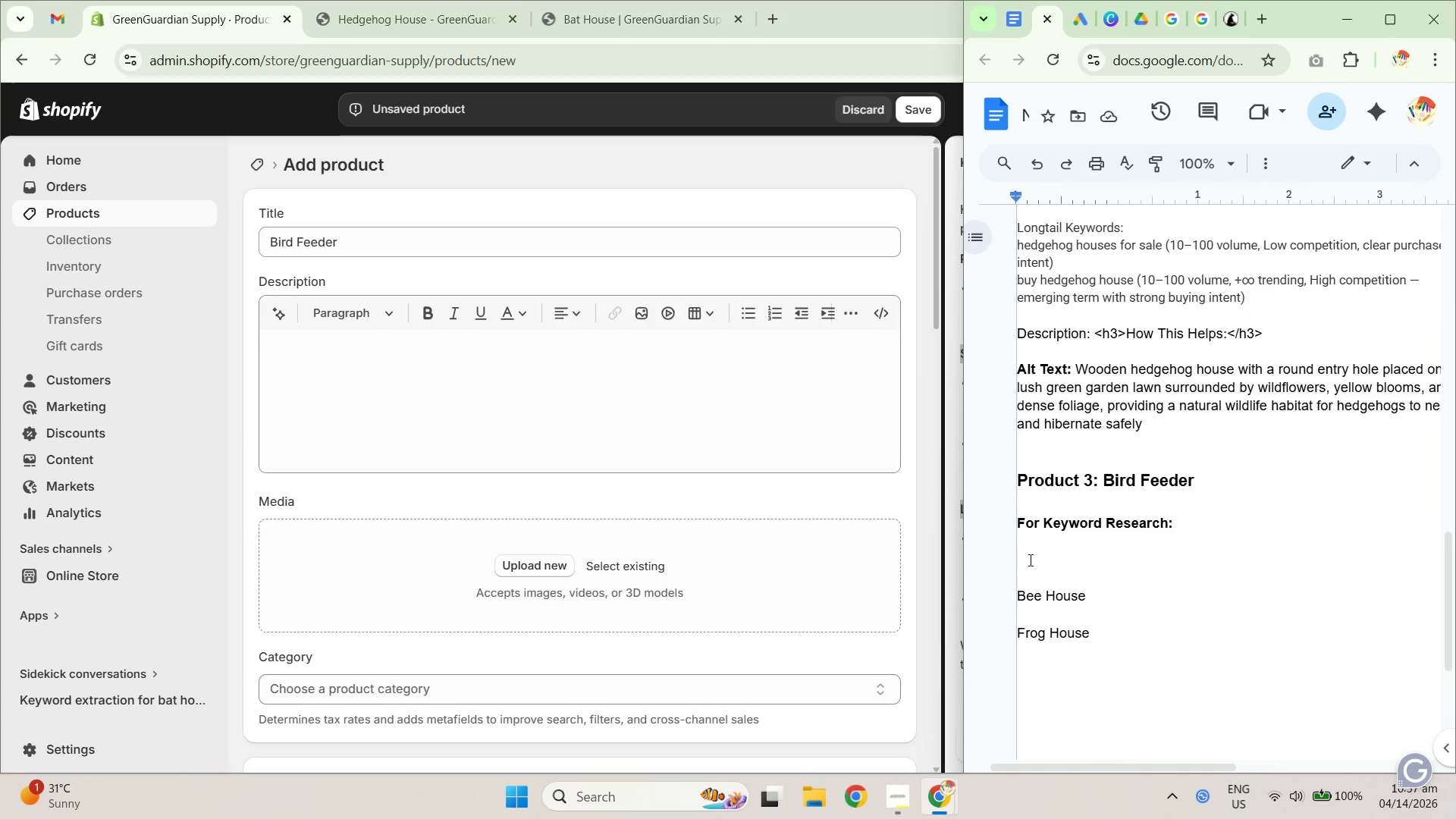 
key(Control+Shift+V)
 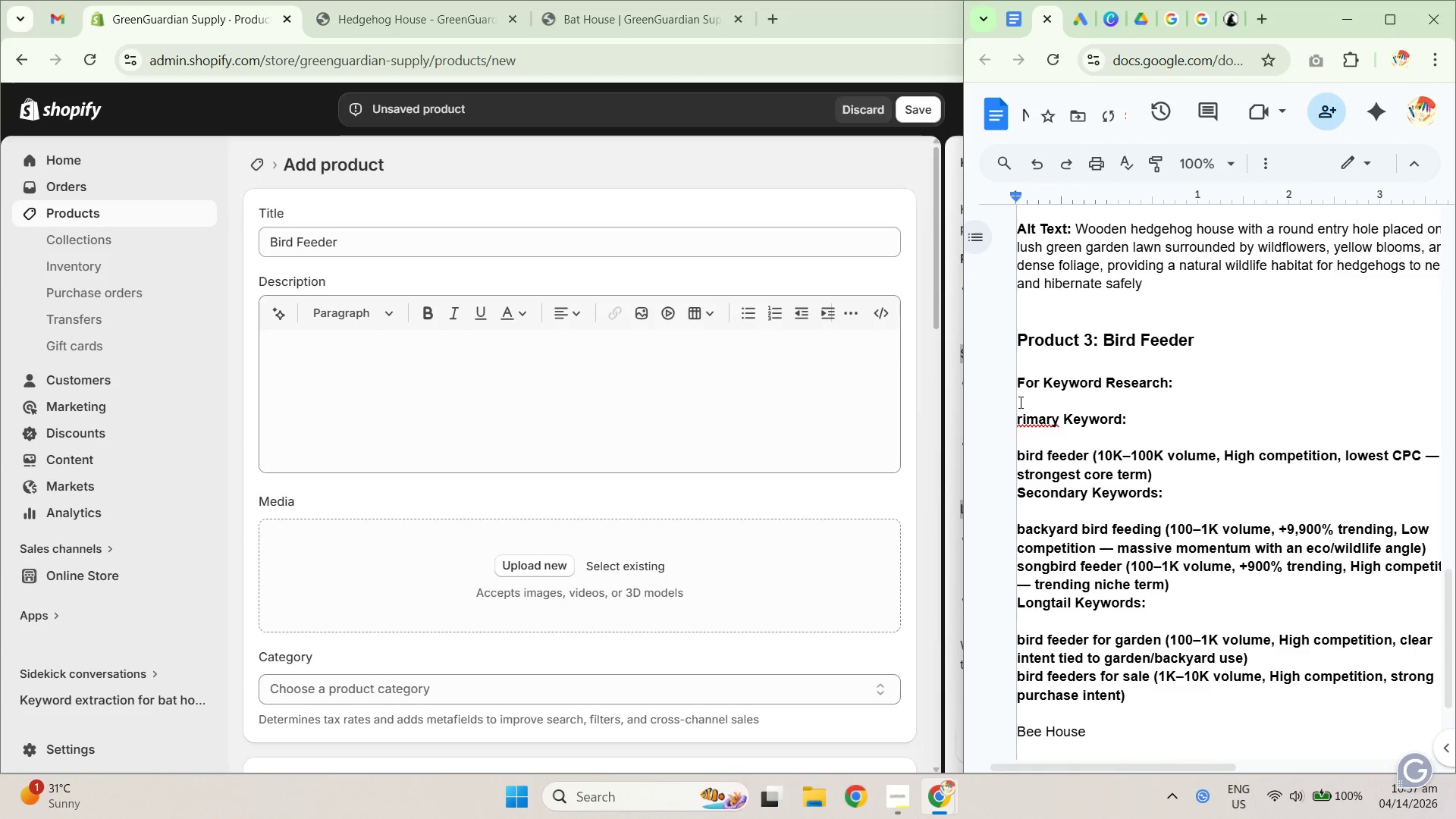 
left_click([1018, 416])
 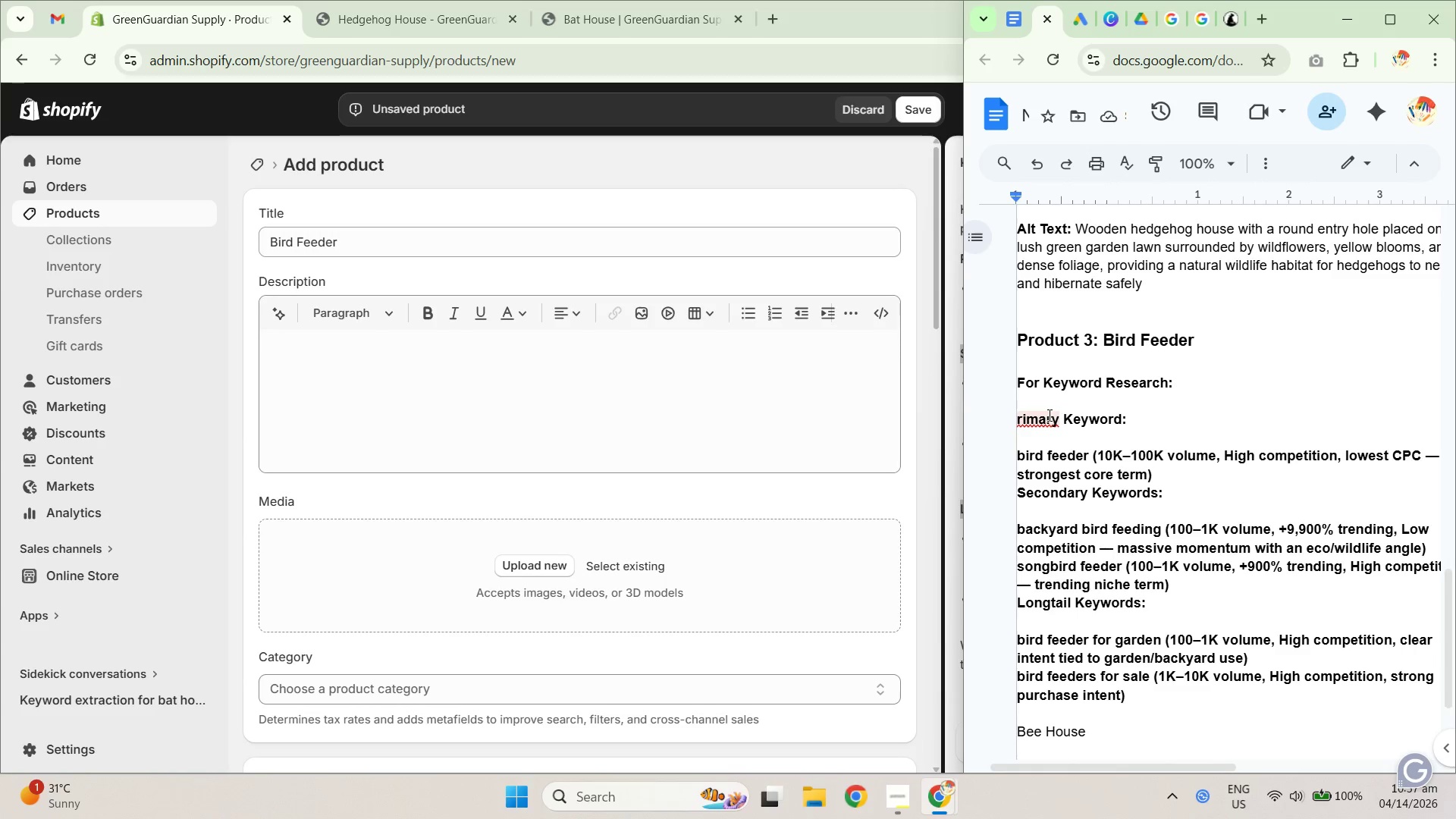 
key(Shift+ShiftRight)
 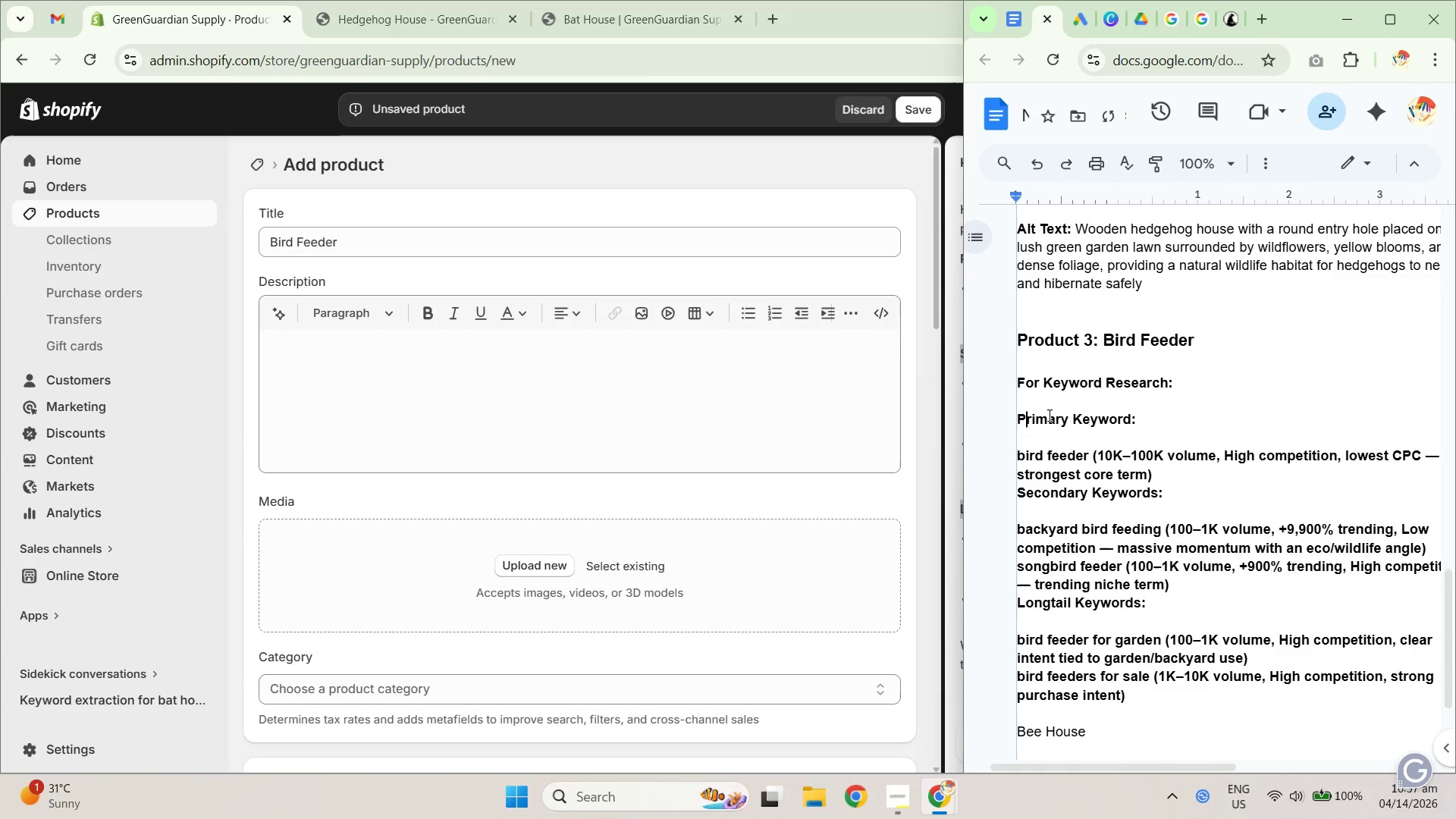 
key(Shift+P)
 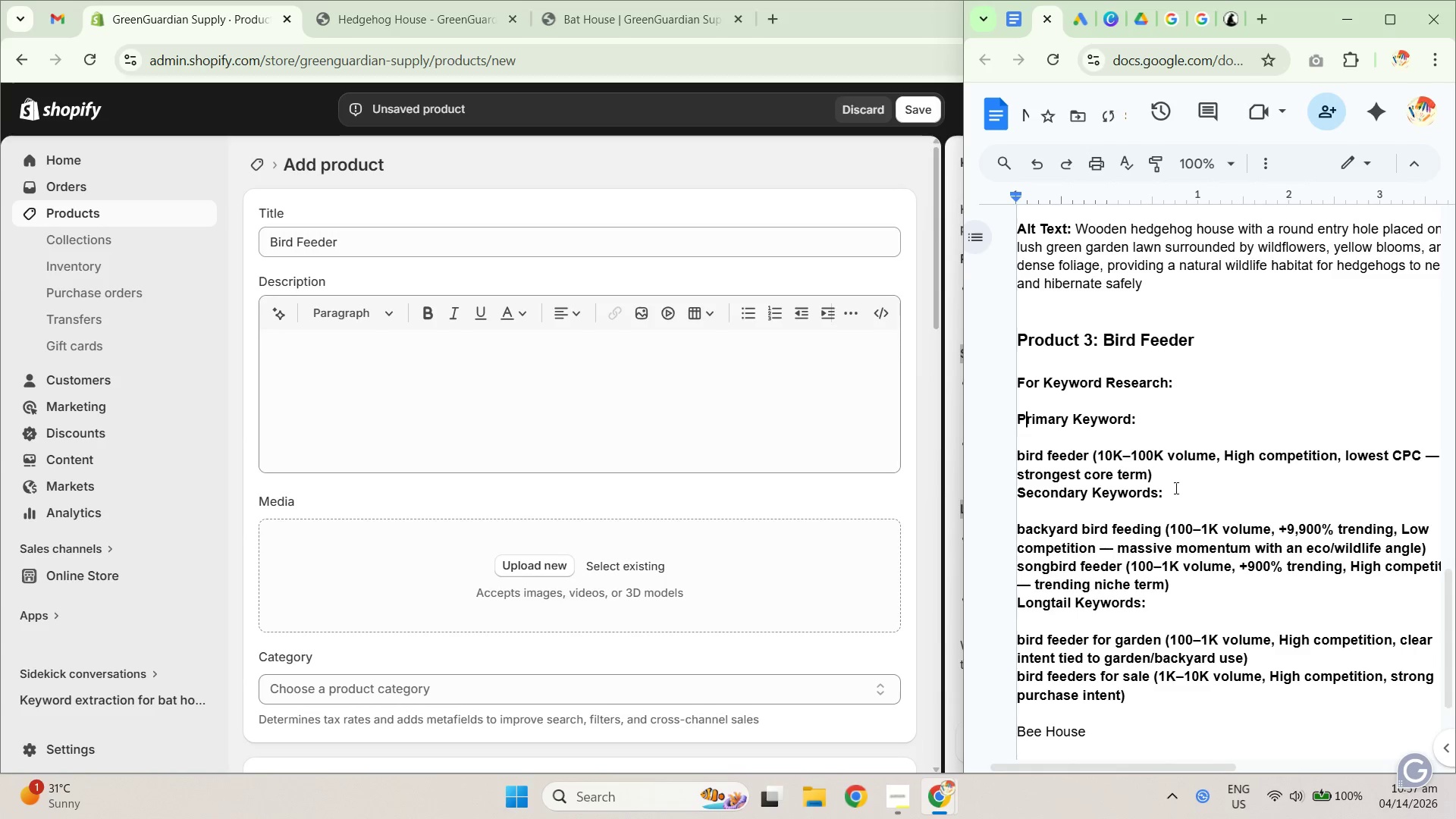 
left_click_drag(start_coordinate=[1169, 472], to_coordinate=[1012, 457])
 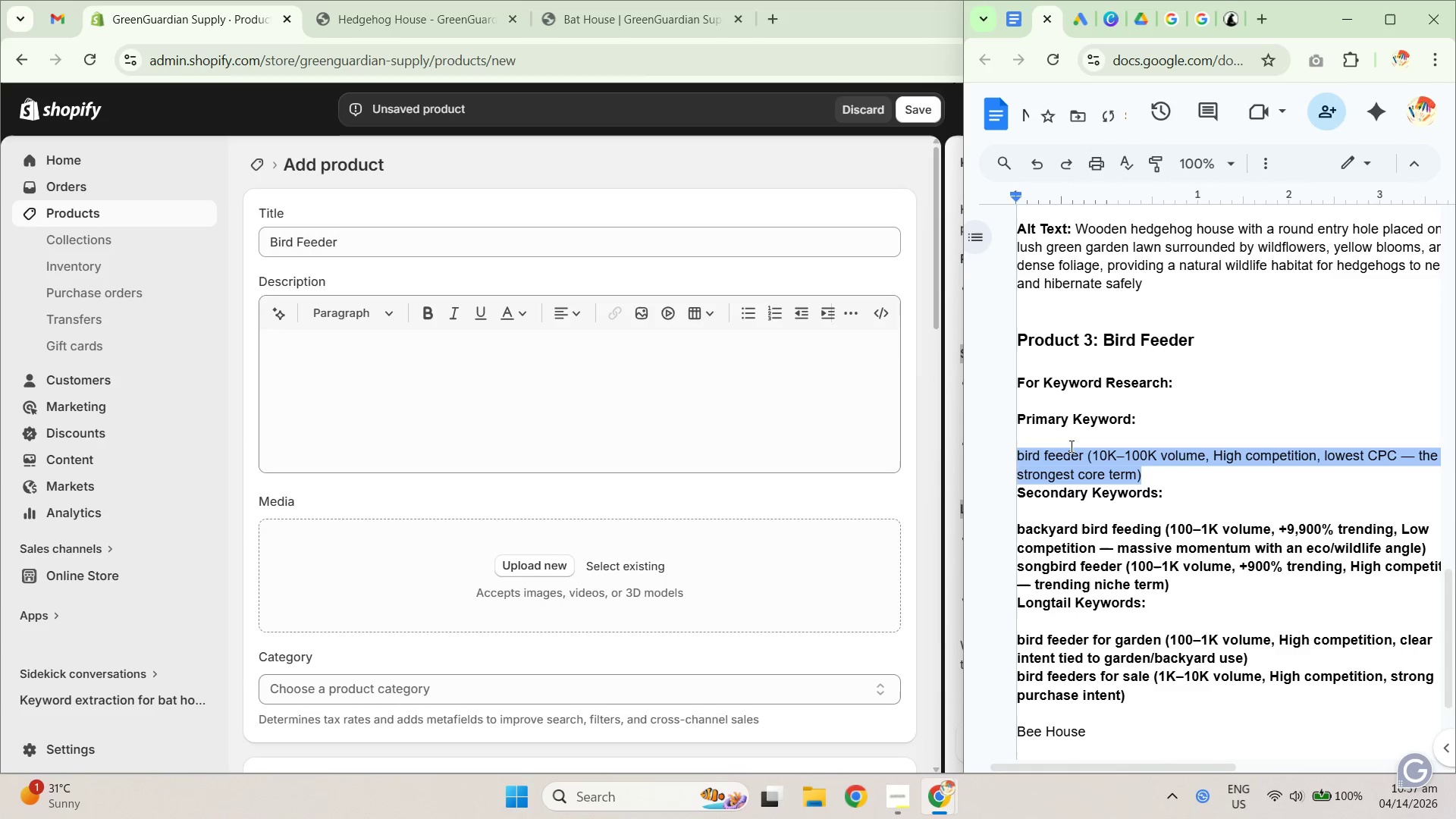 
key(Control+B)
 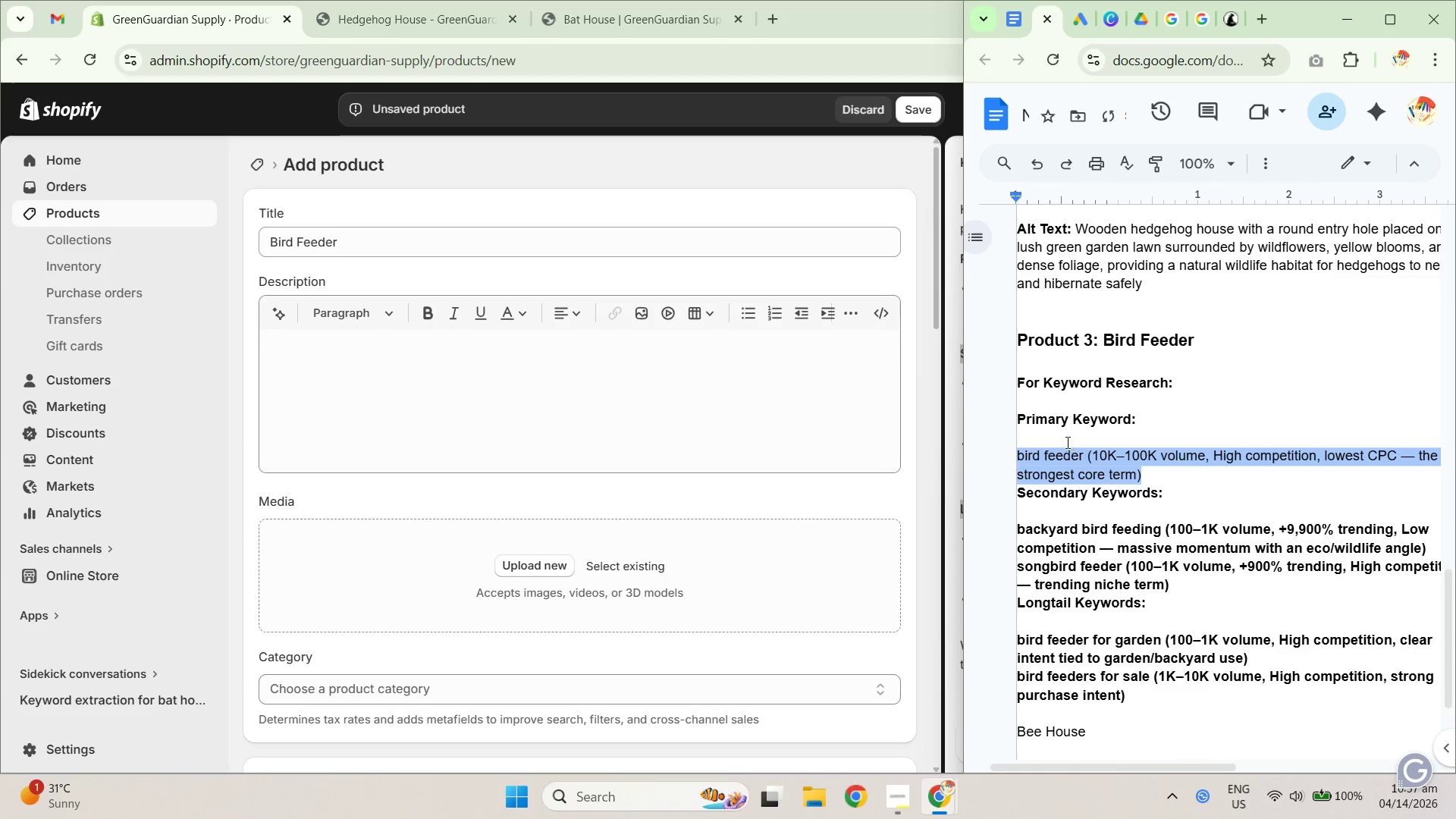 
left_click([1063, 438])
 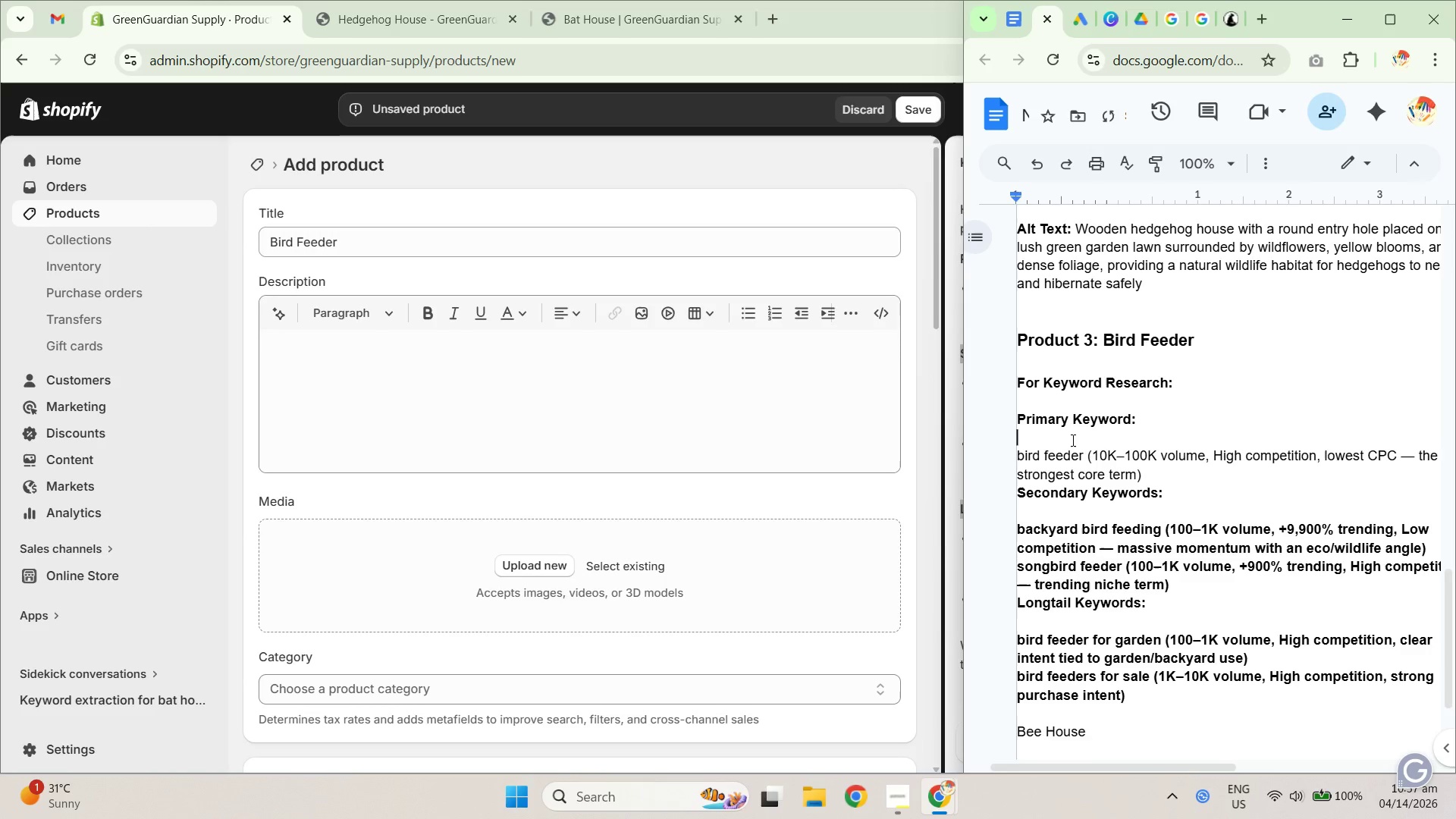 
key(Backspace)
 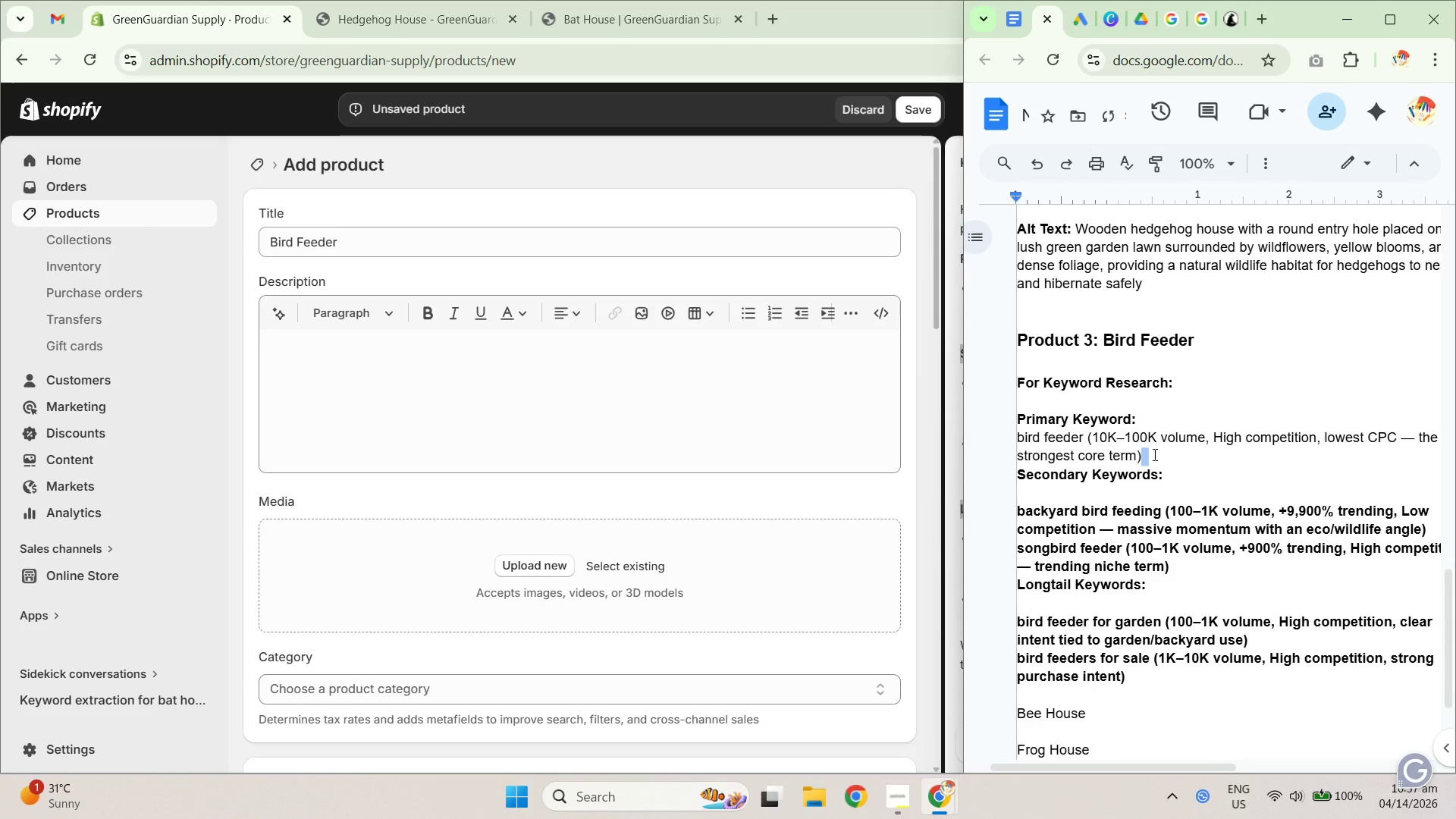 
left_click([1138, 451])
 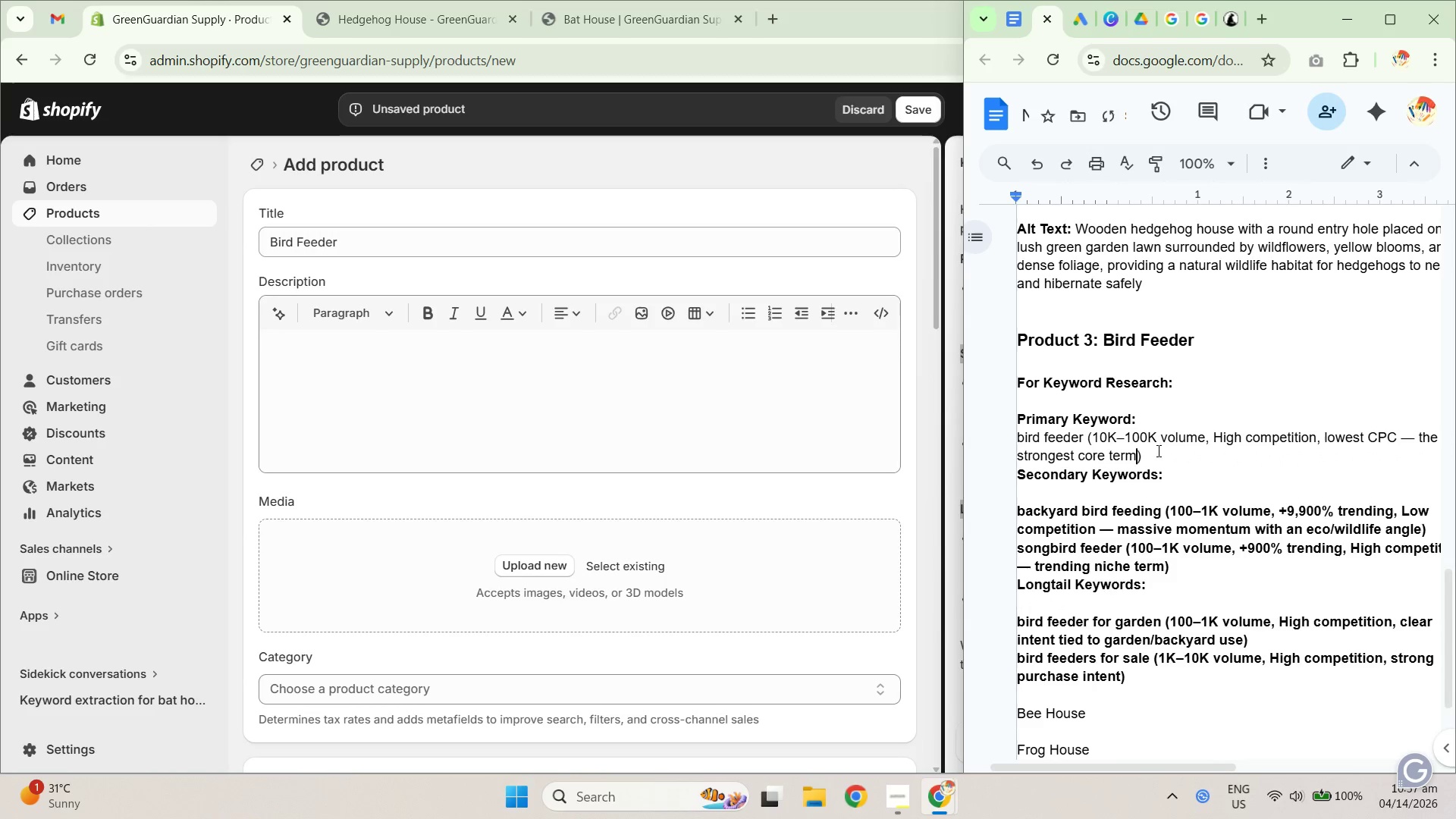 
left_click([1156, 460])
 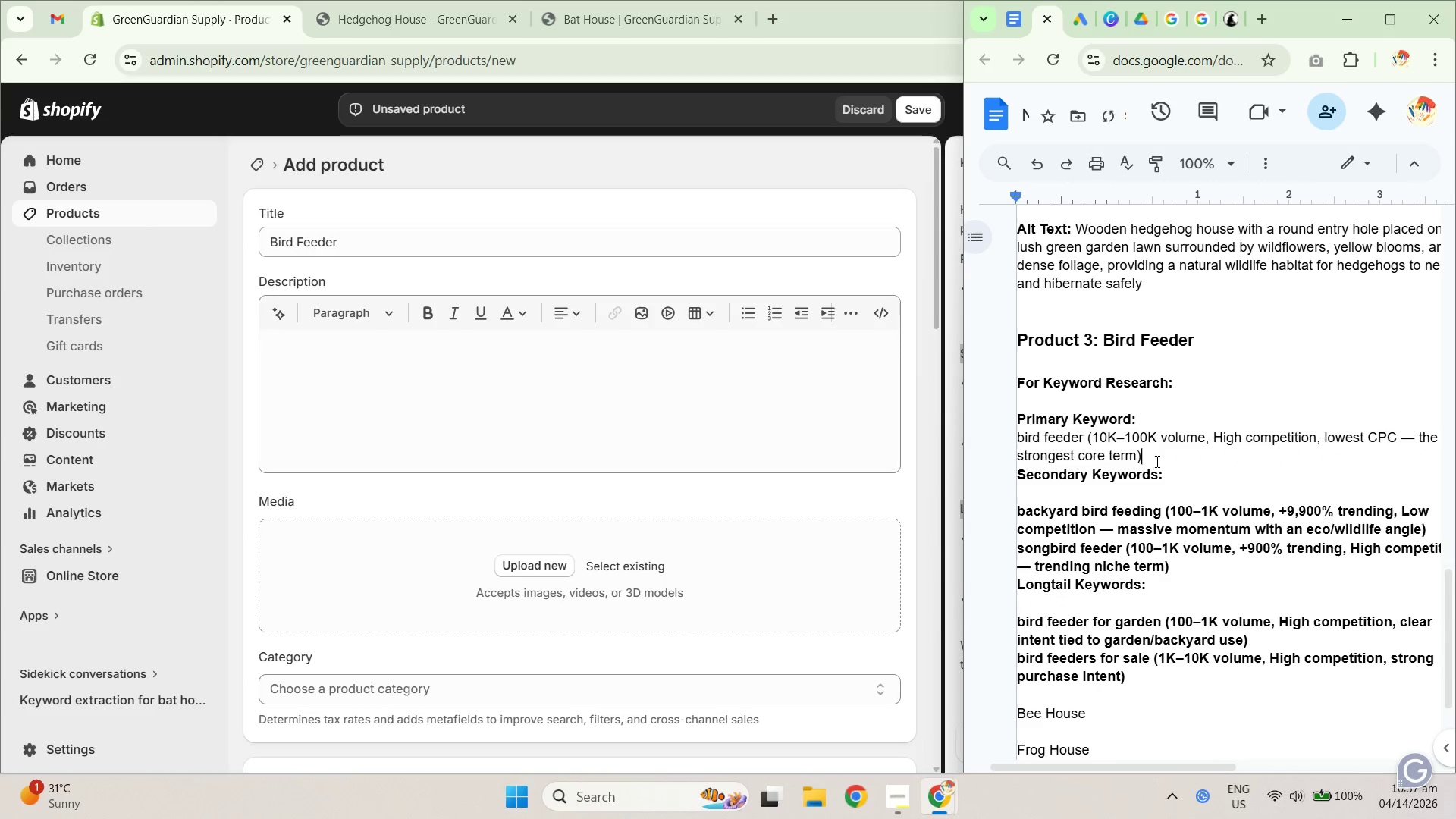 
key(Enter)
 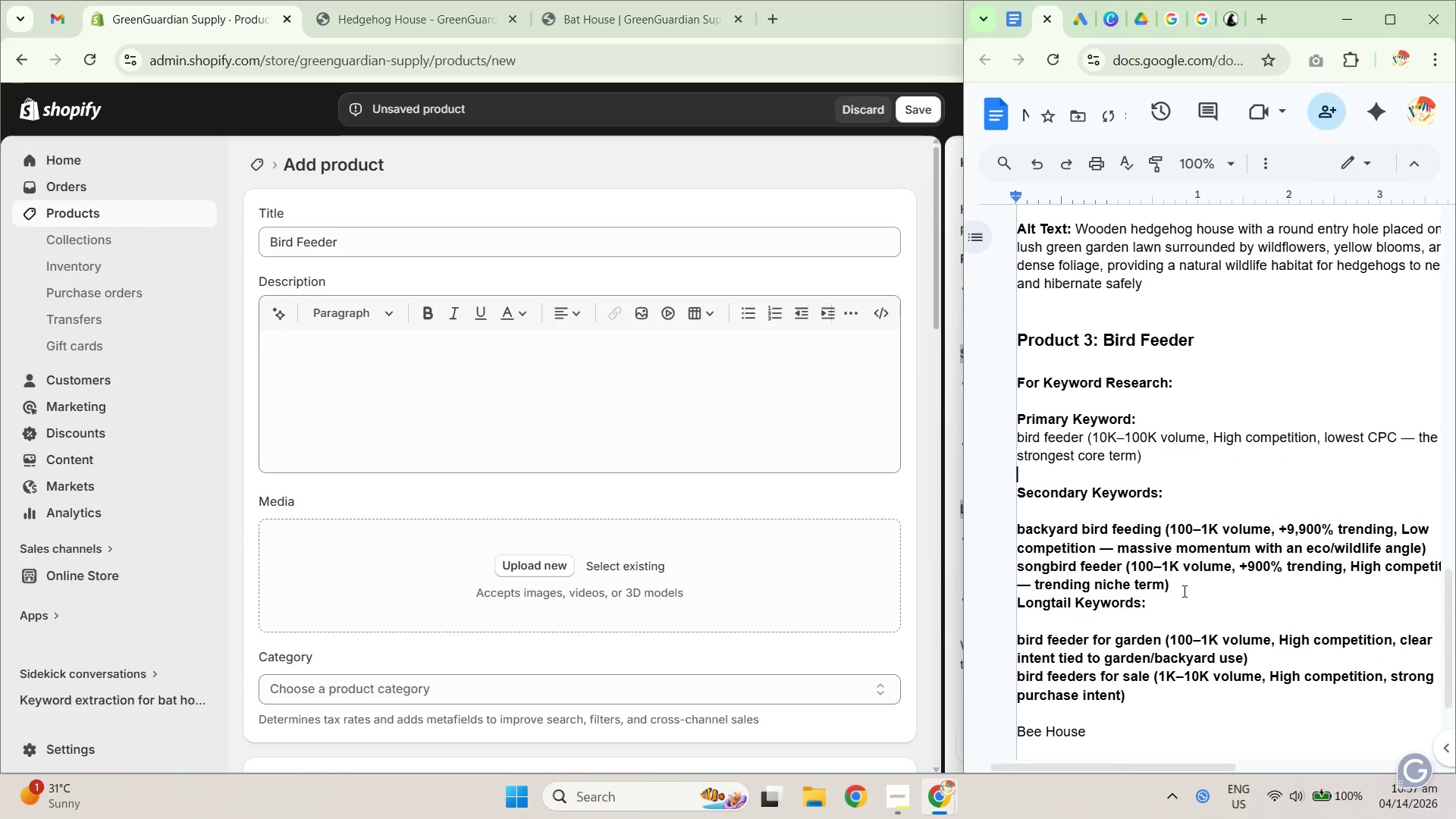 
left_click([1181, 587])
 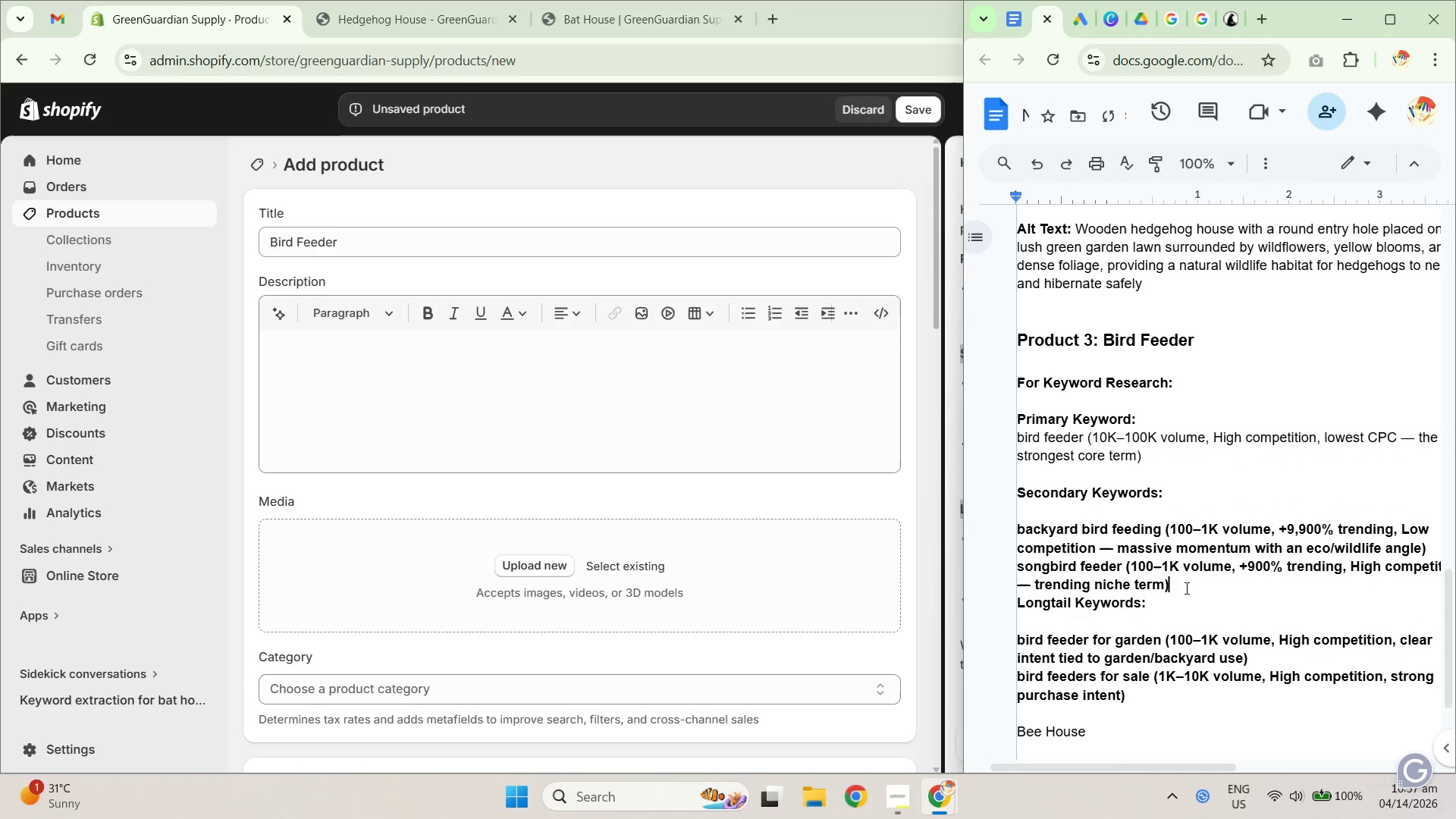 
left_click_drag(start_coordinate=[1188, 588], to_coordinate=[1019, 533])
 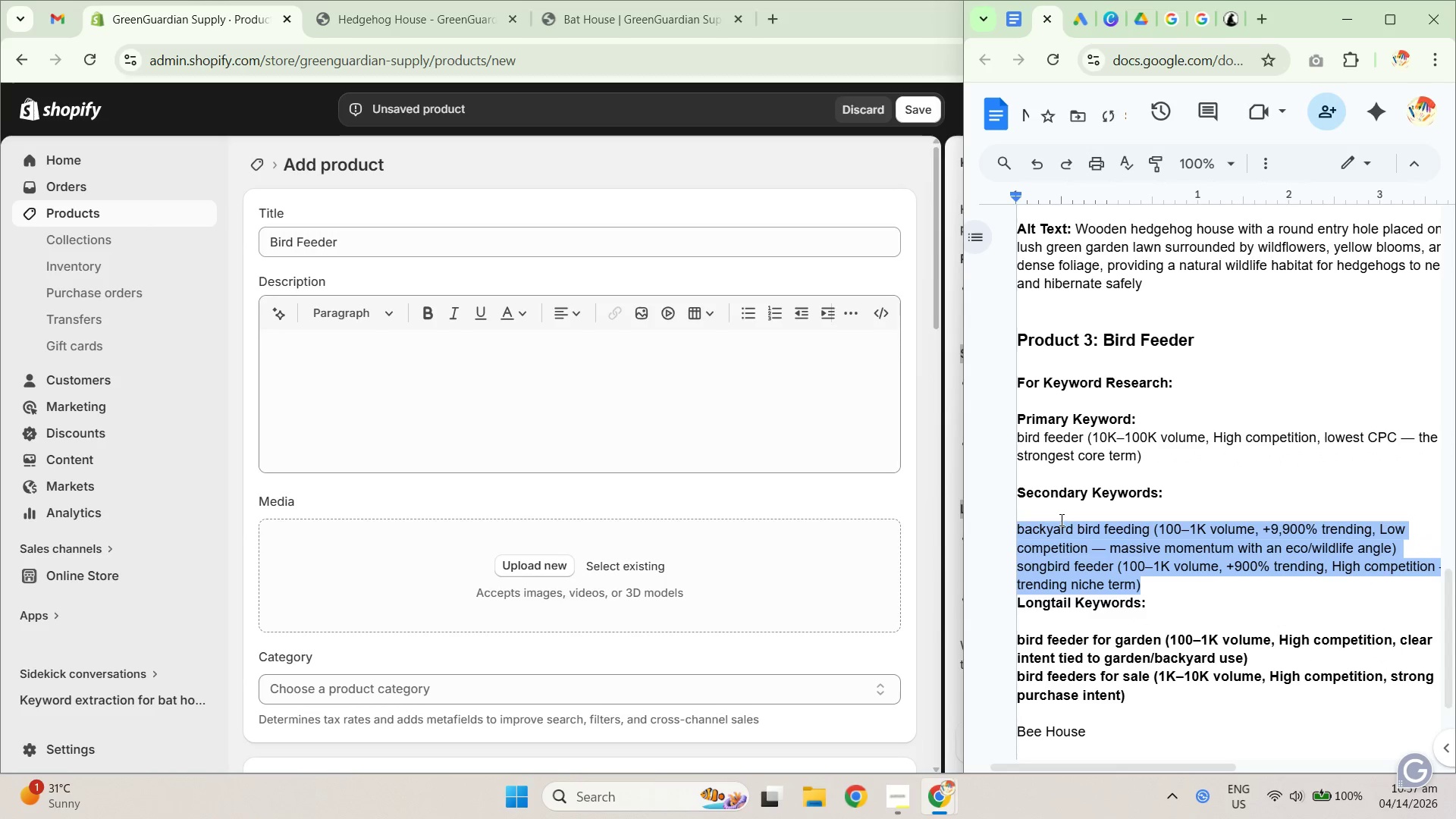 
key(Control+B)
 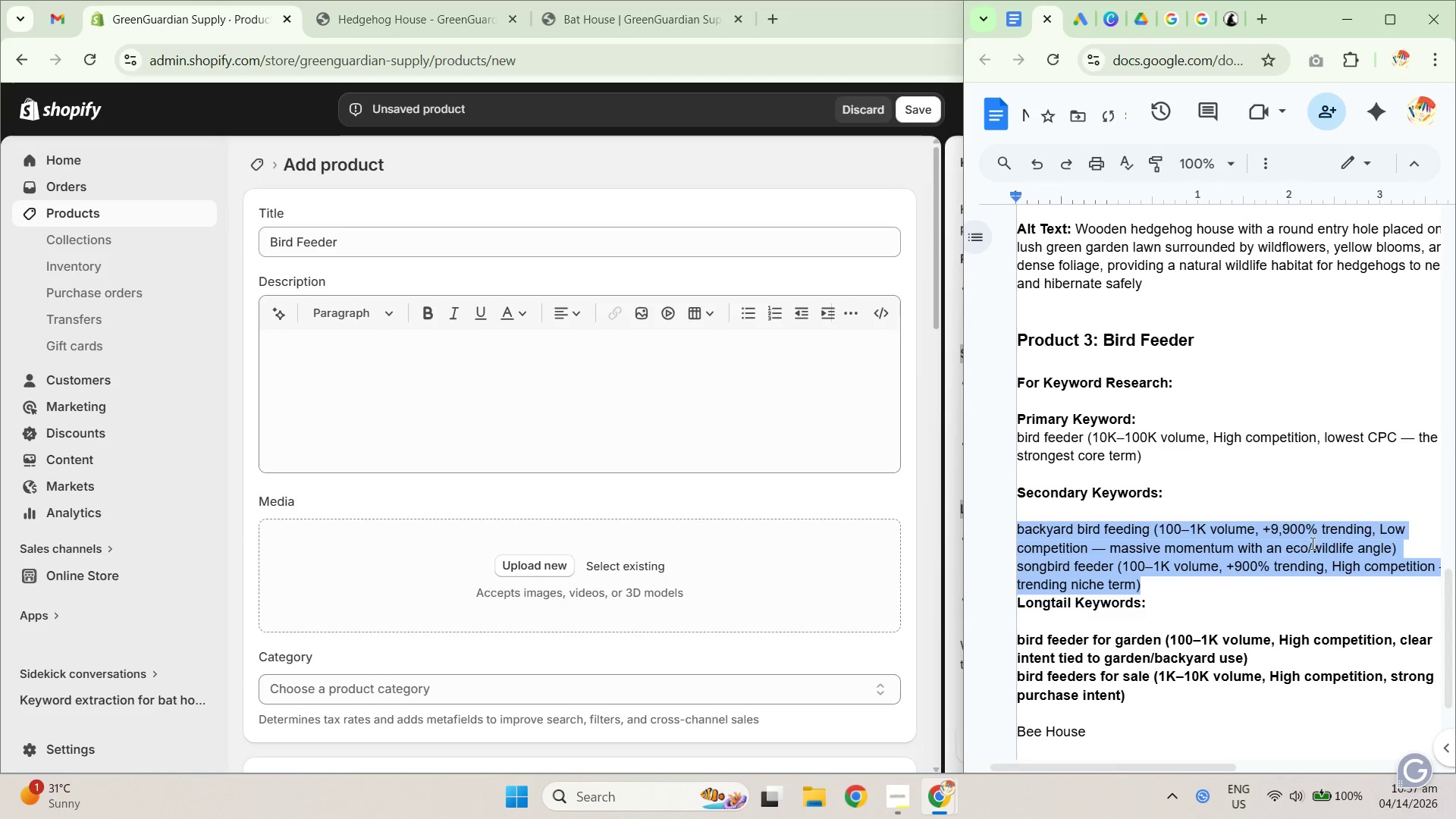 
left_click_drag(start_coordinate=[1263, 529], to_coordinate=[1310, 526])
 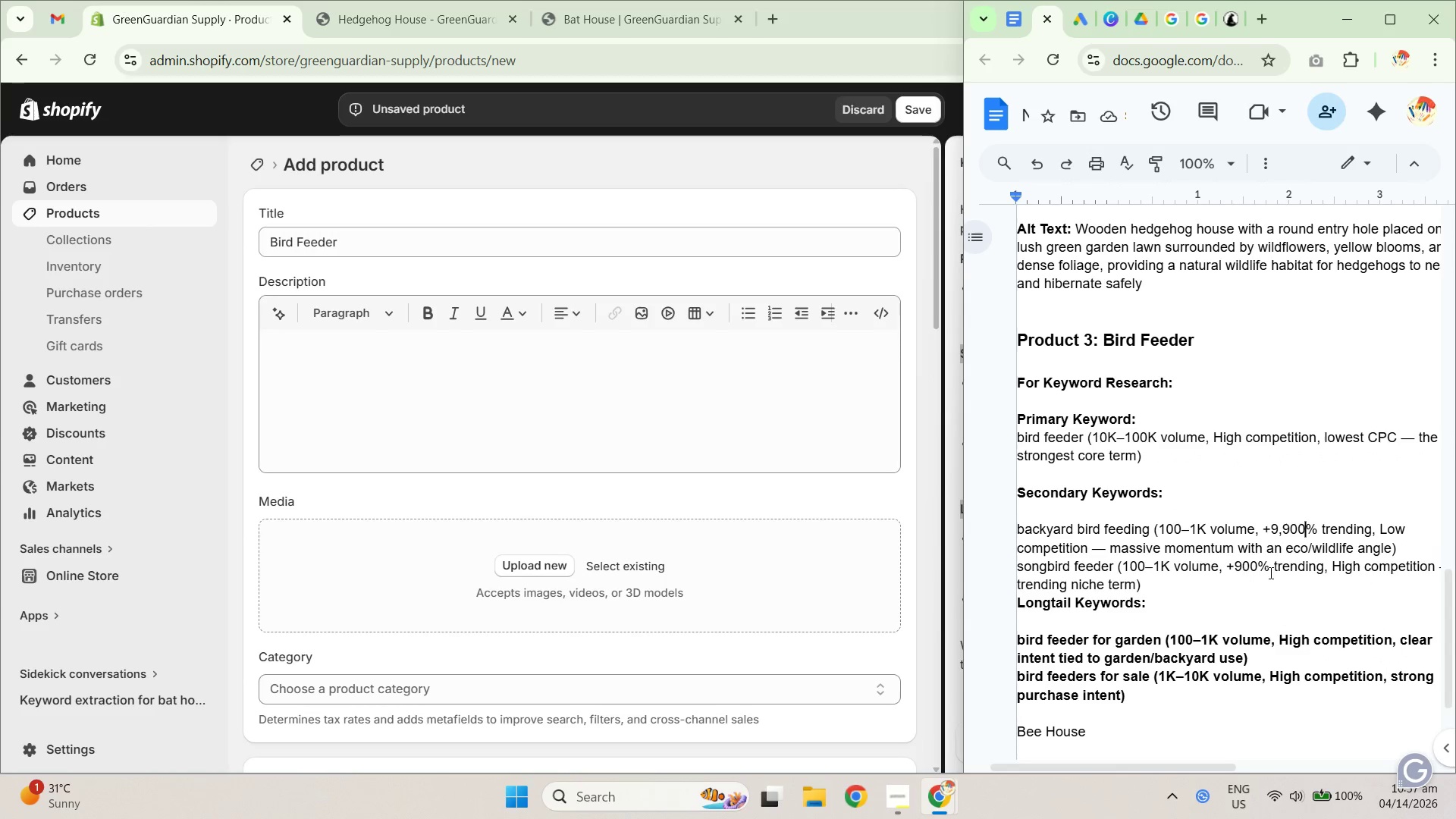 
left_click([1075, 507])
 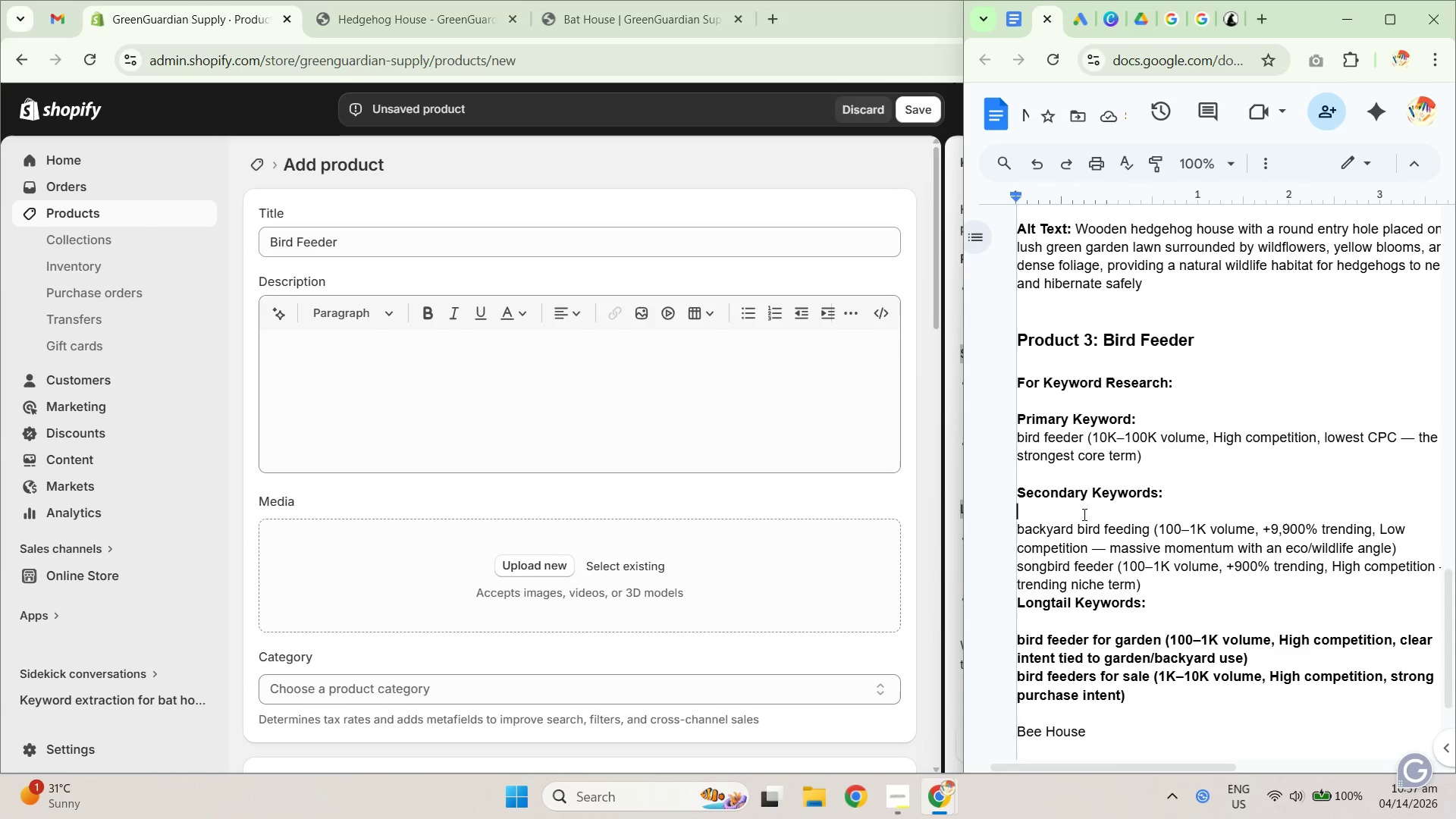 
key(Backspace)
 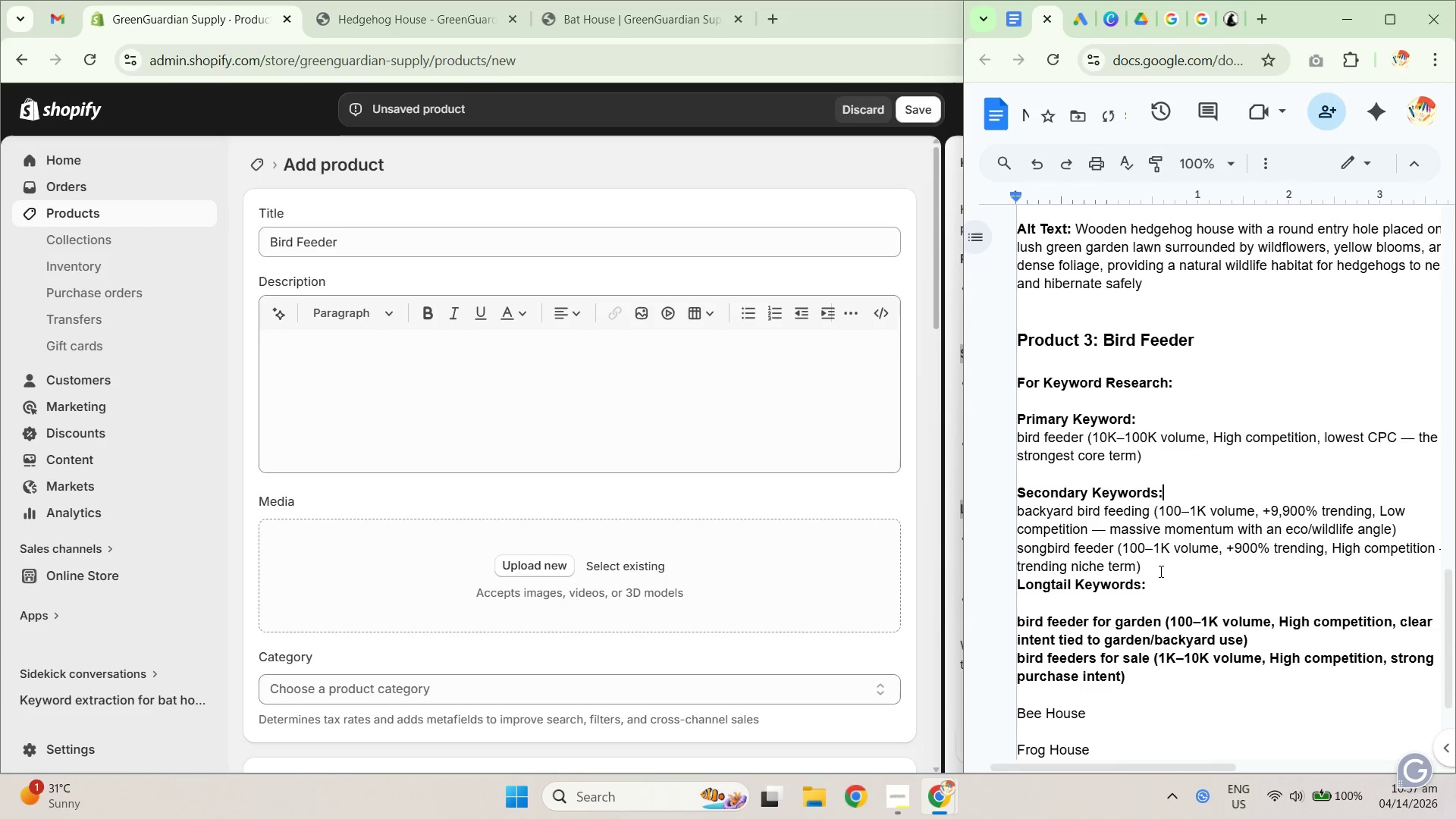 
left_click([1158, 566])
 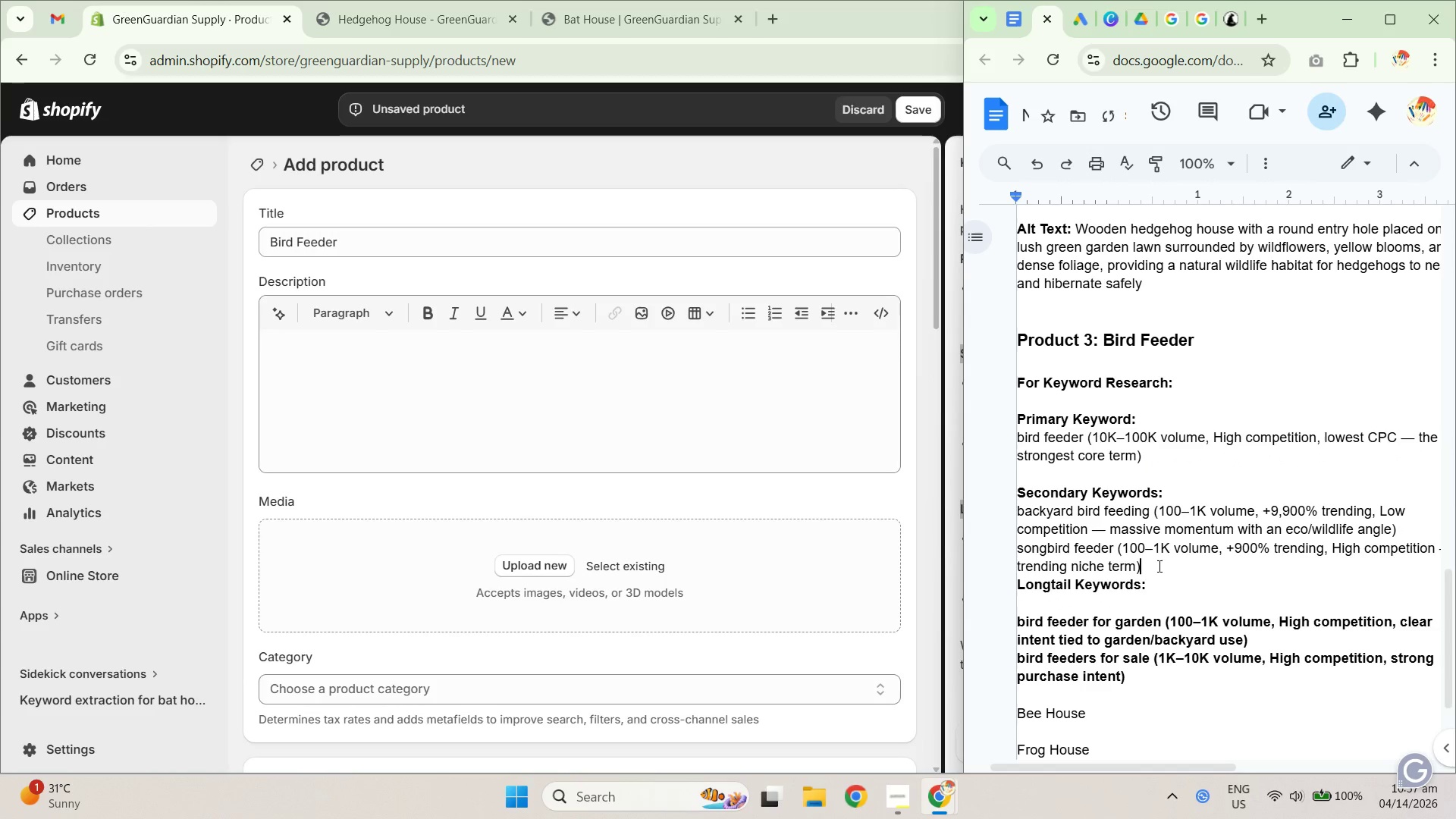 
key(Enter)
 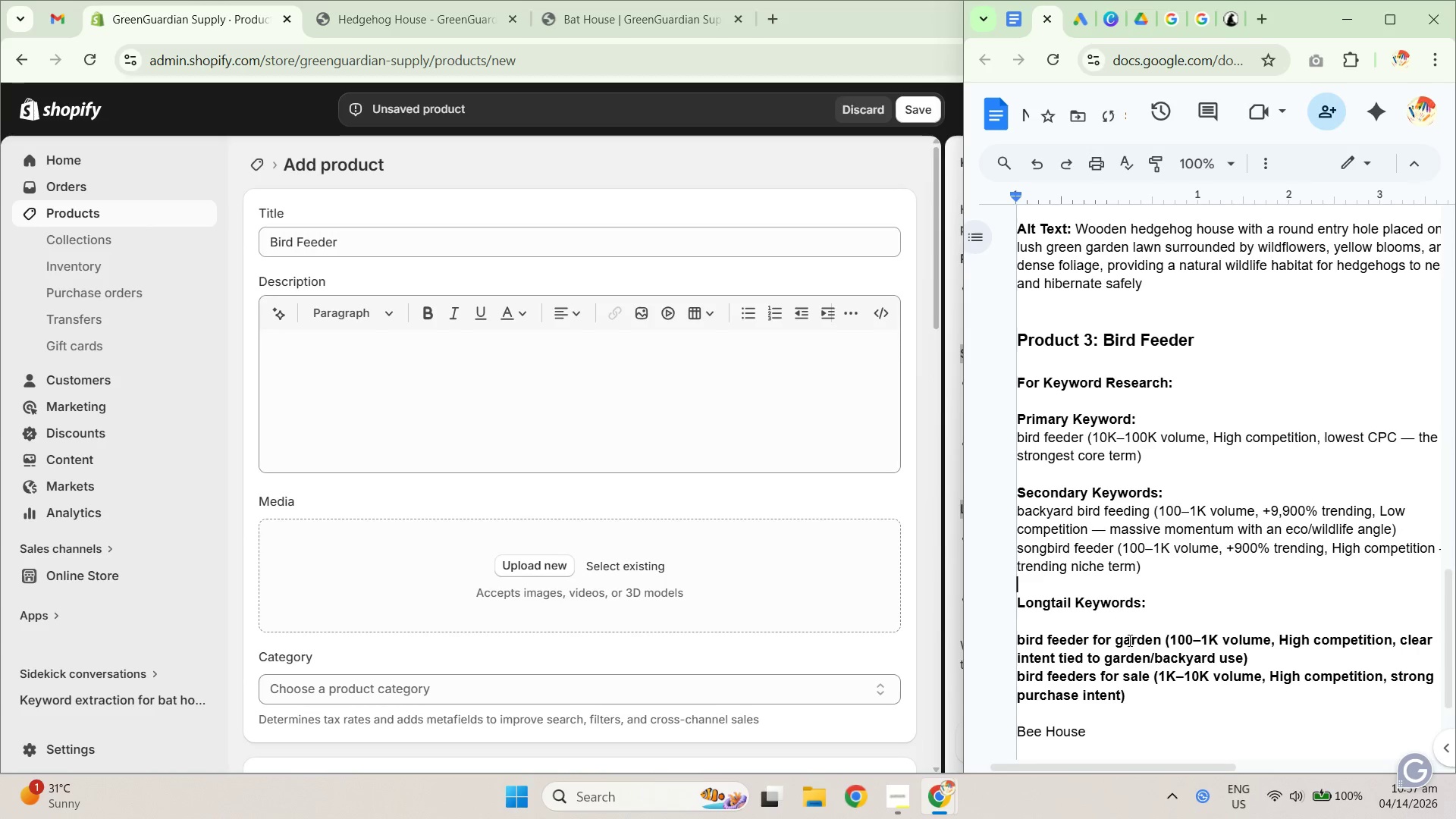 
scroll: coordinate [1181, 646], scroll_direction: down, amount: 2.0
 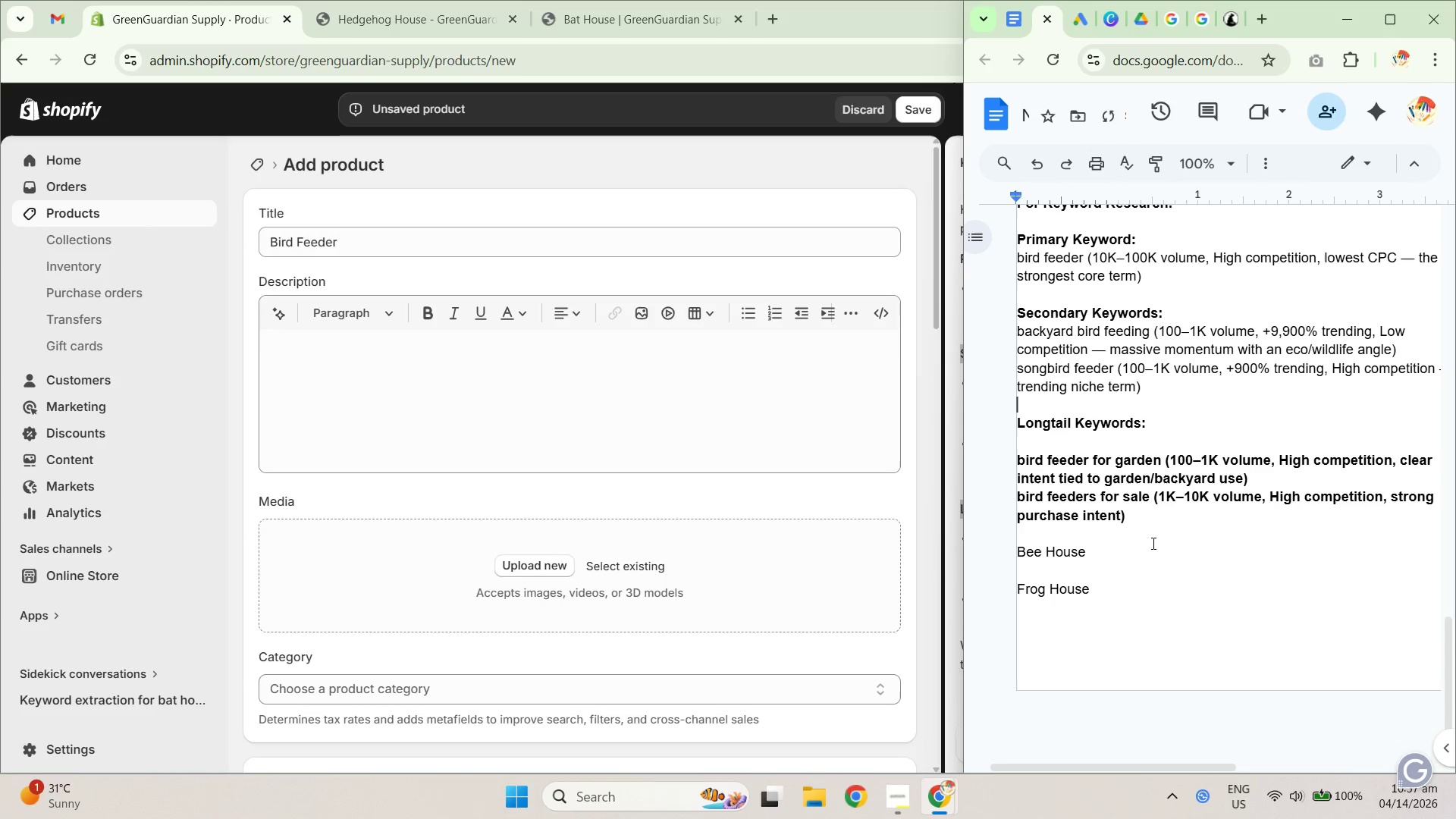 
left_click_drag(start_coordinate=[1153, 525], to_coordinate=[1009, 457])
 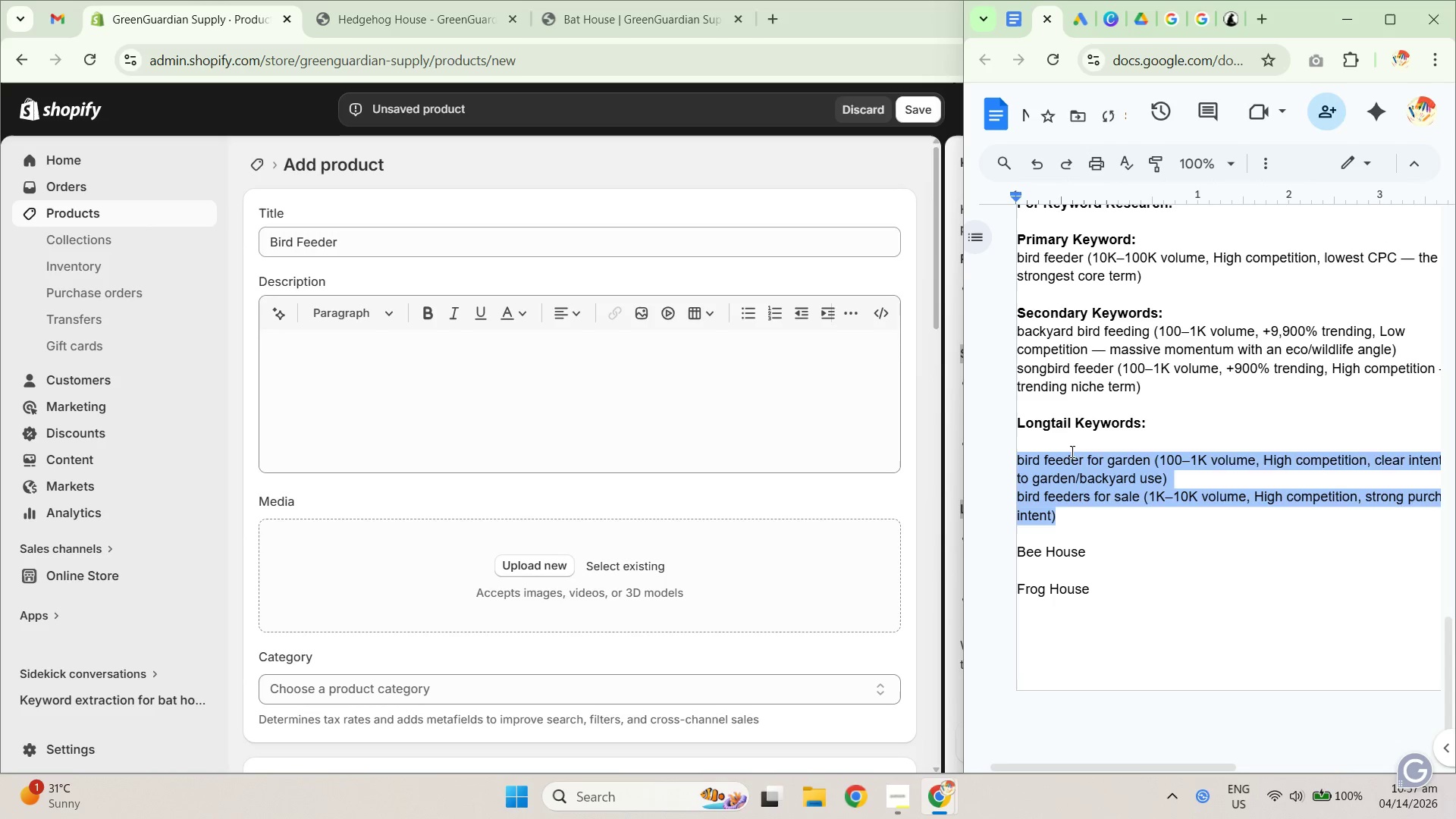 
key(Control+B)
 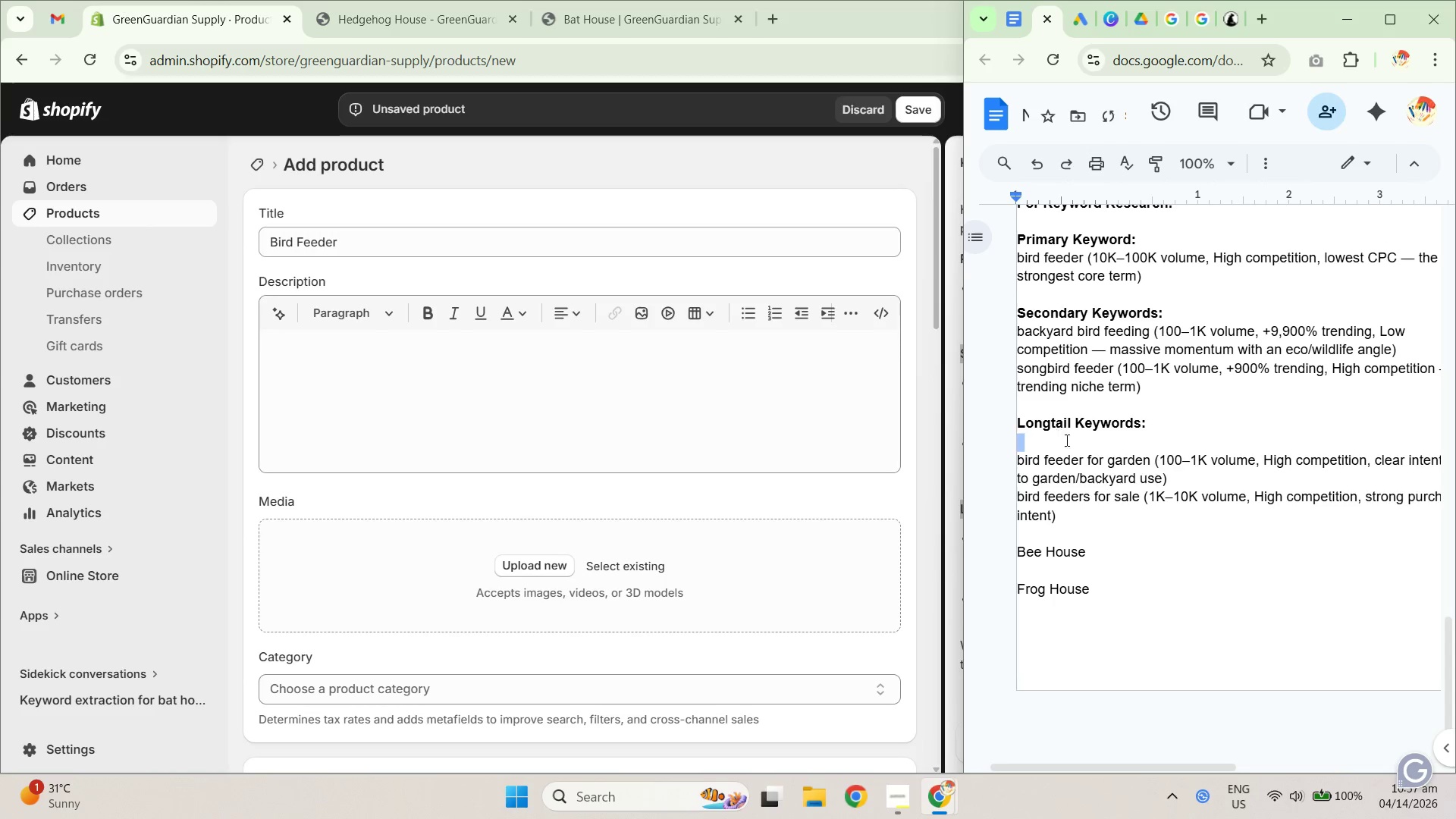 
left_click([1071, 439])
 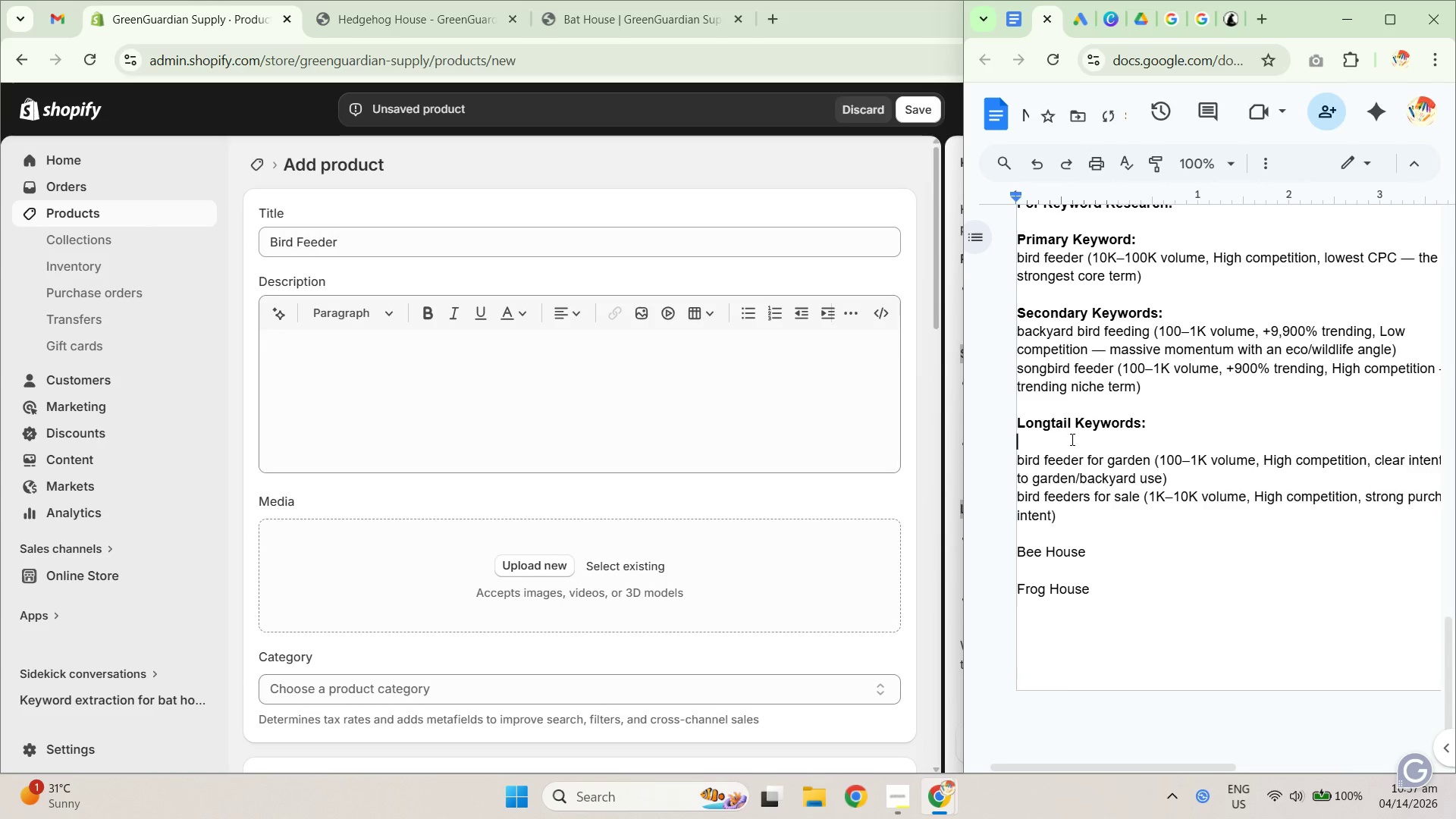 
key(Backspace)
 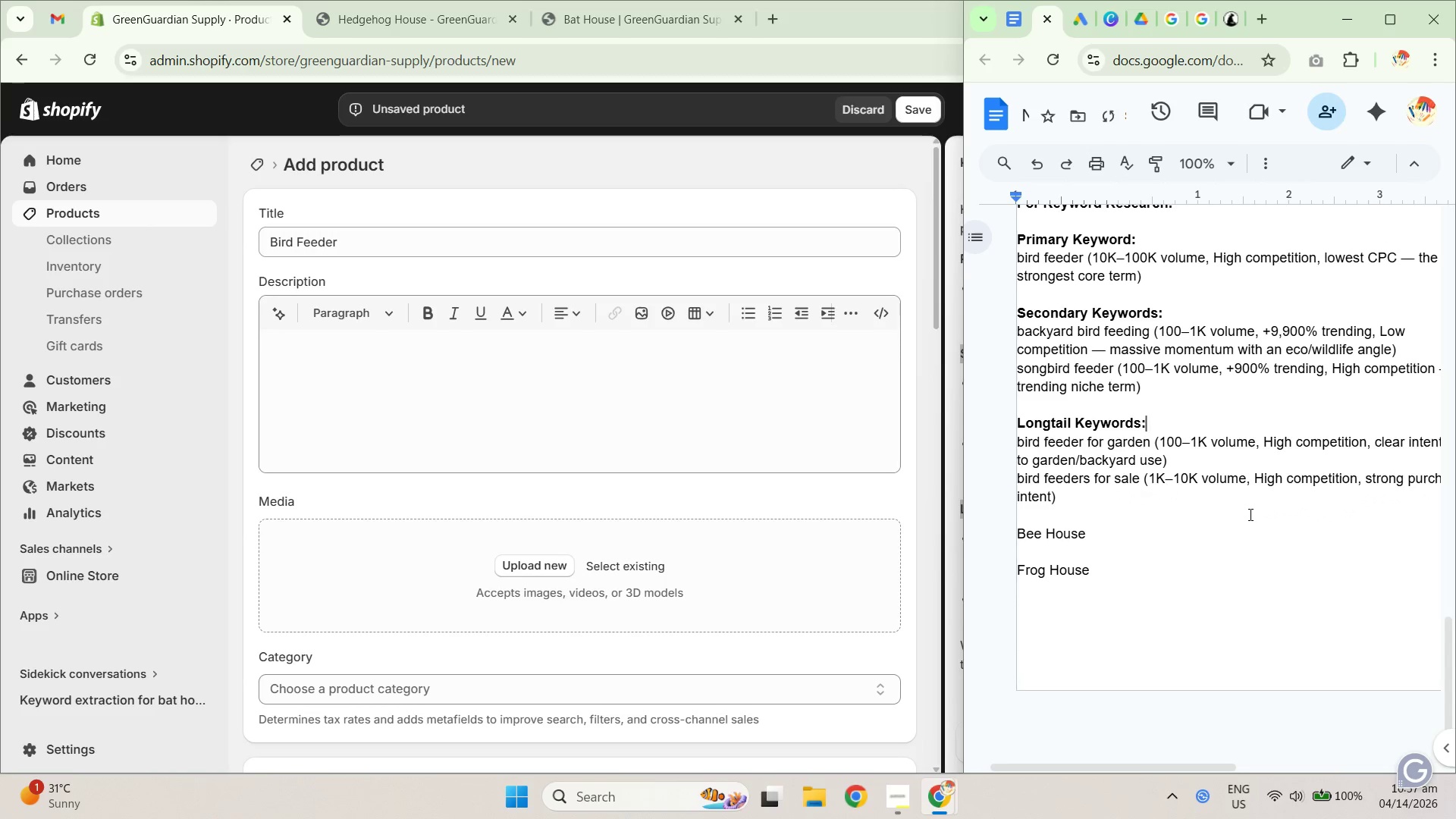 
scroll: coordinate [1232, 517], scroll_direction: up, amount: 1.0
 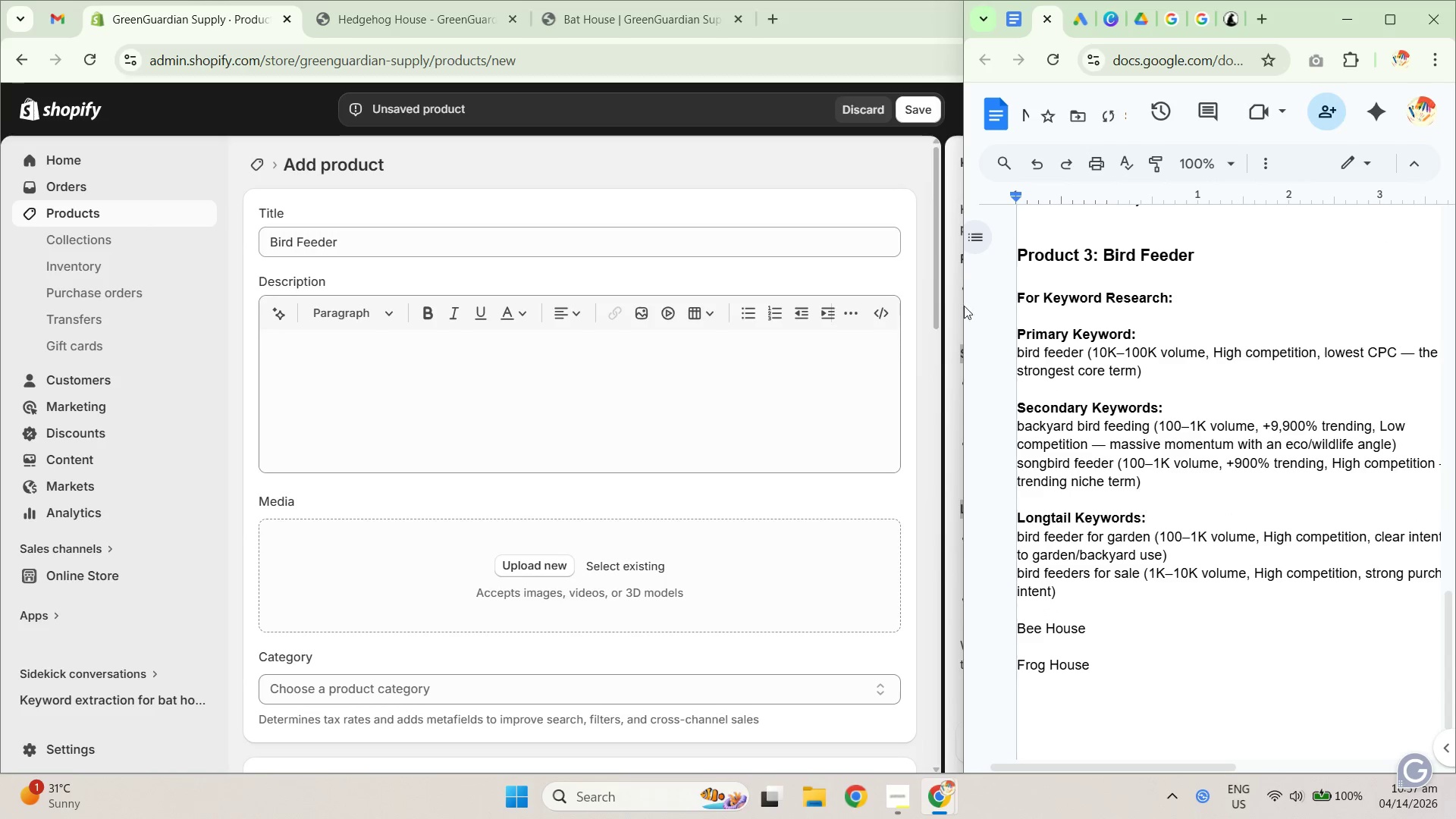 
left_click_drag(start_coordinate=[962, 306], to_coordinate=[737, 309])
 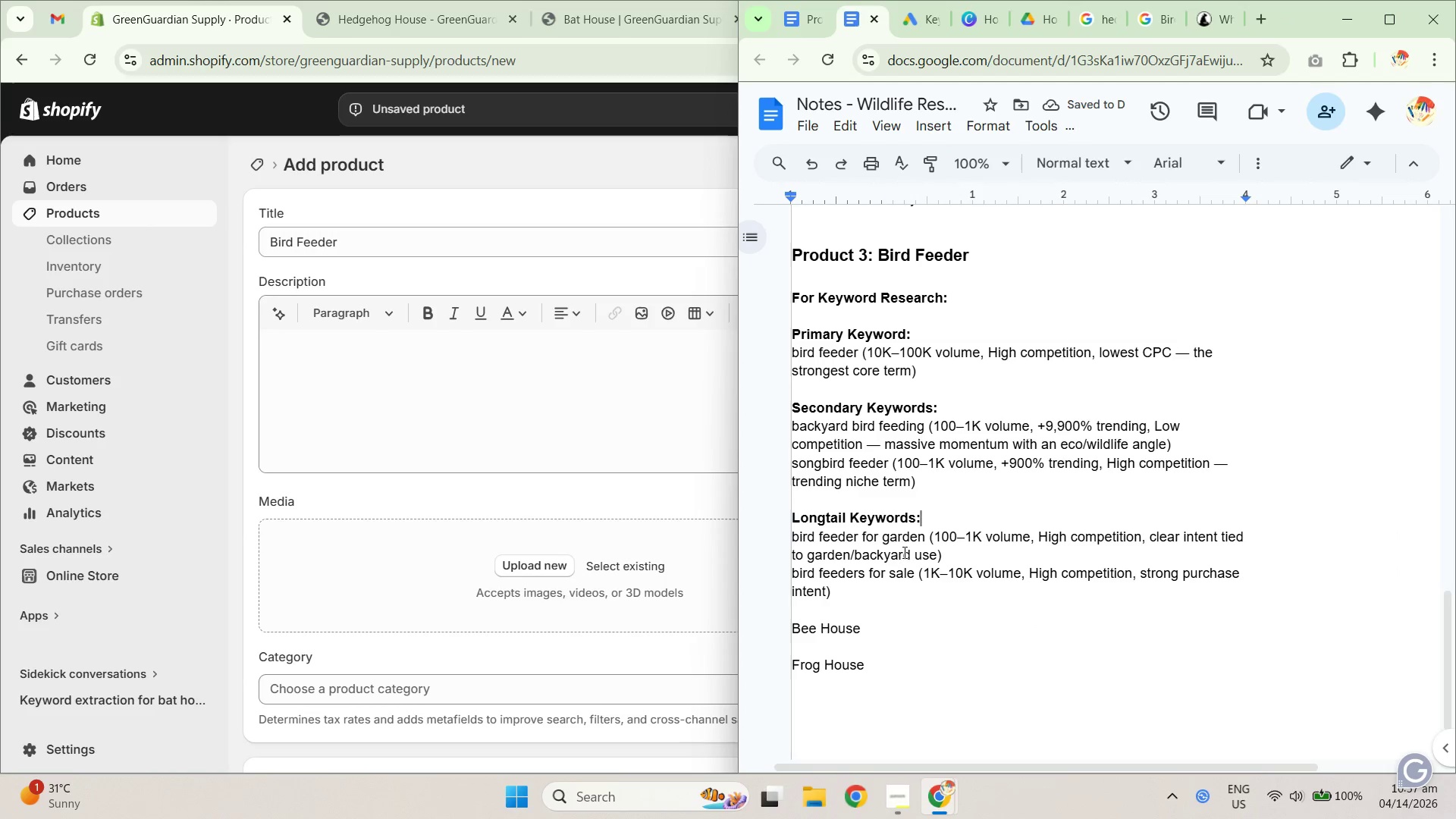 
left_click_drag(start_coordinate=[927, 541], to_coordinate=[789, 535])
 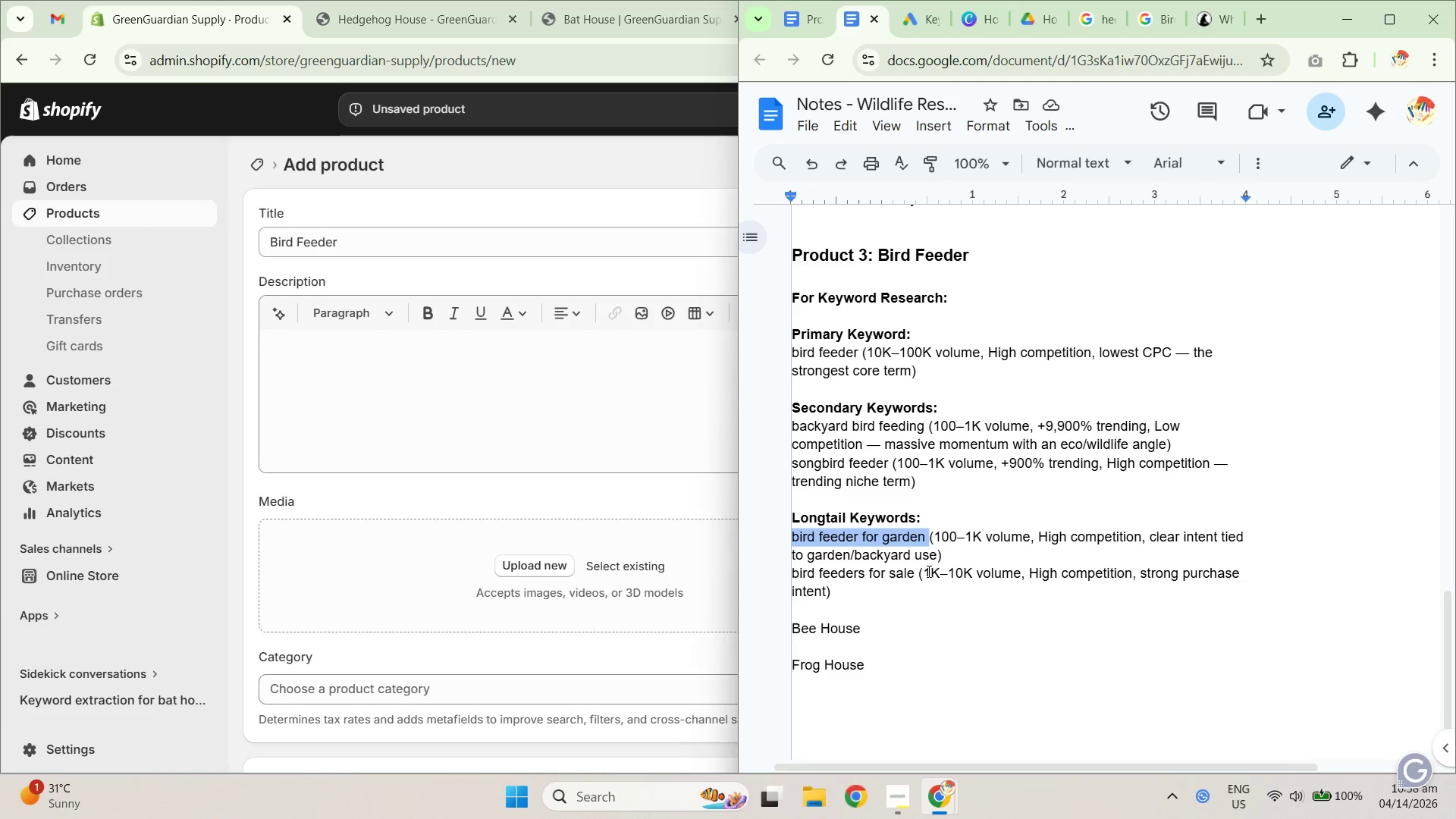 
left_click_drag(start_coordinate=[915, 576], to_coordinate=[775, 581])
 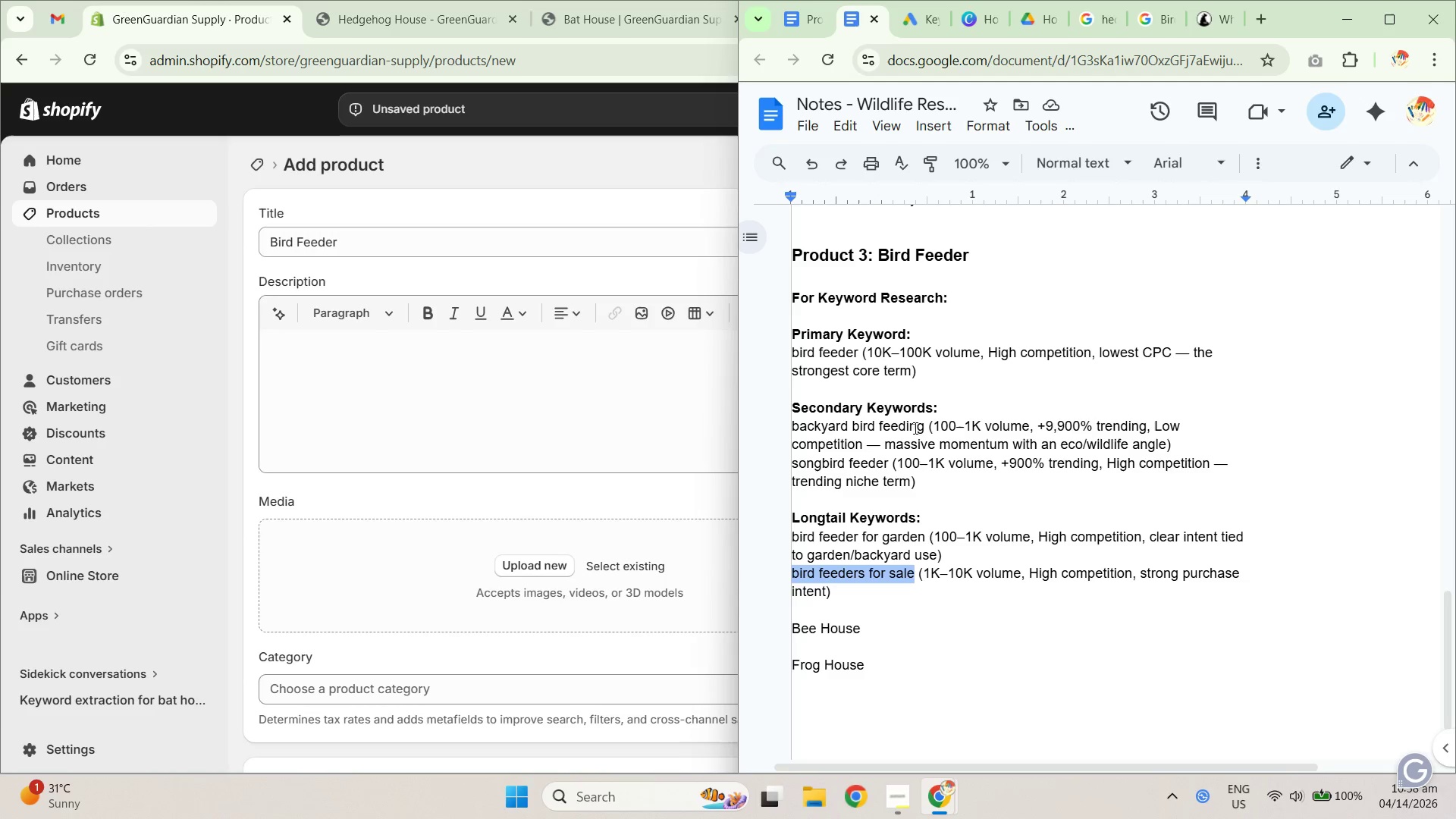 
left_click([924, 425])
 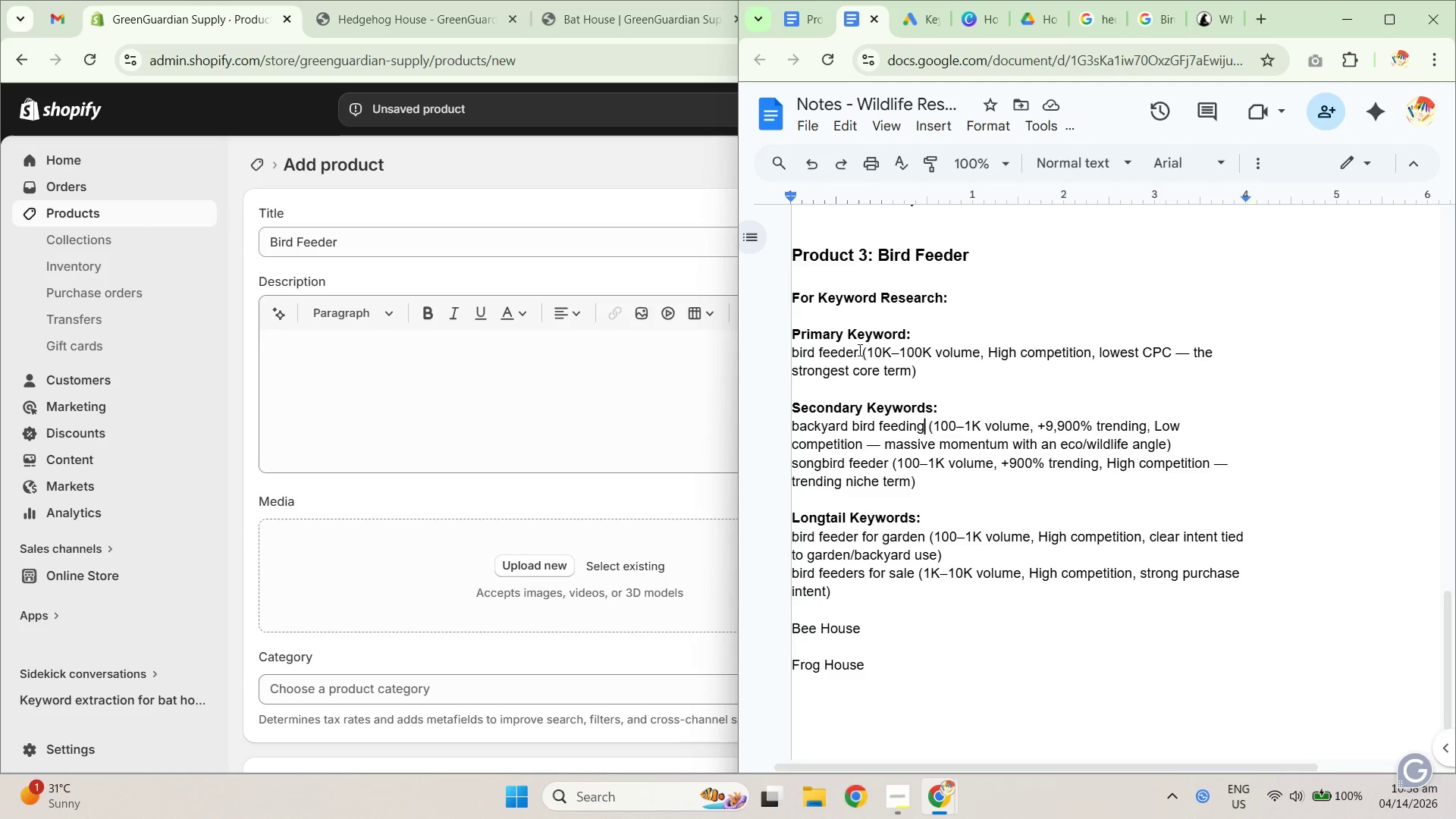 
left_click_drag(start_coordinate=[861, 351], to_coordinate=[778, 351])
 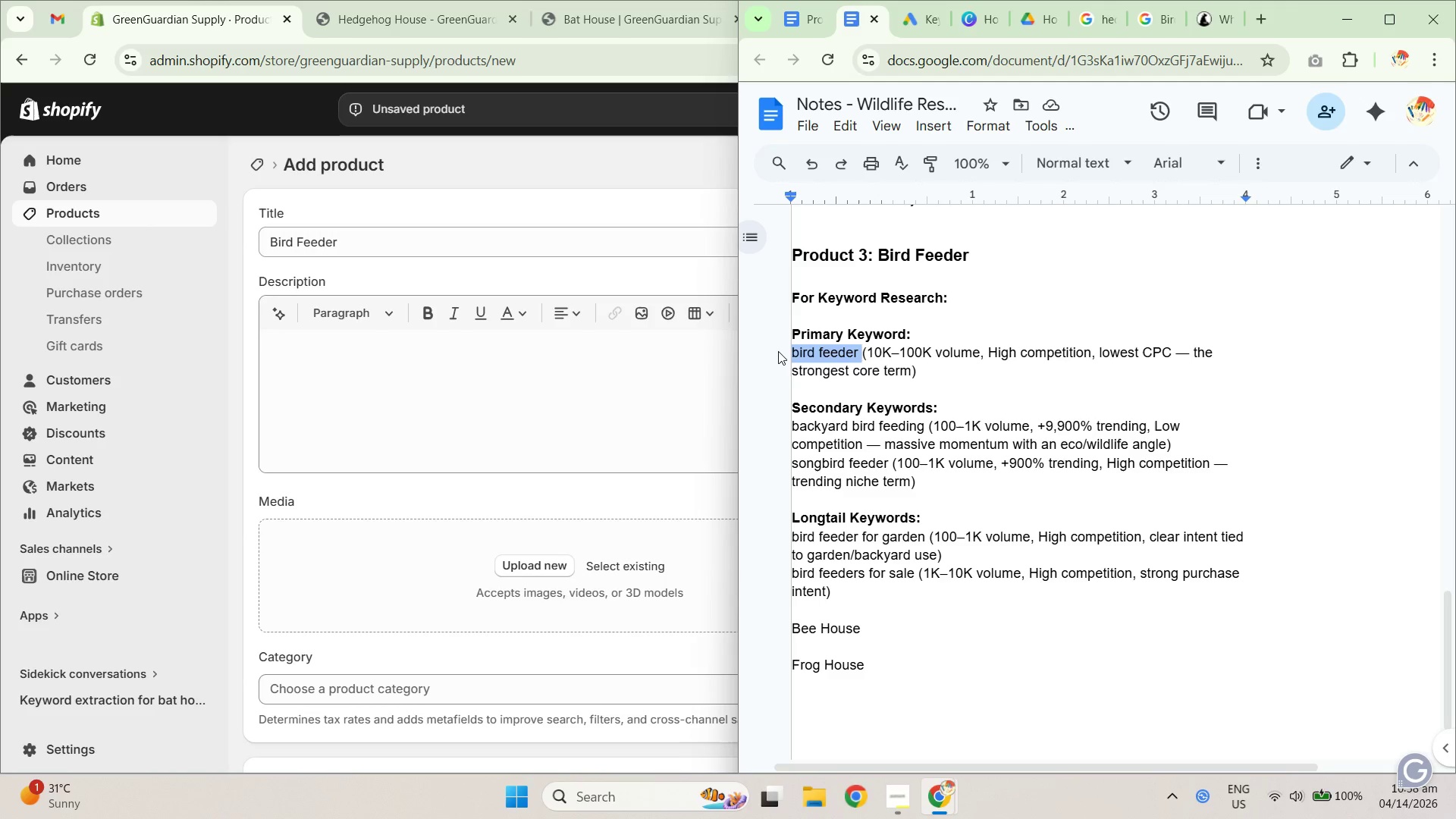 
hold_key(key=ControlLeft, duration=0.5)
 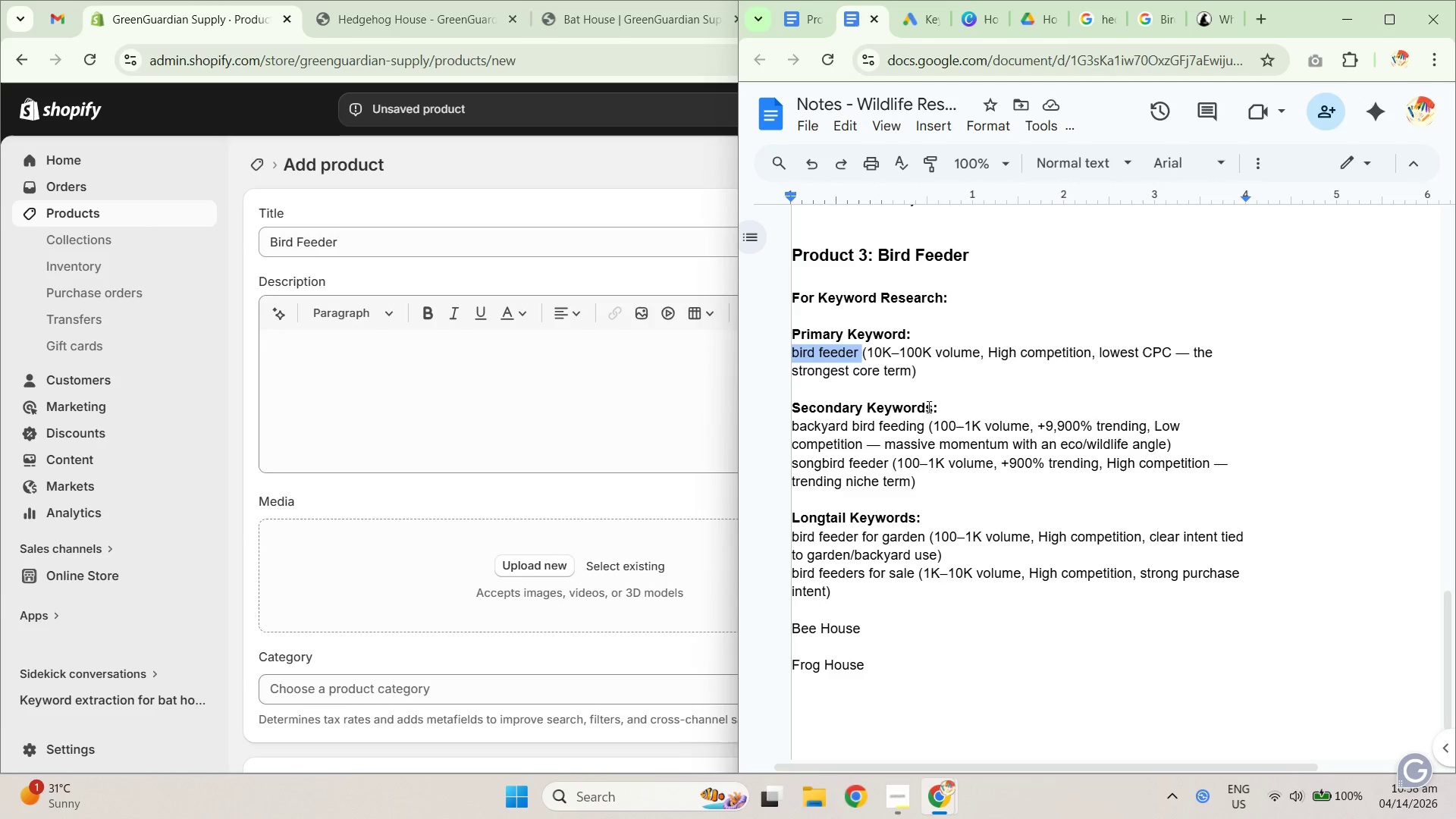 
left_click([918, 394])
 